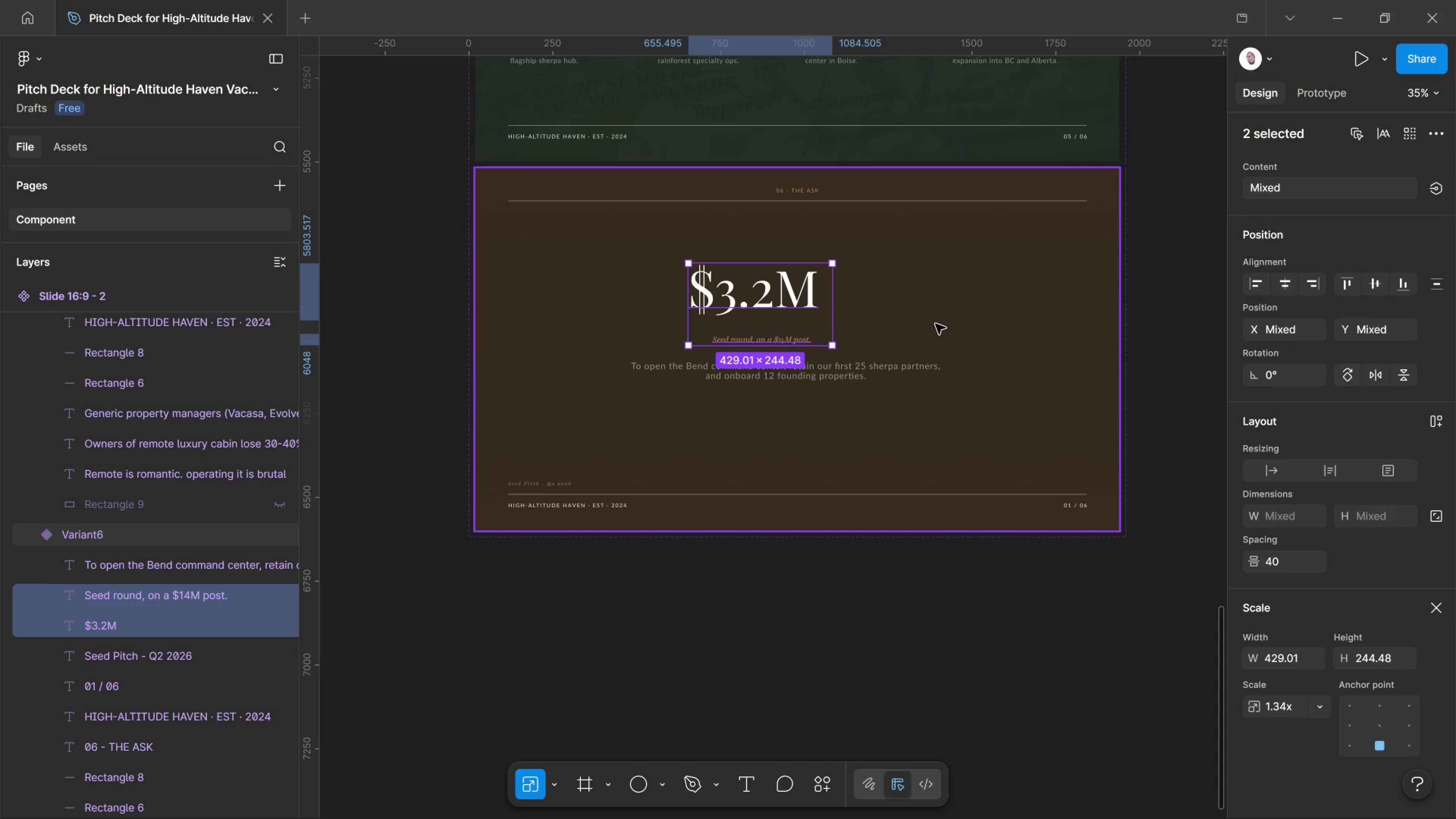 
left_click([935, 324])
 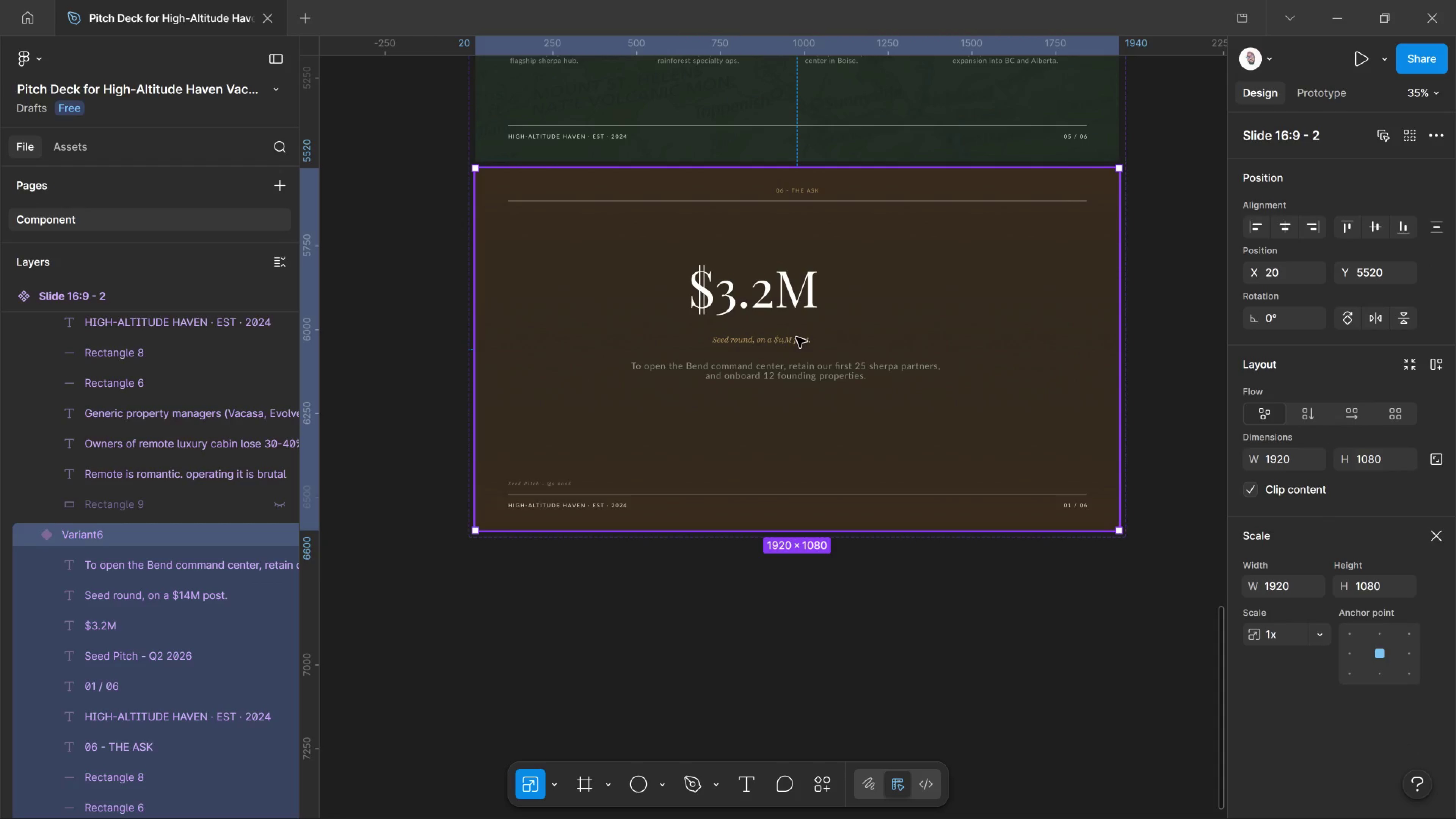 
left_click([796, 337])
 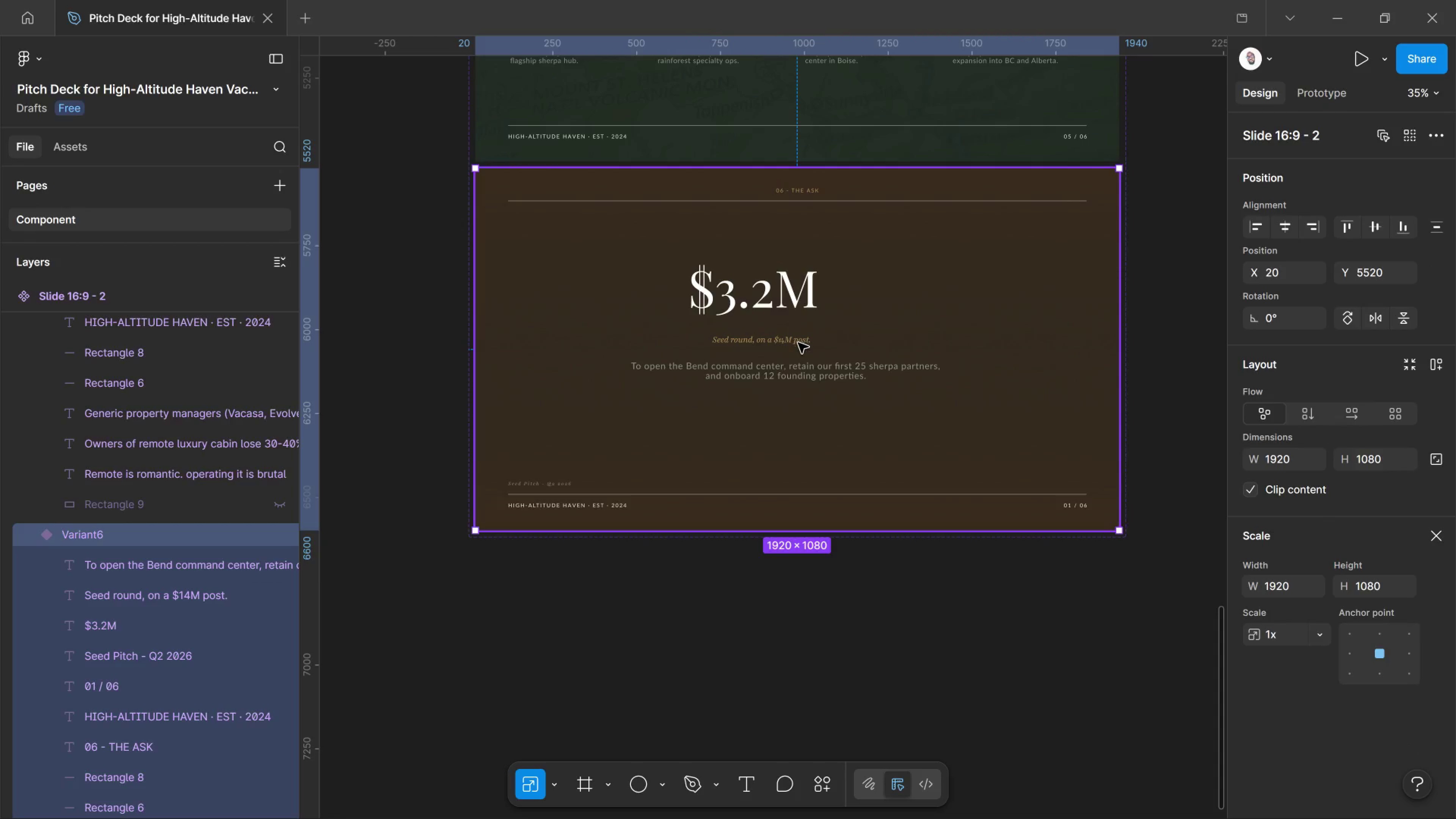 
left_click([798, 343])
 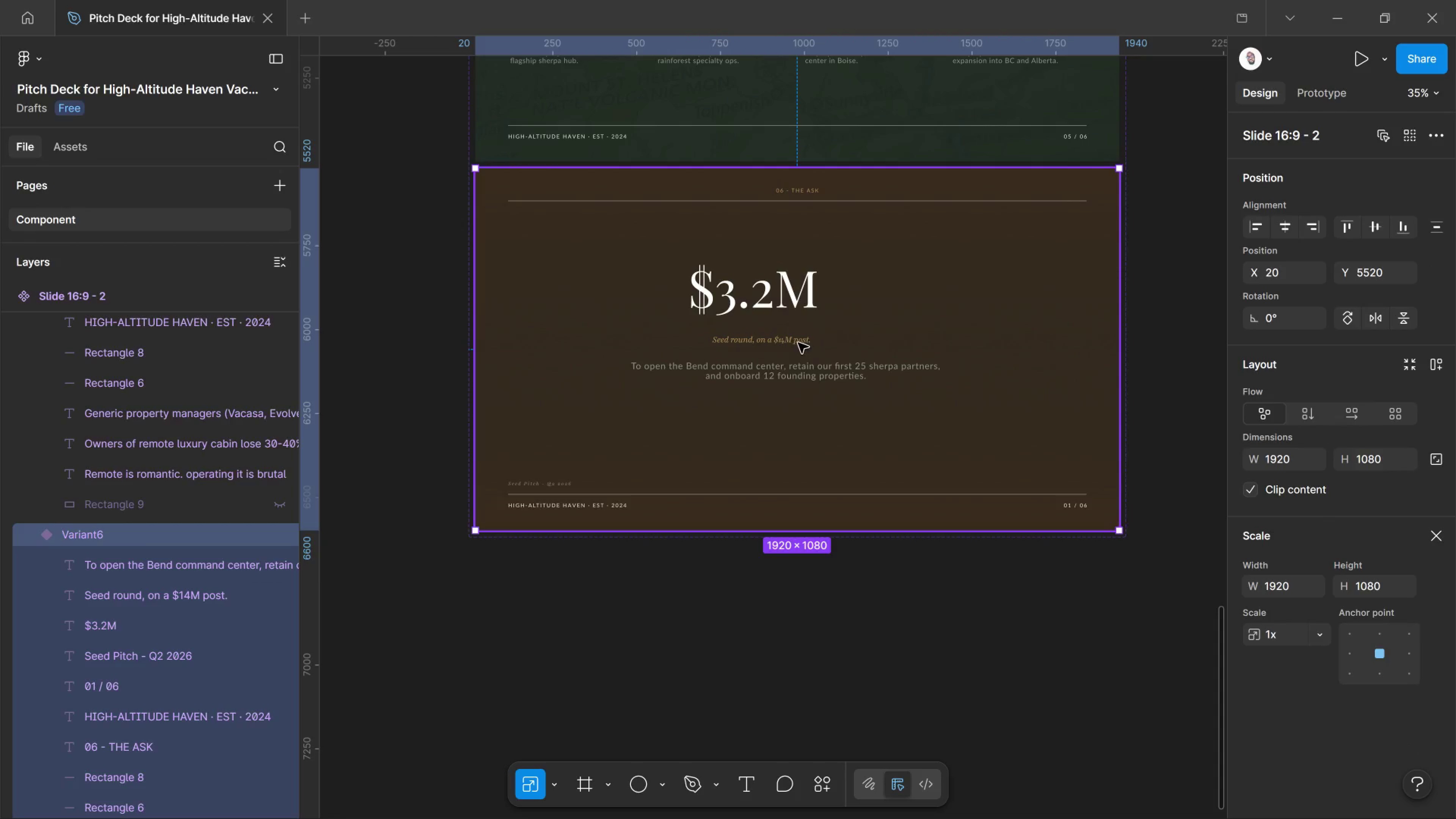 
left_click_drag(start_coordinate=[796, 341], to_coordinate=[800, 343])
 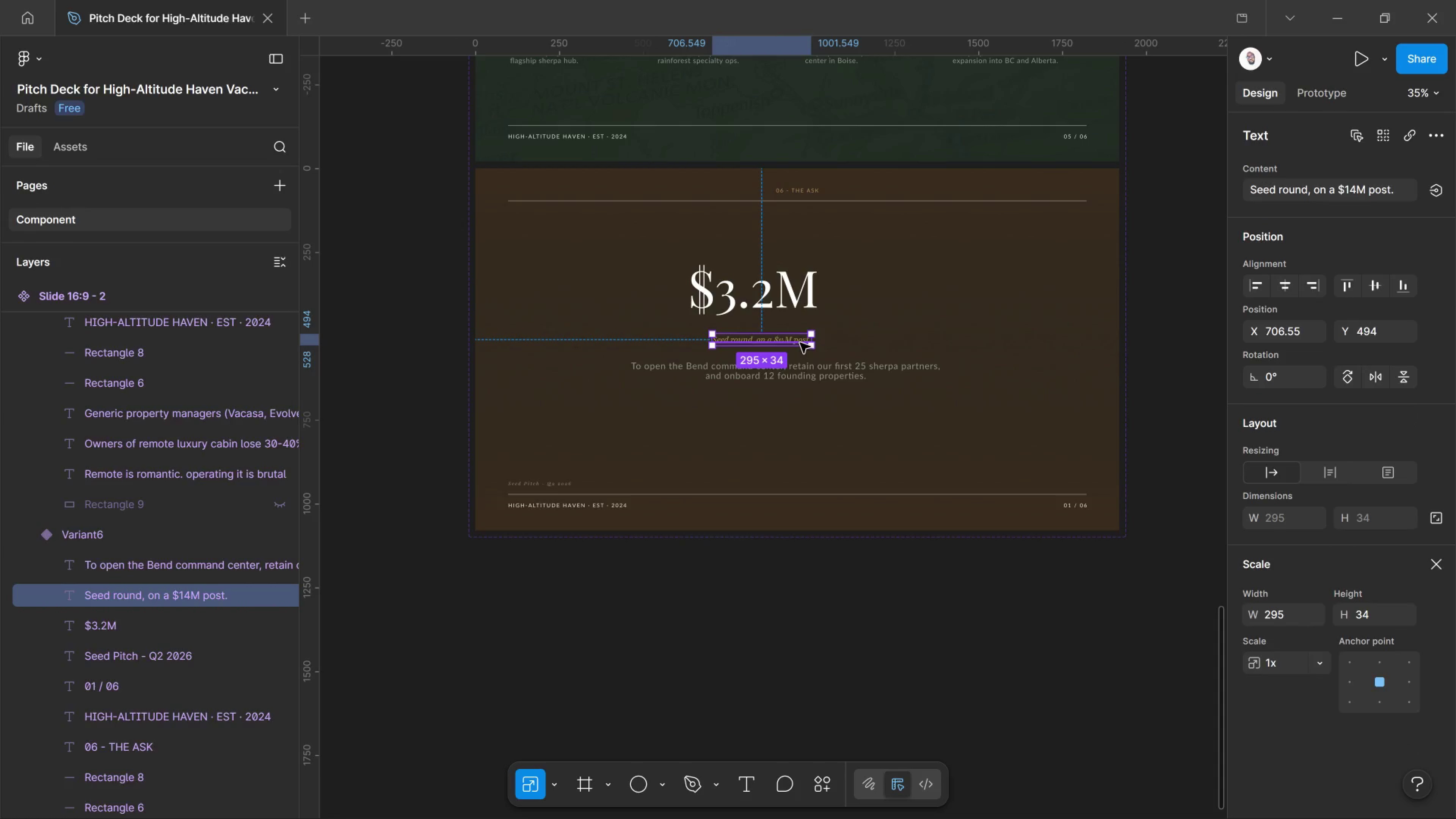 
double_click([800, 343])
 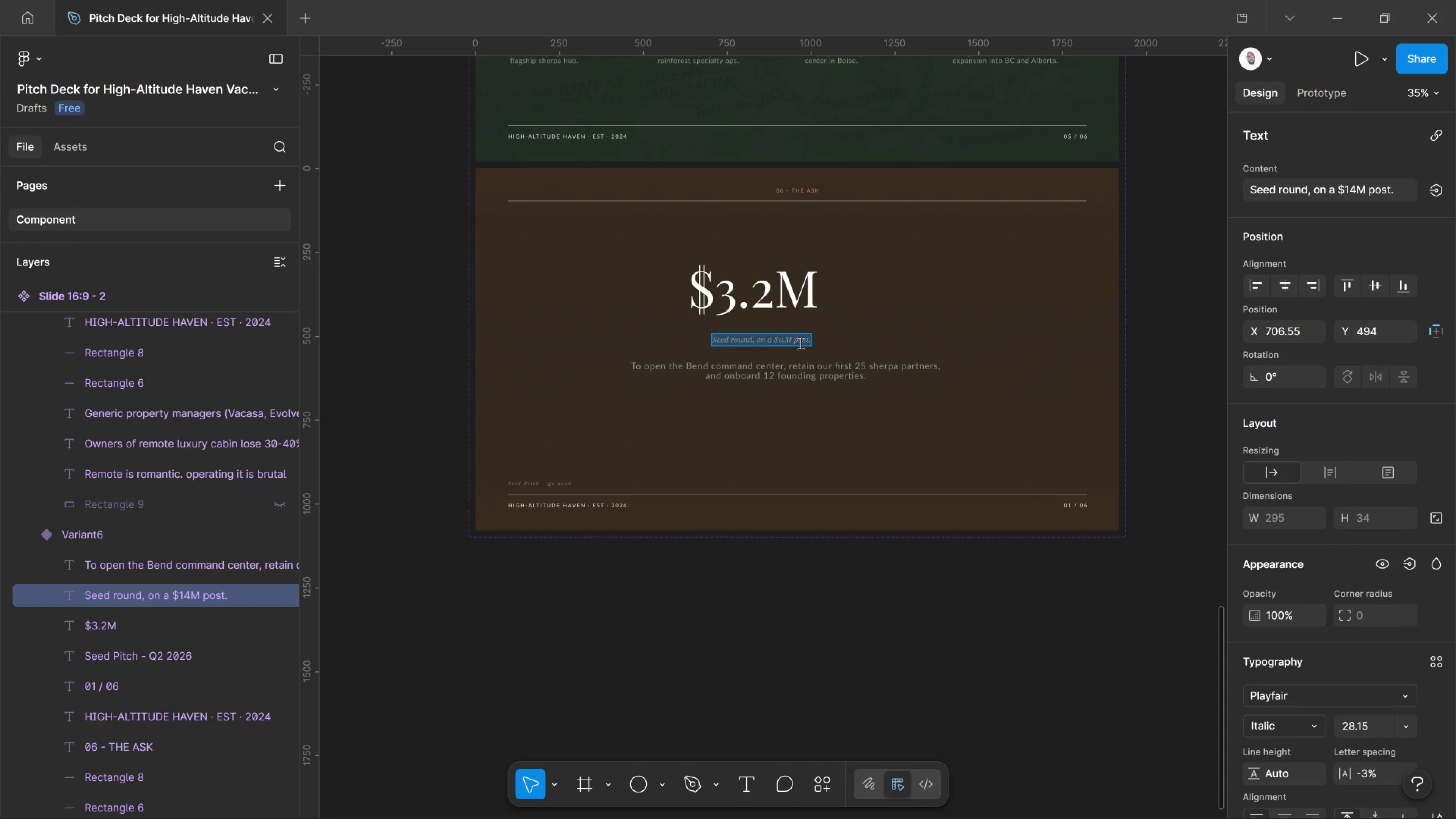 
key(Control+Shift+Period)
 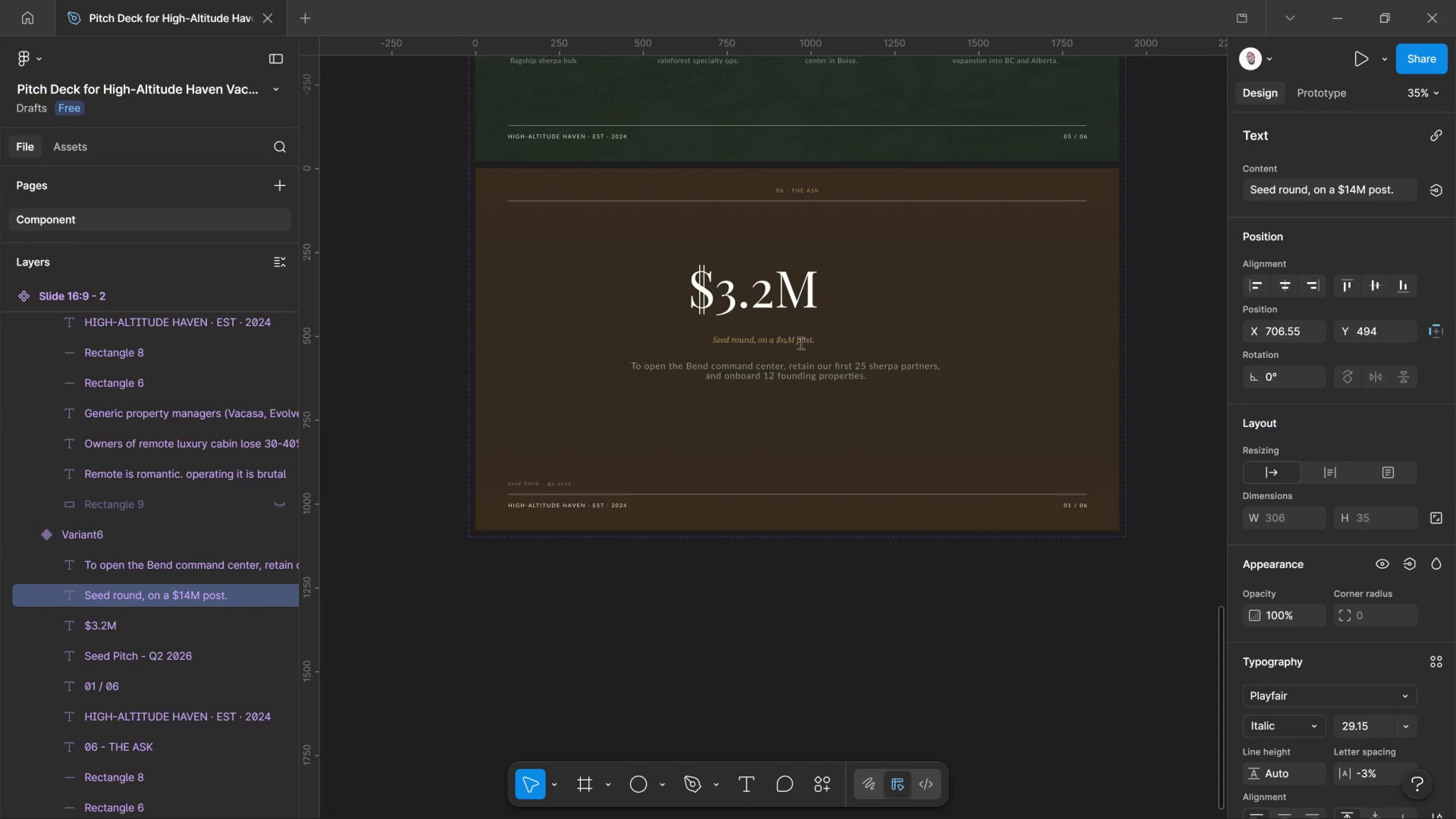 
key(Control+Shift+Period)
 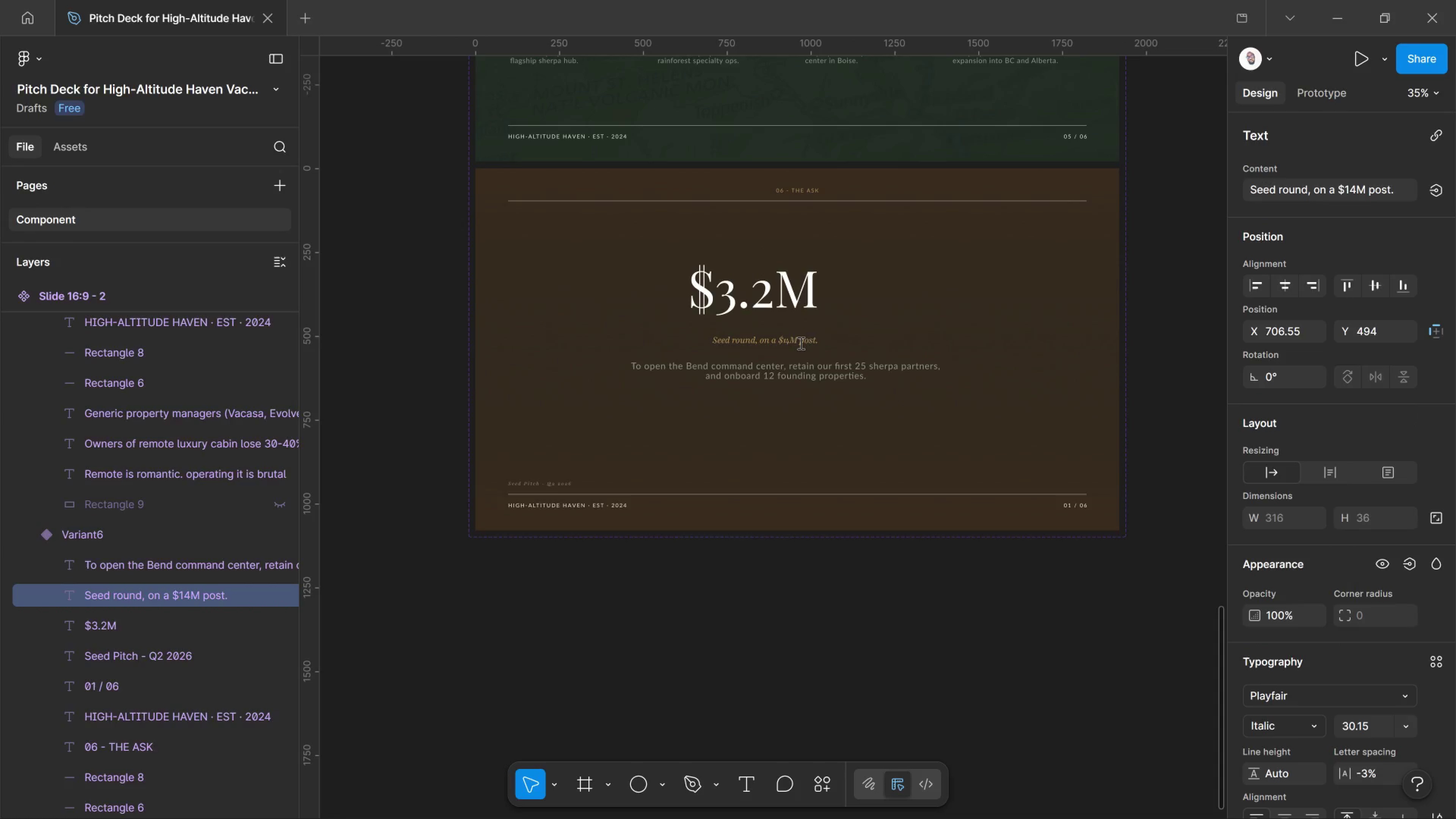 
key(Control+Shift+Period)
 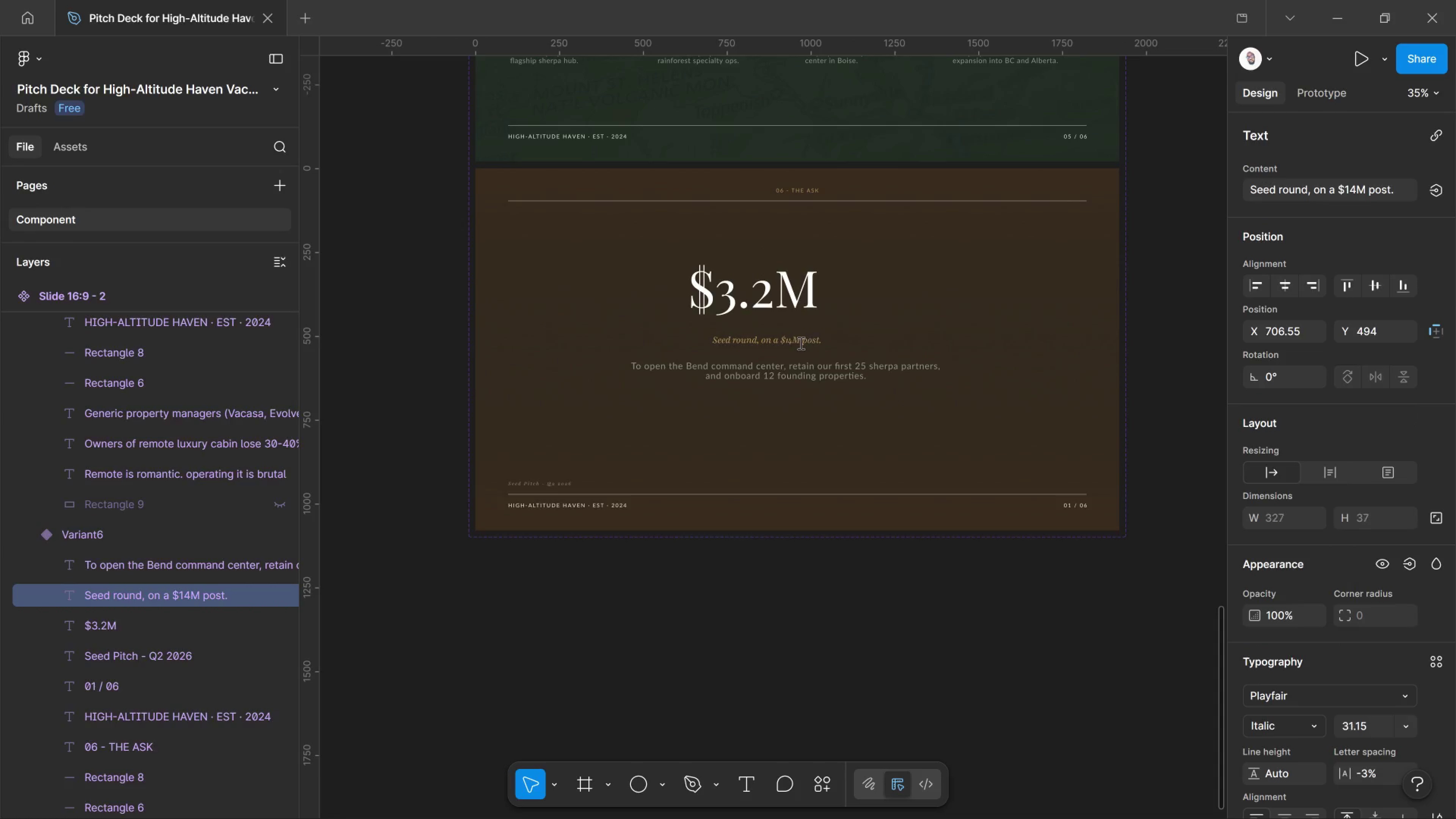 
key(Control+Shift+Period)
 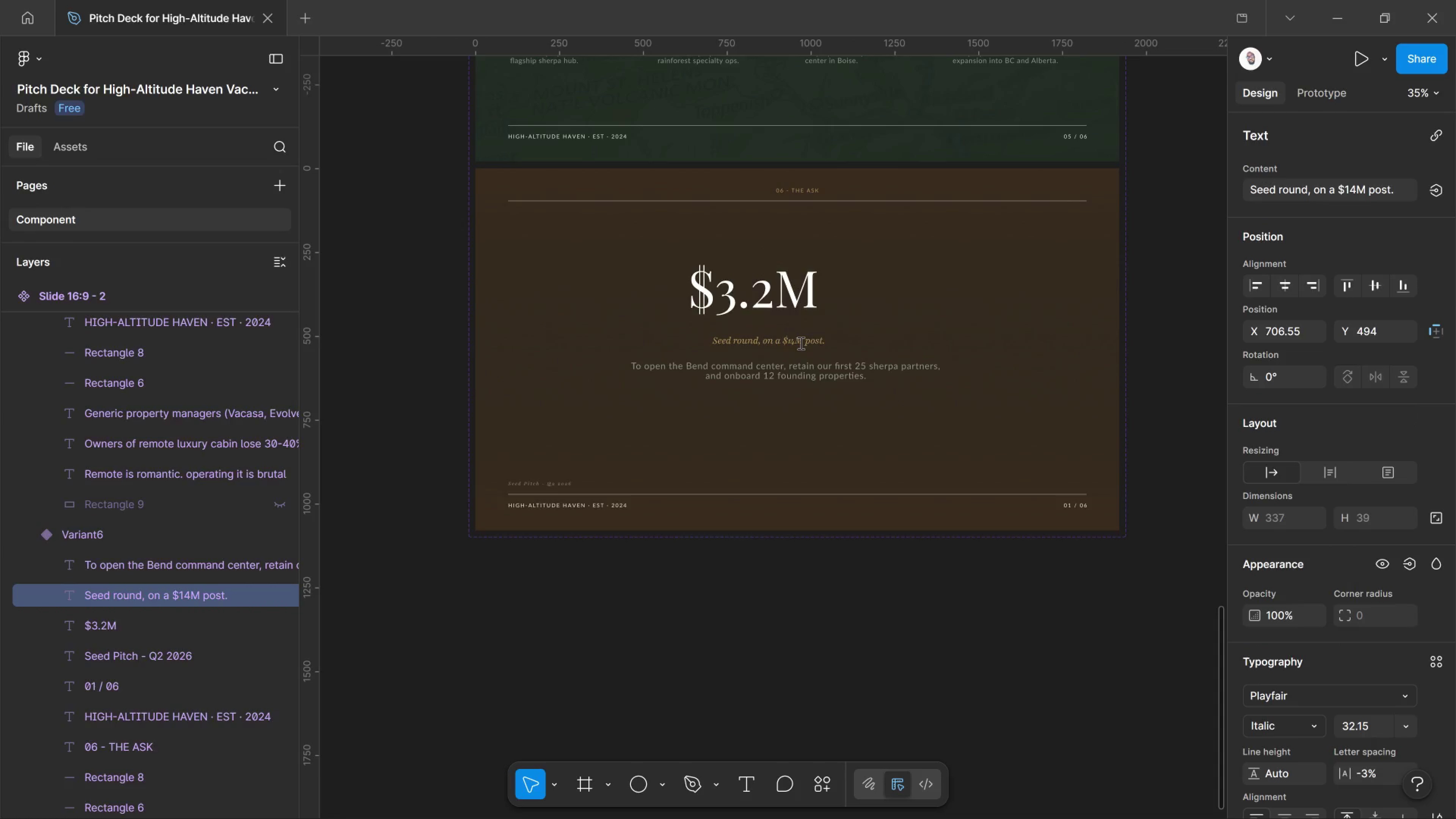 
key(Control+Shift+Period)
 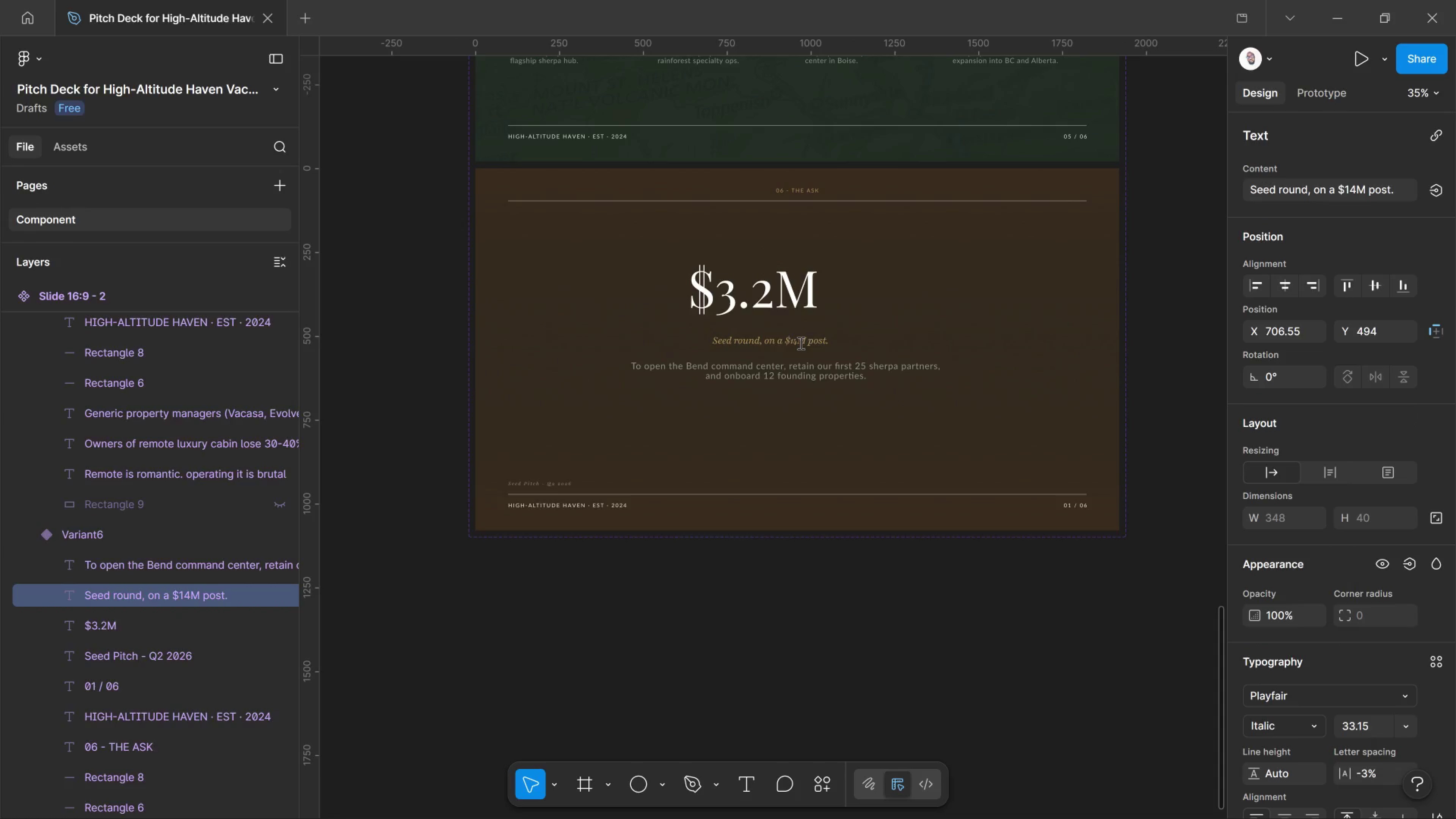 
key(Control+Shift+Period)
 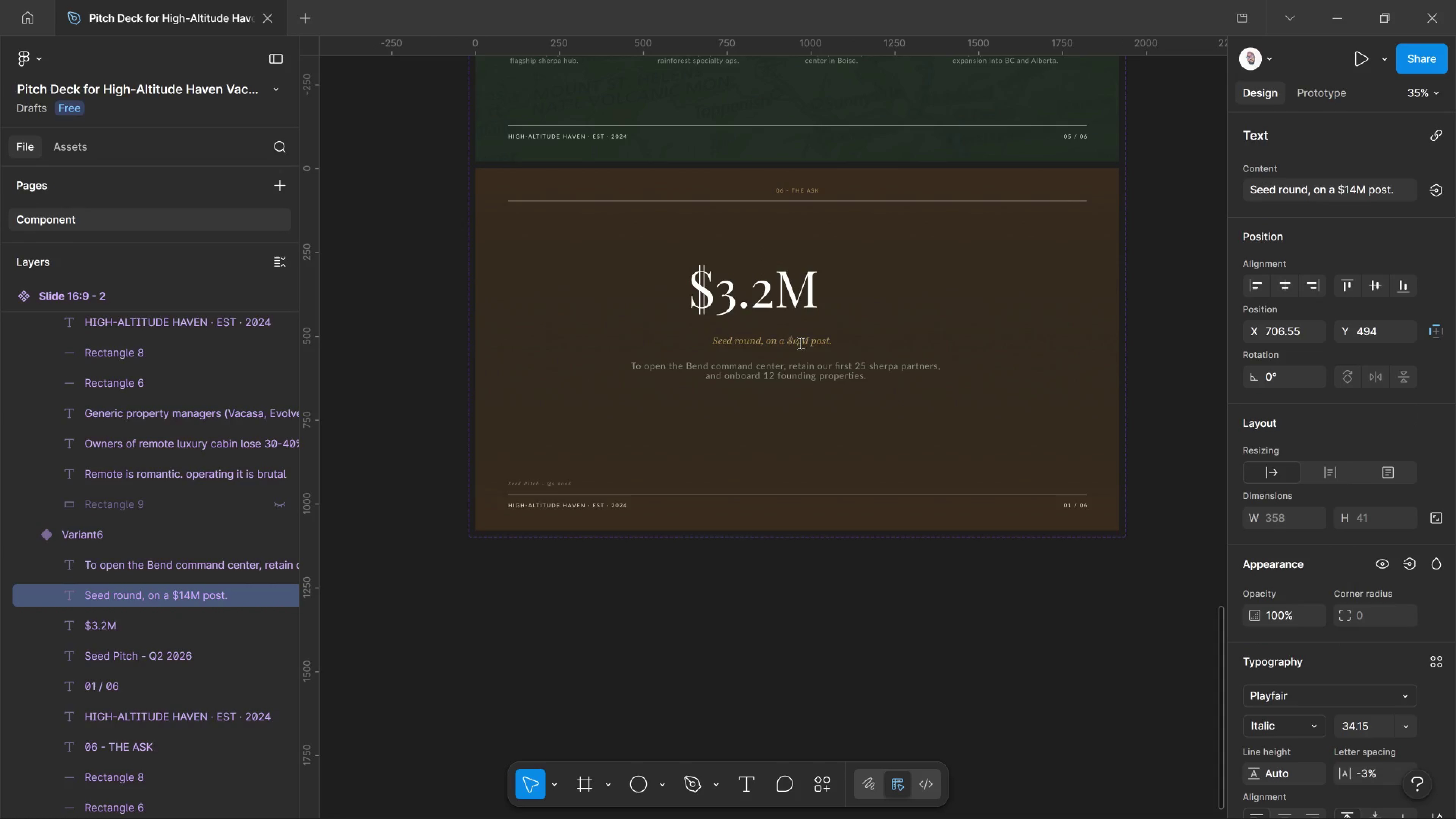 
key(Control+Shift+Period)
 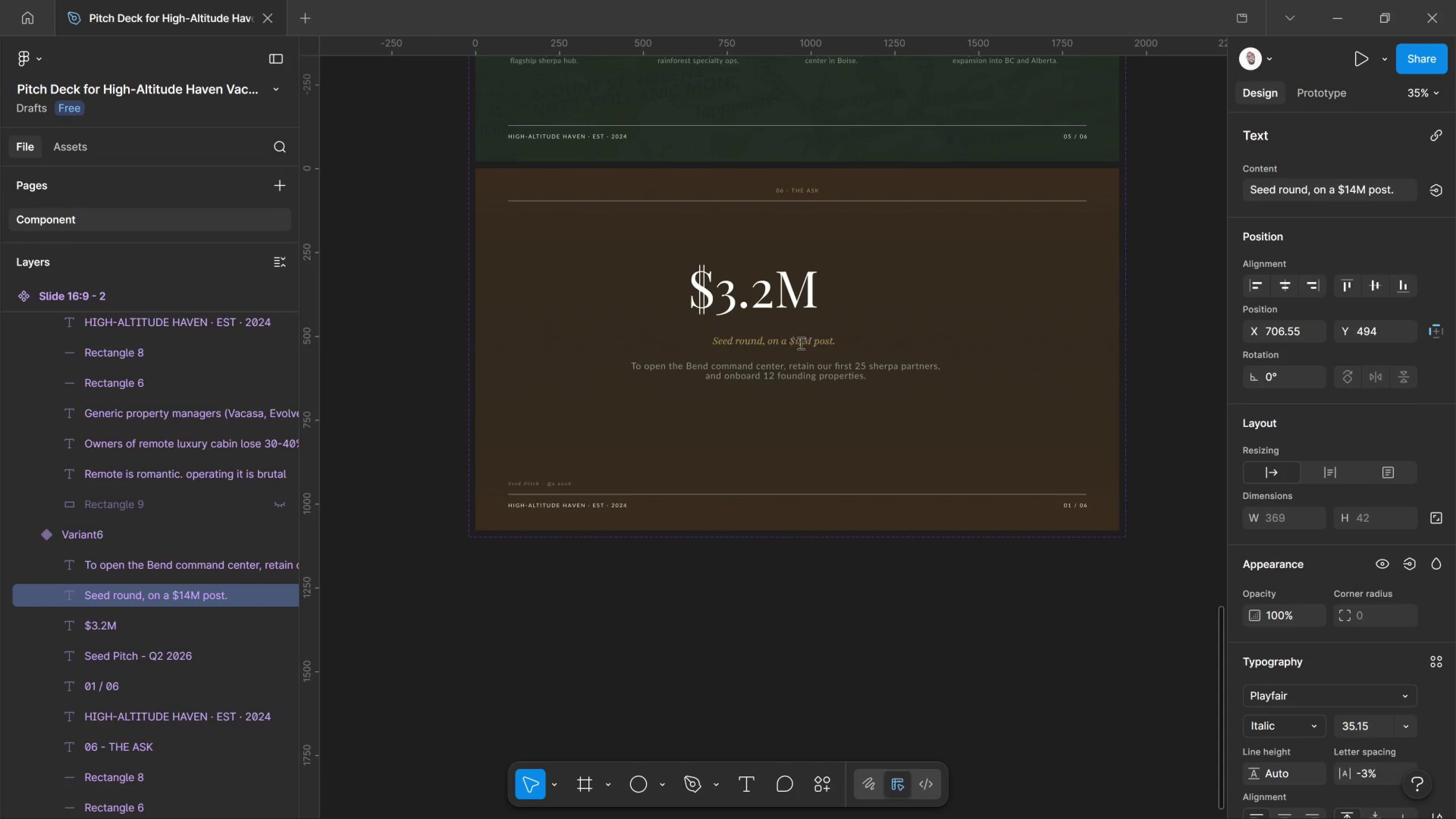 
key(Control+Shift+Period)
 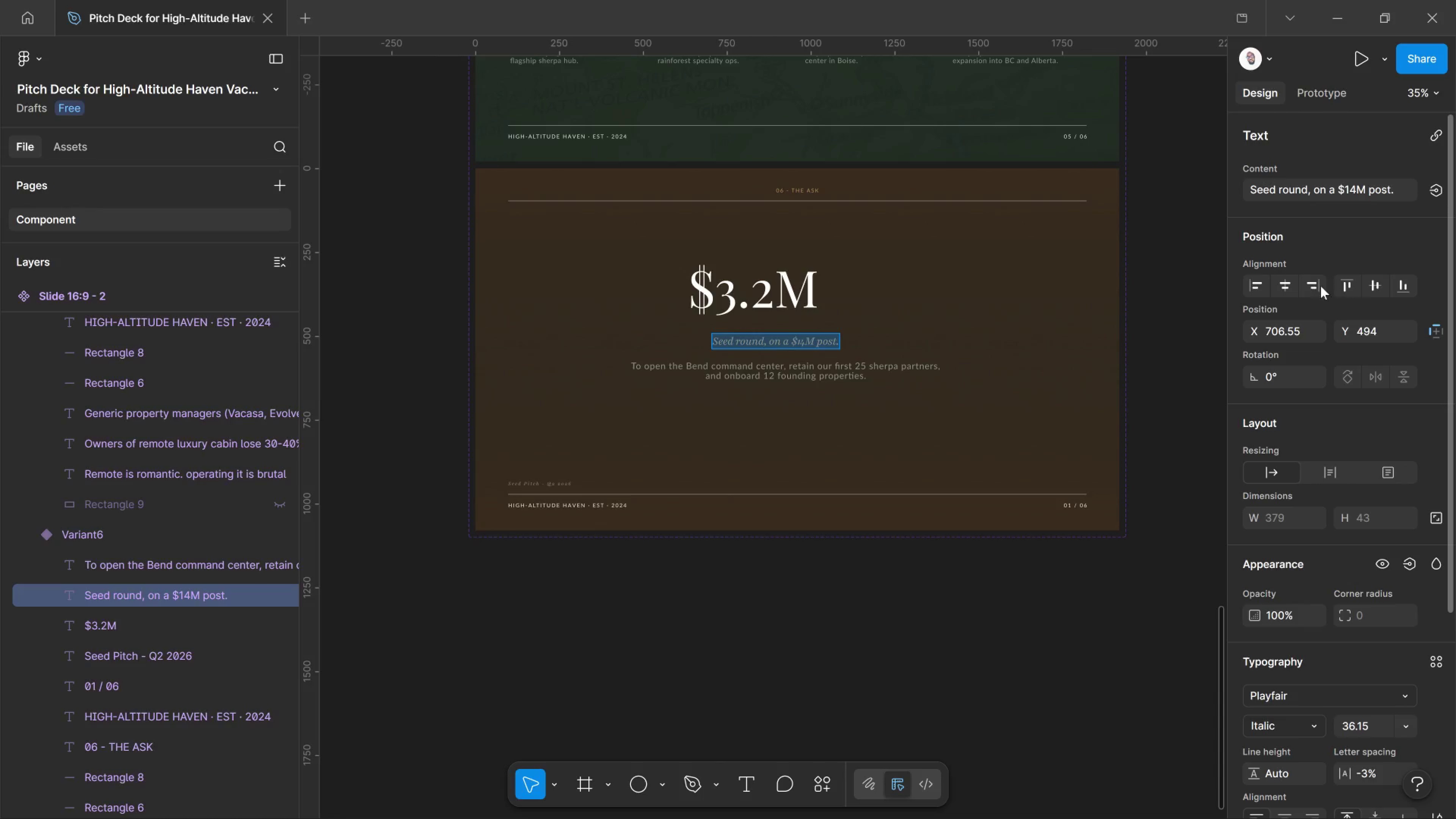 
left_click([1285, 278])
 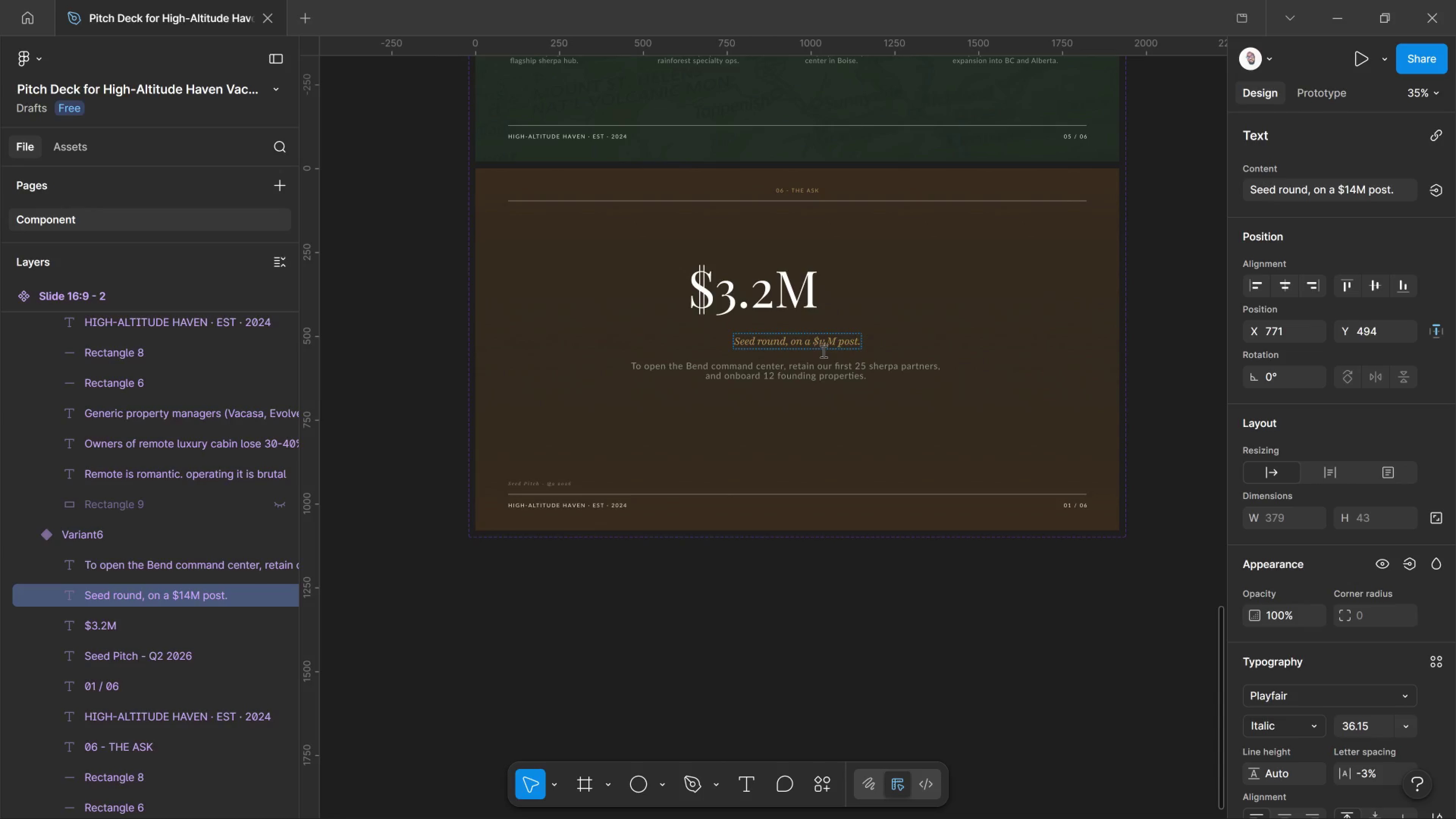 
left_click([815, 347])
 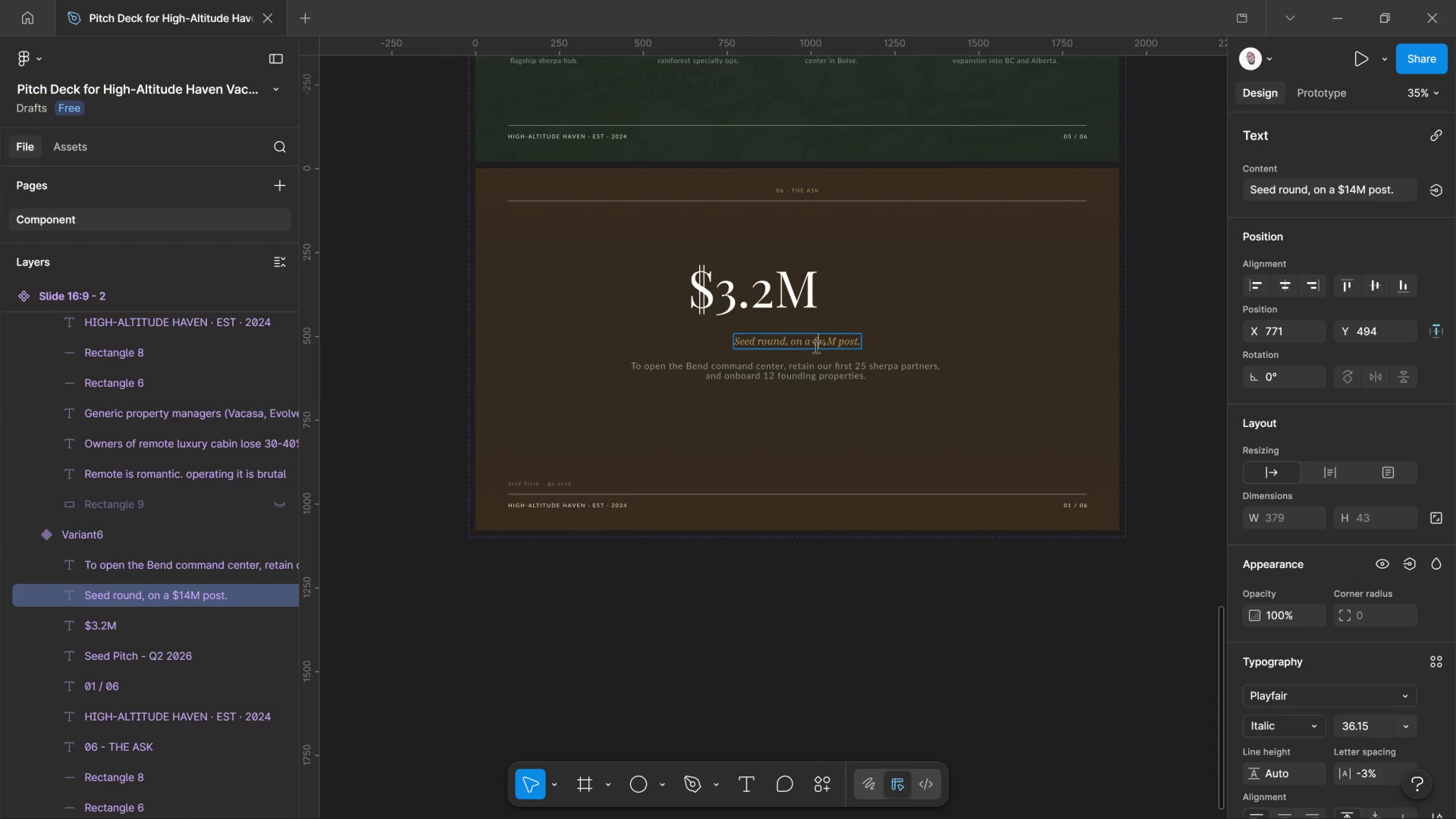 
key(Control+A)
 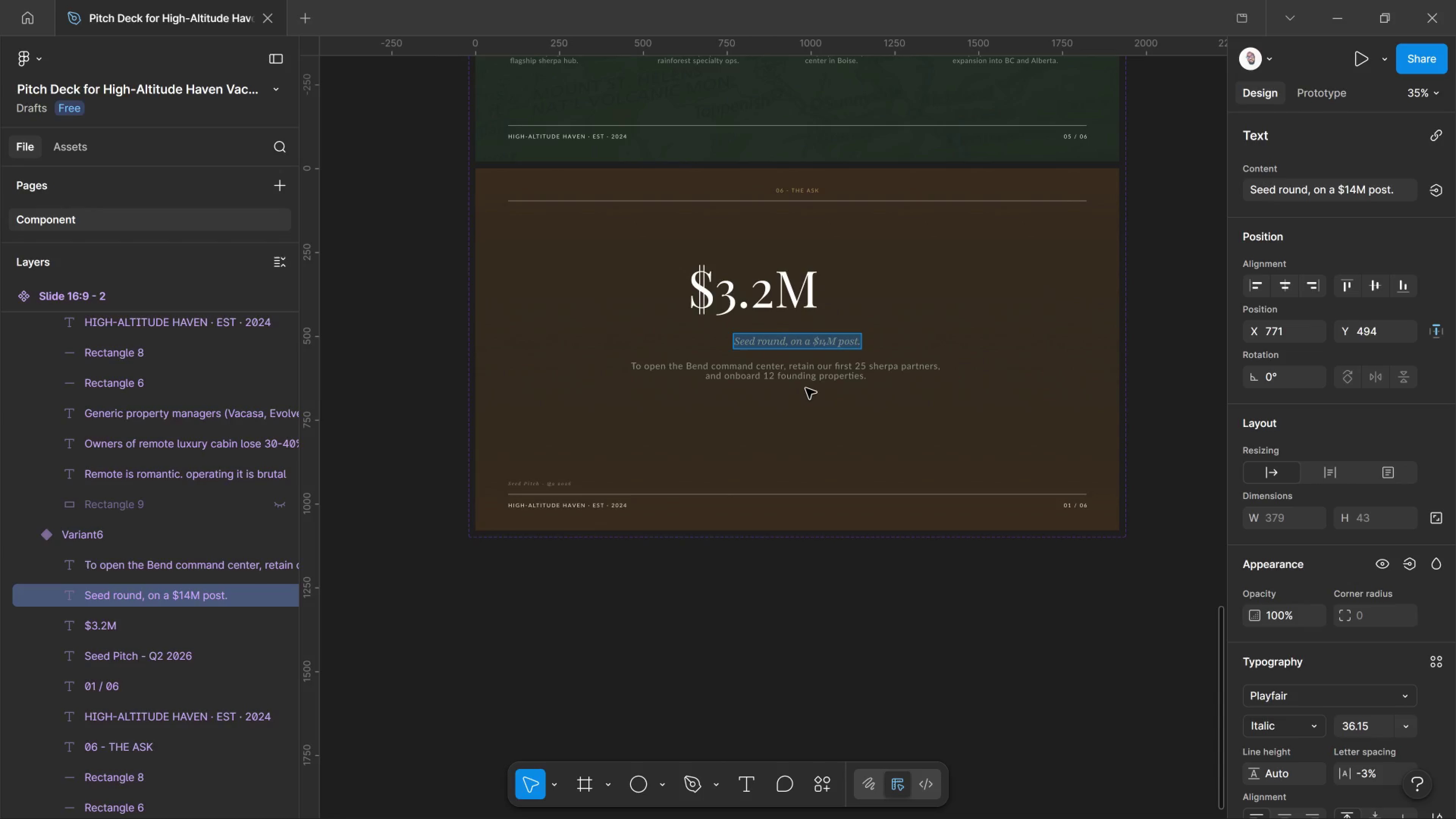 
key(Control+Shift+Period)
 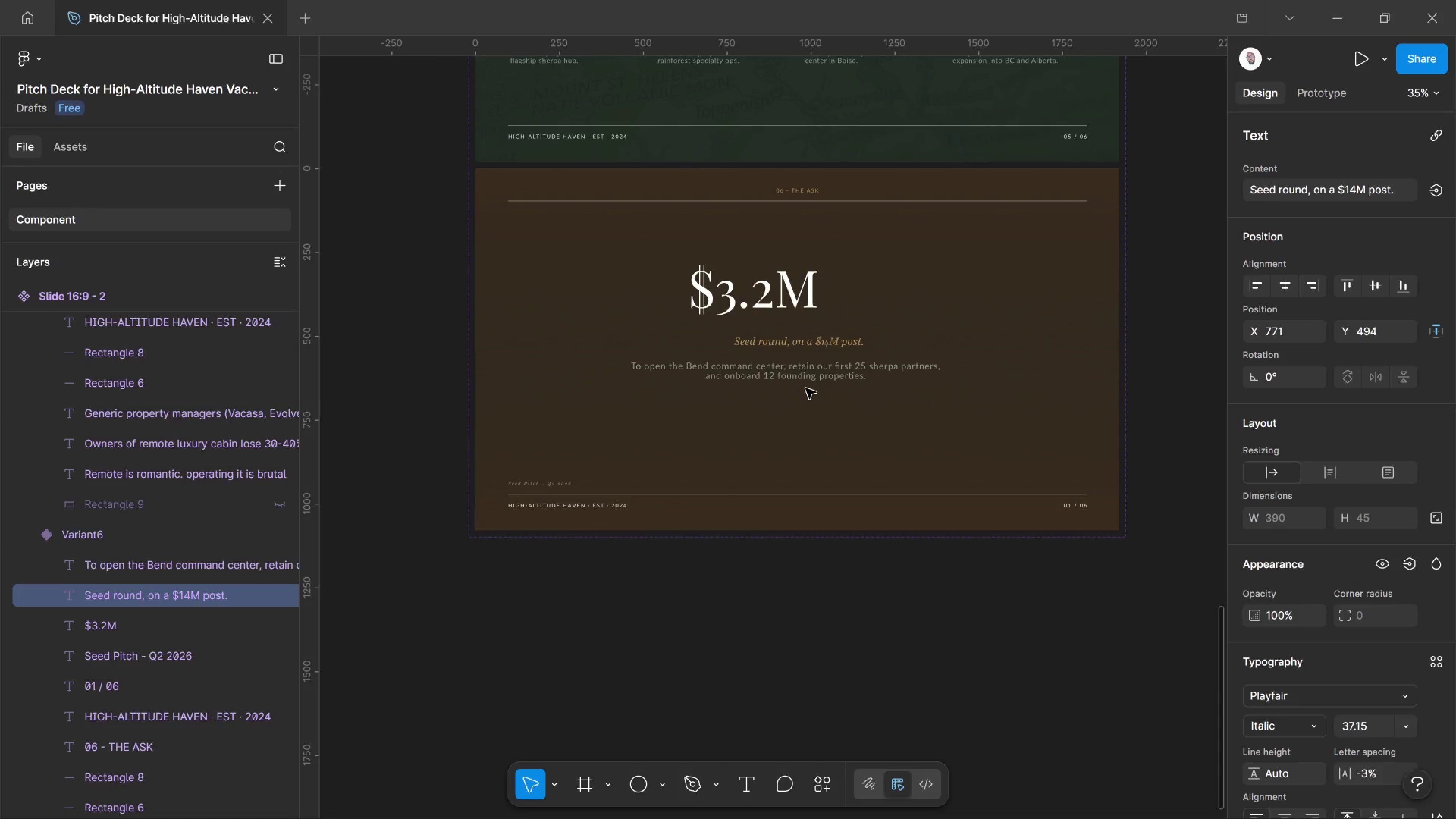 
key(Control+Shift+Period)
 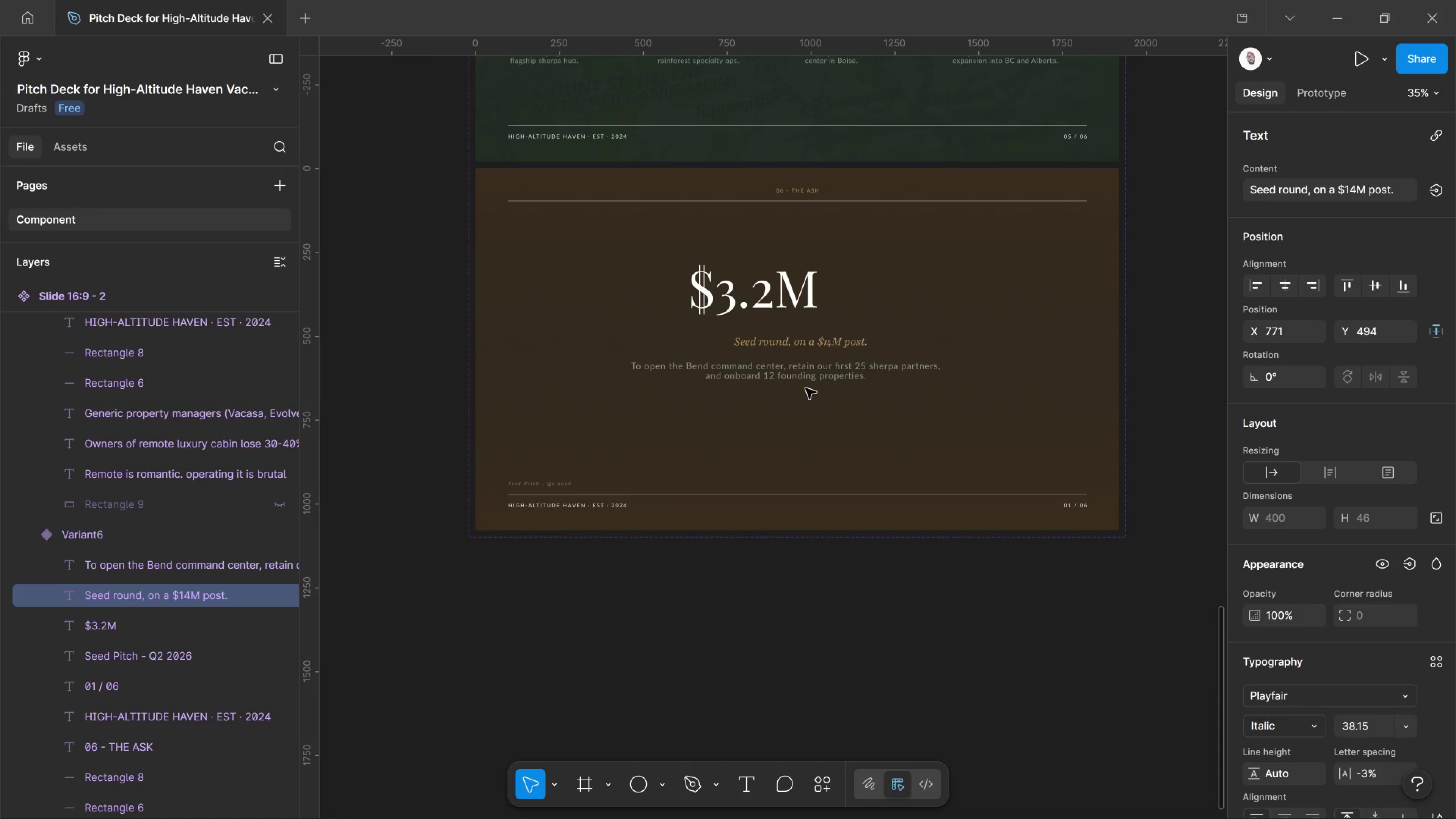 
key(Control+Shift+Period)
 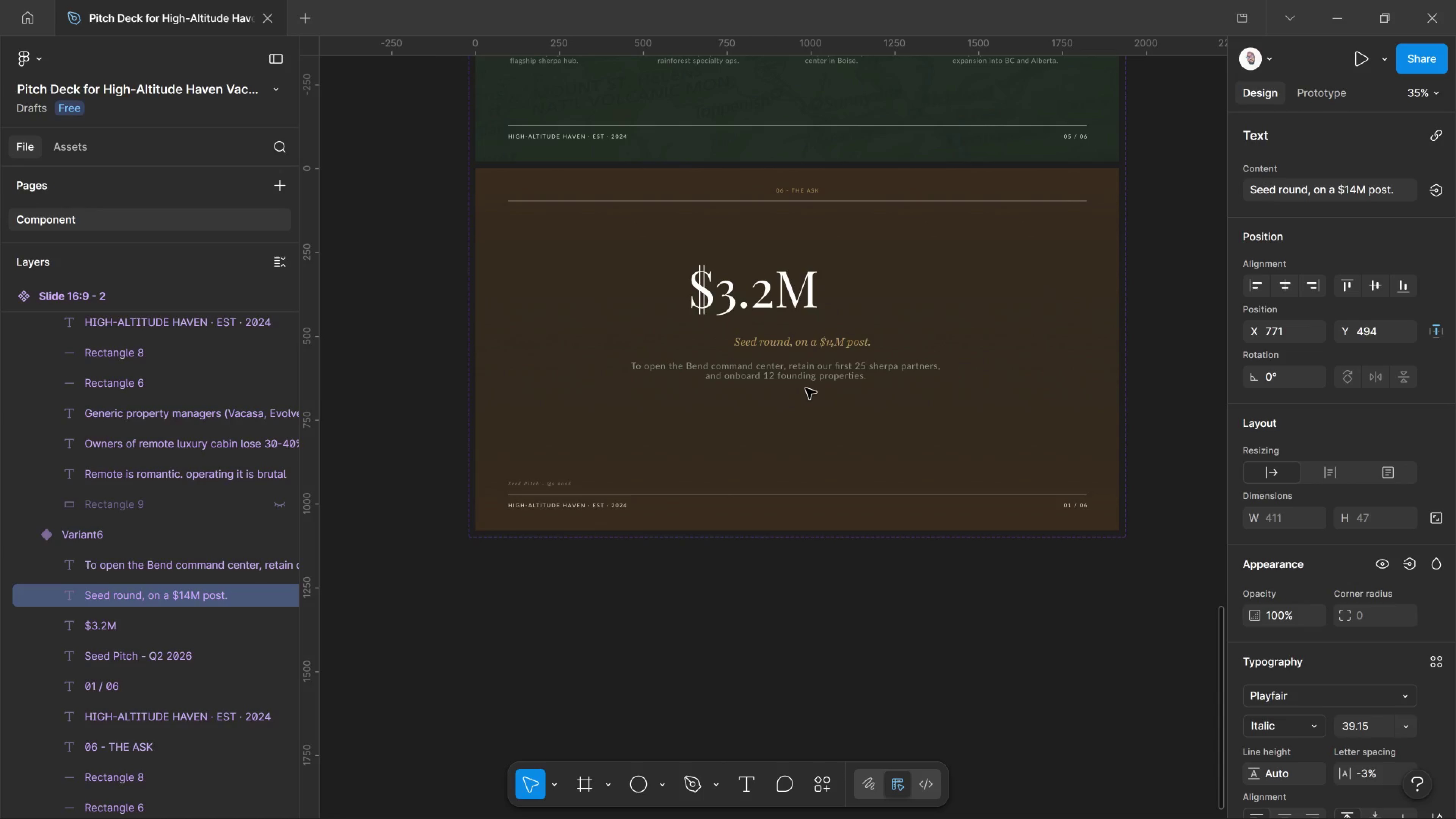 
key(Control+Shift+Period)
 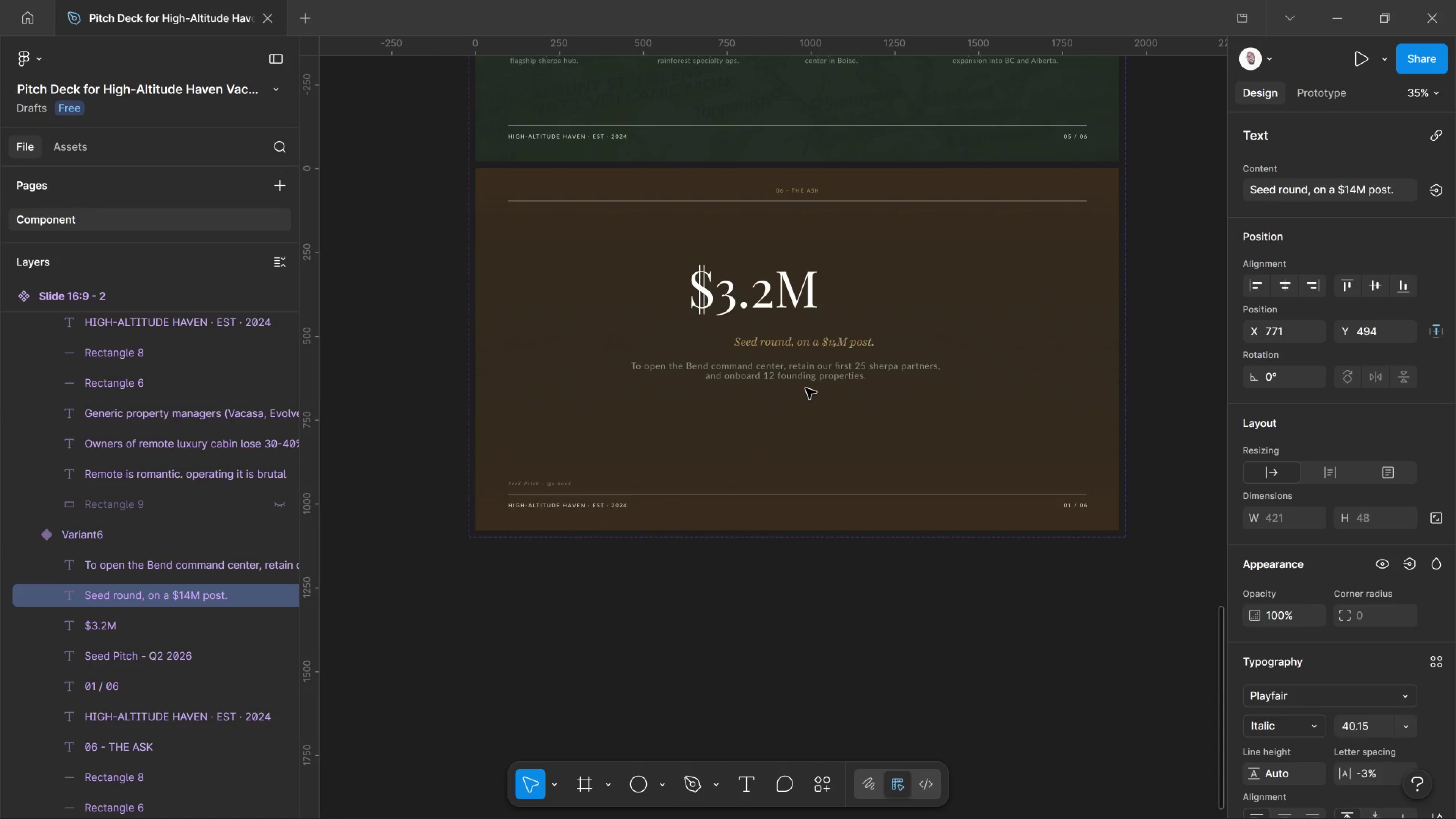 
key(Control+Shift+Period)
 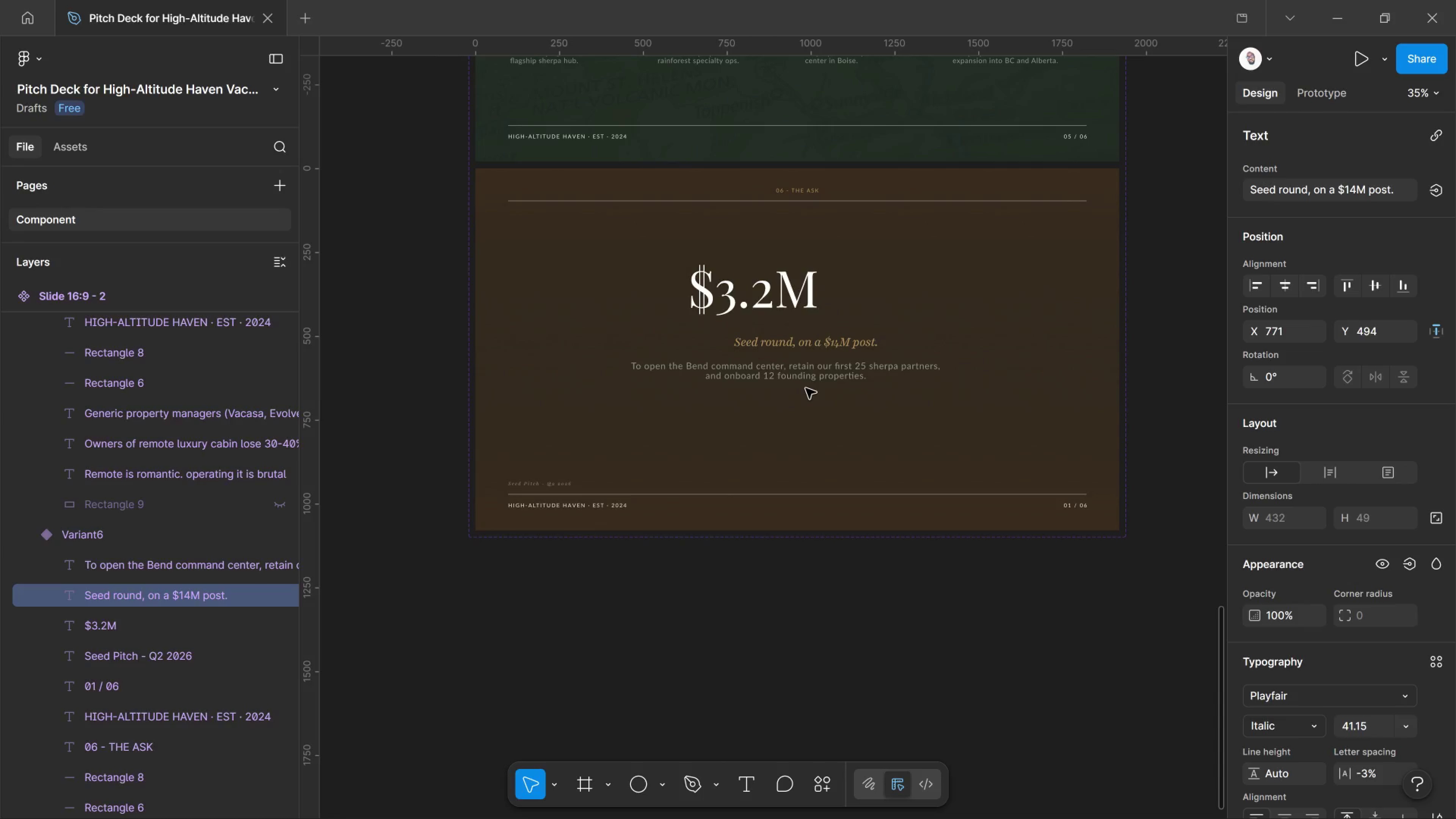 
key(Control+Shift+Period)
 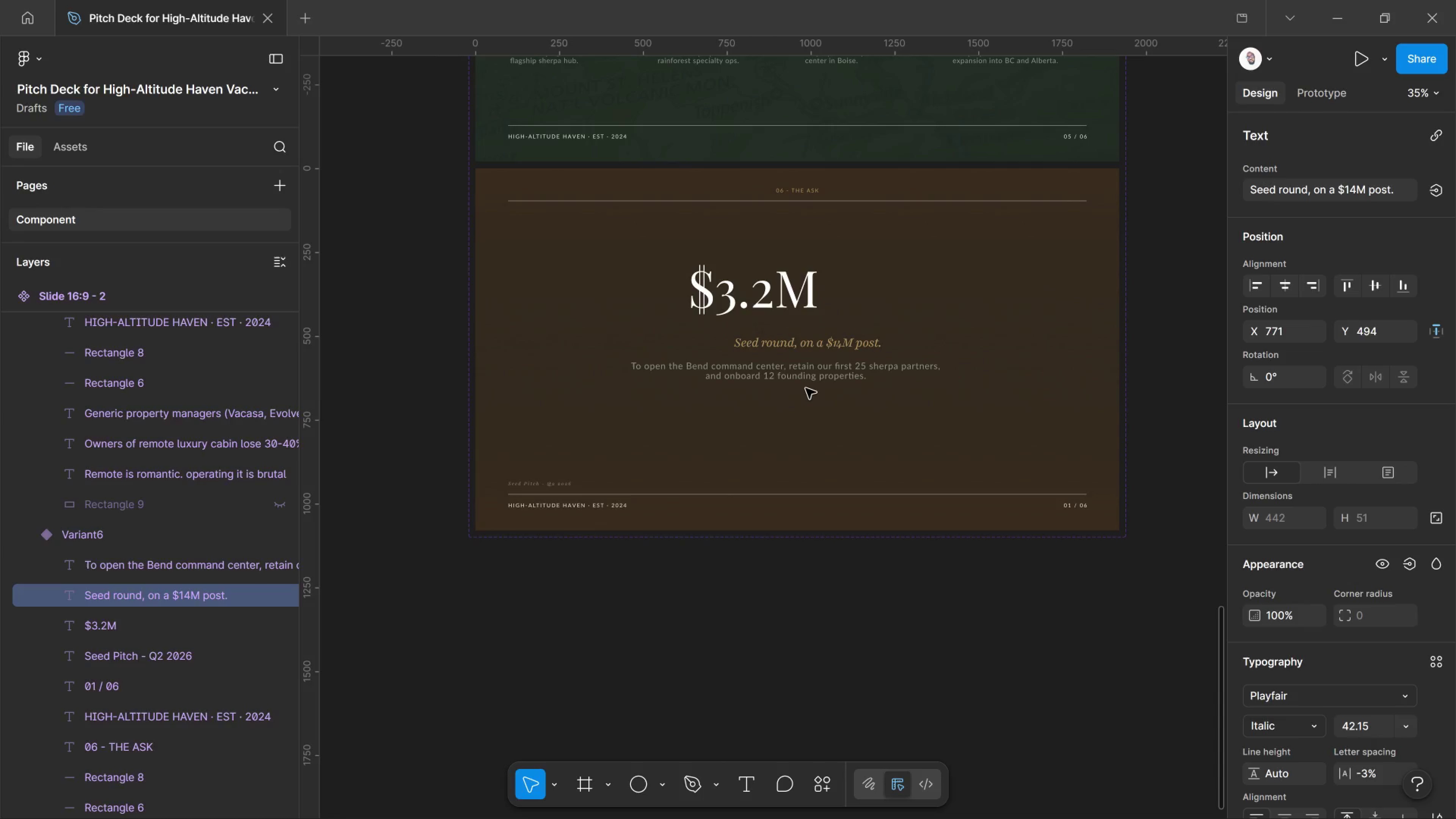 
key(Control+Shift+Period)
 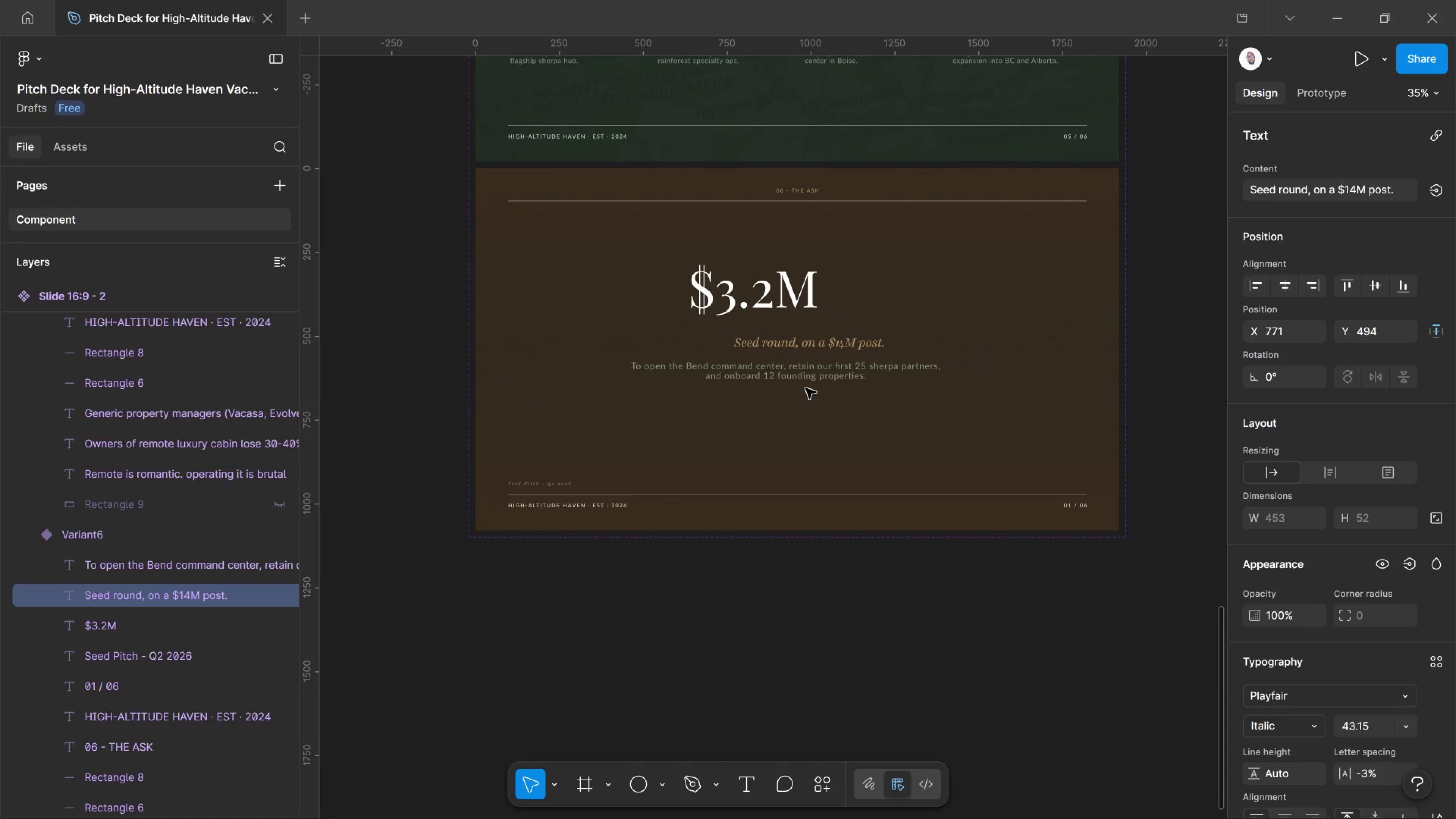 
key(Control+Shift+Period)
 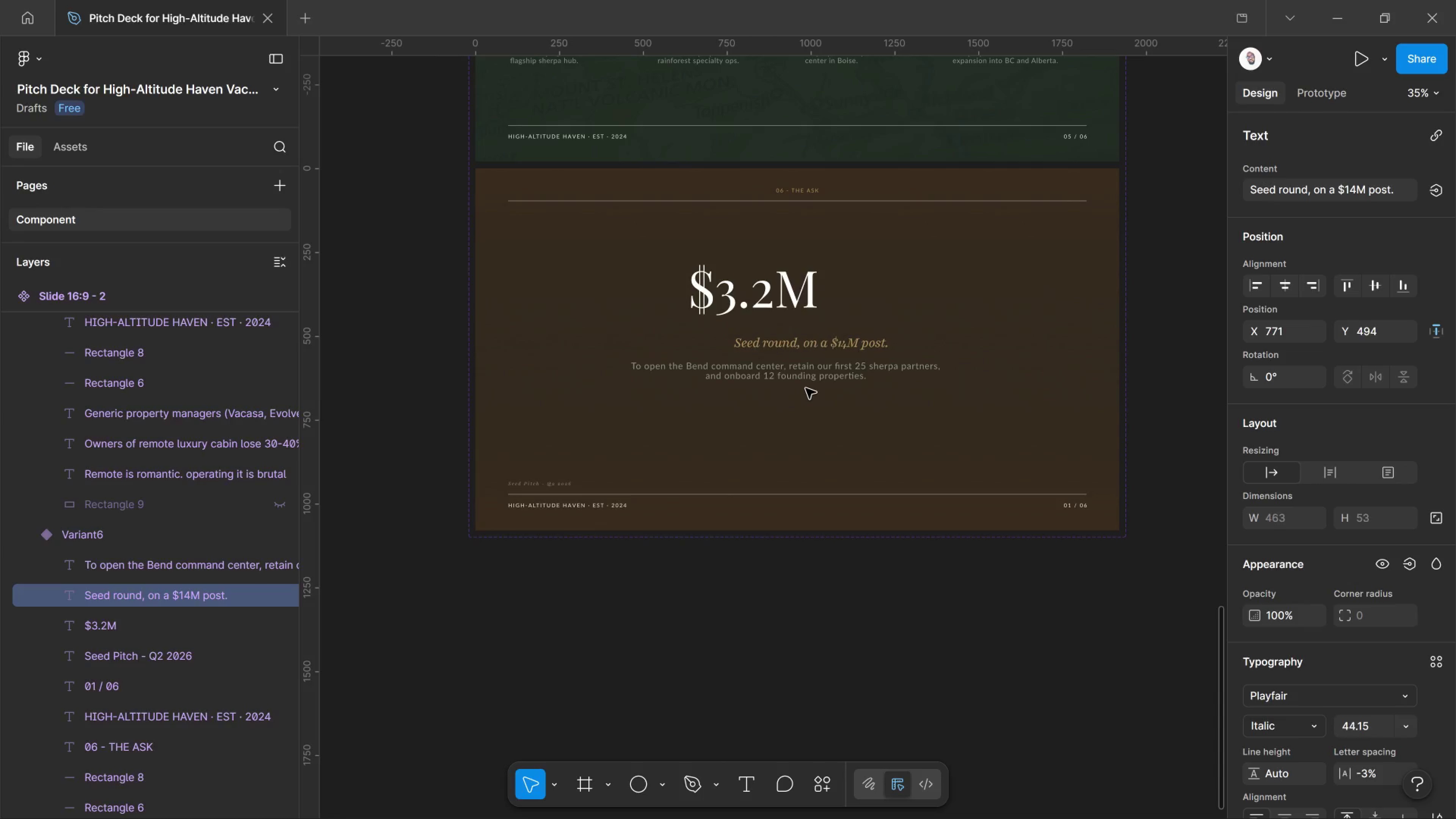 
key(Control+Shift+Period)
 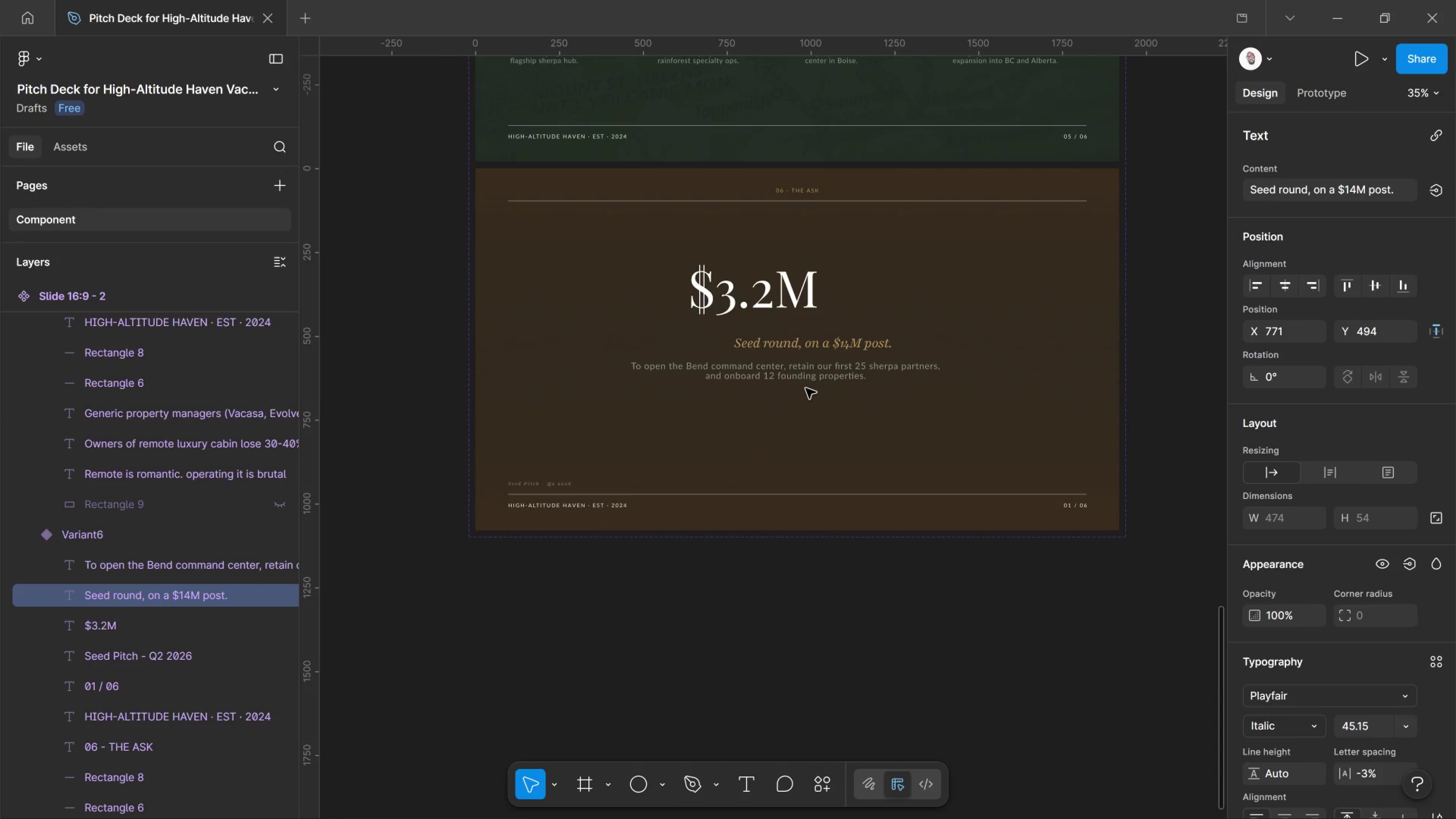 
key(Control+Shift+Period)
 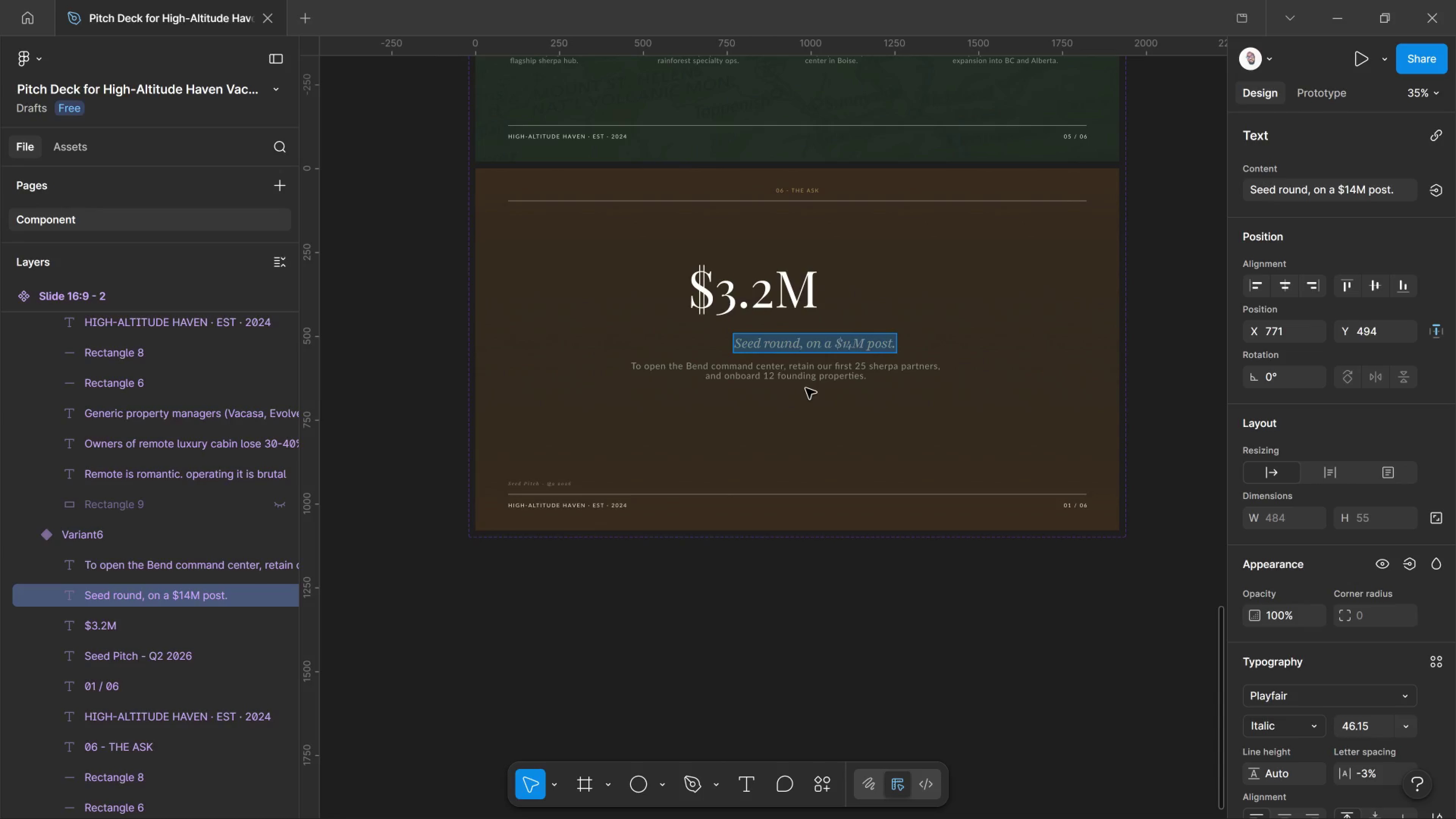 
left_click([834, 402])
 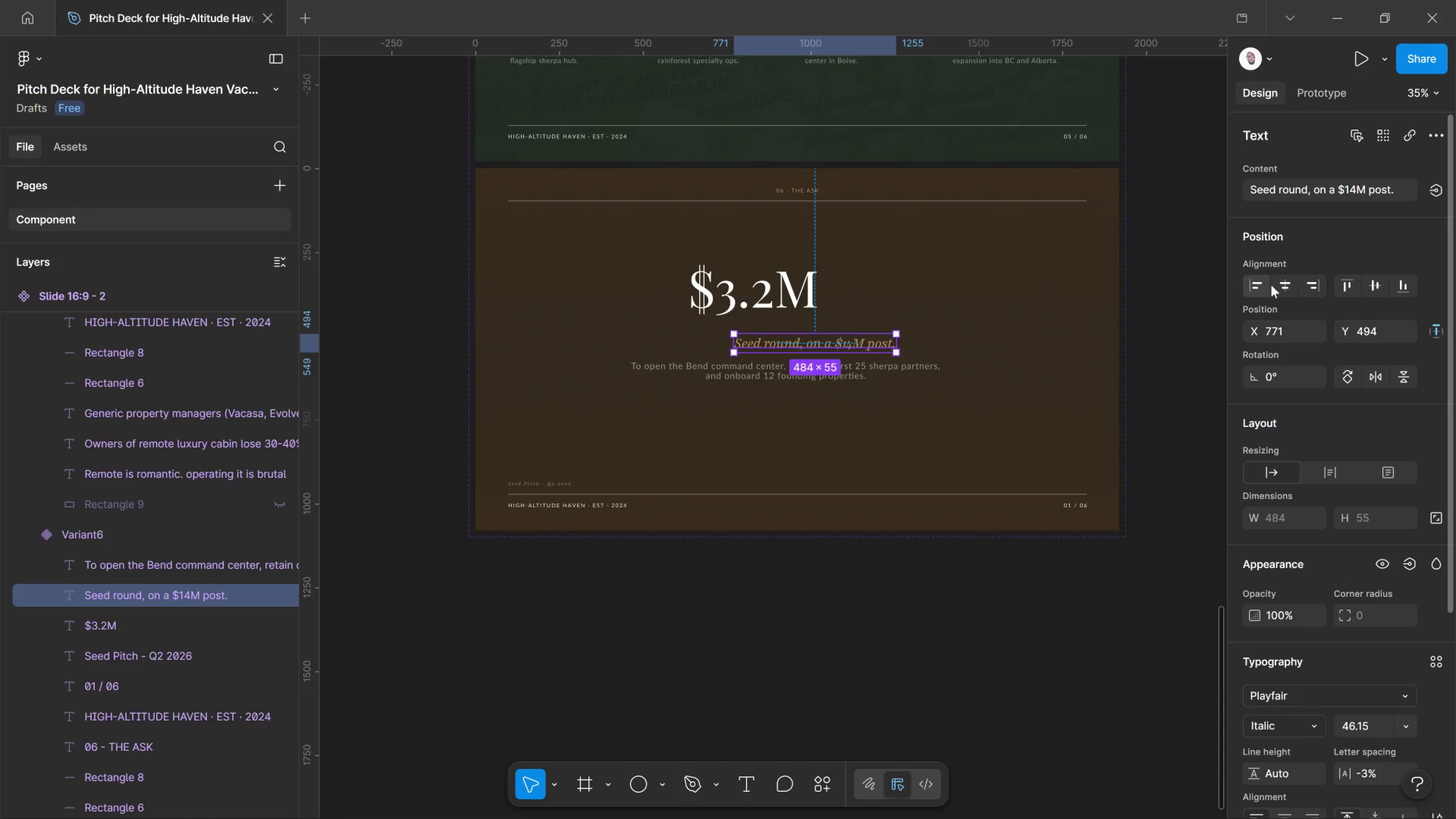 
left_click([1288, 281])
 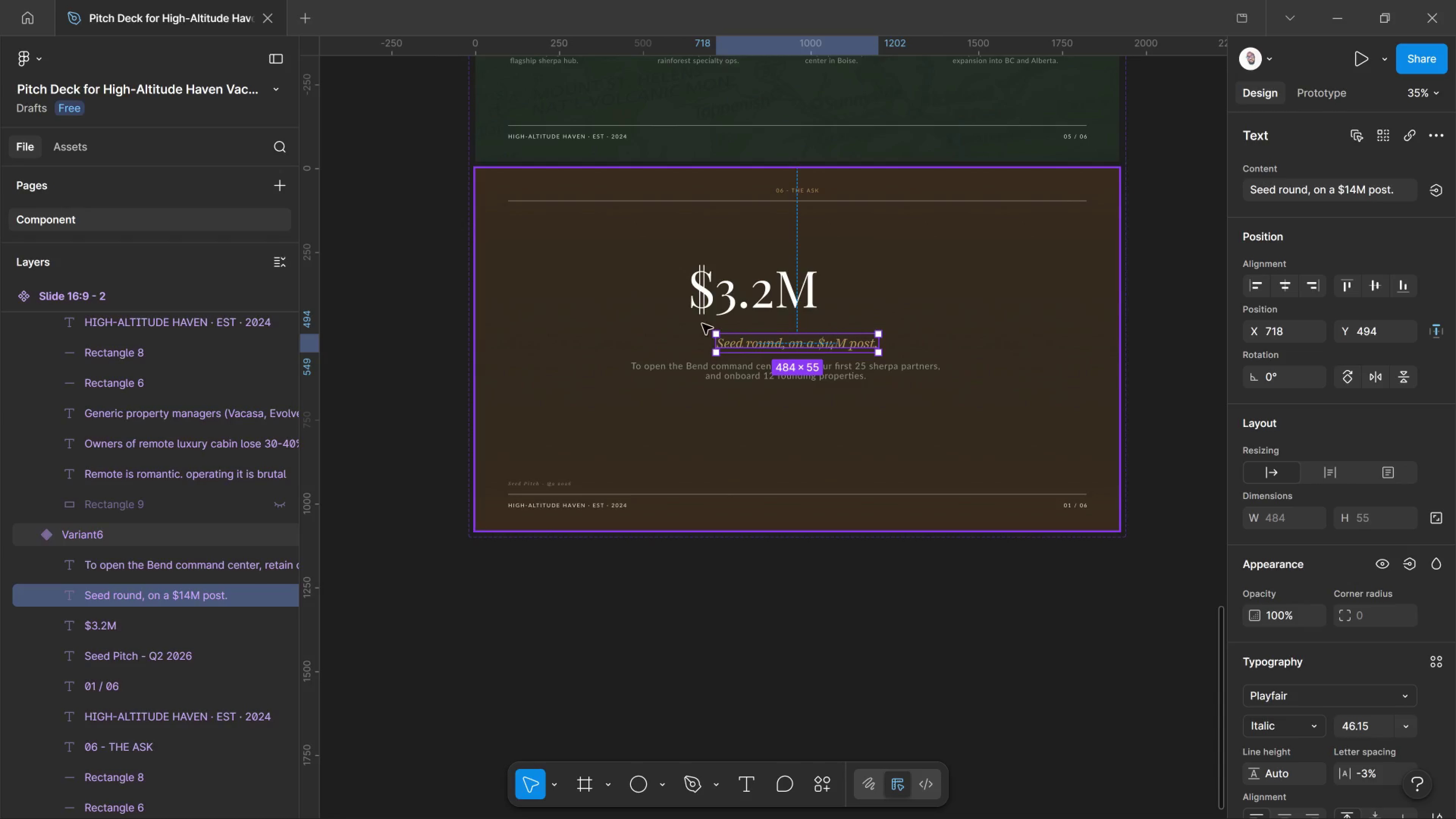 
left_click([704, 322])
 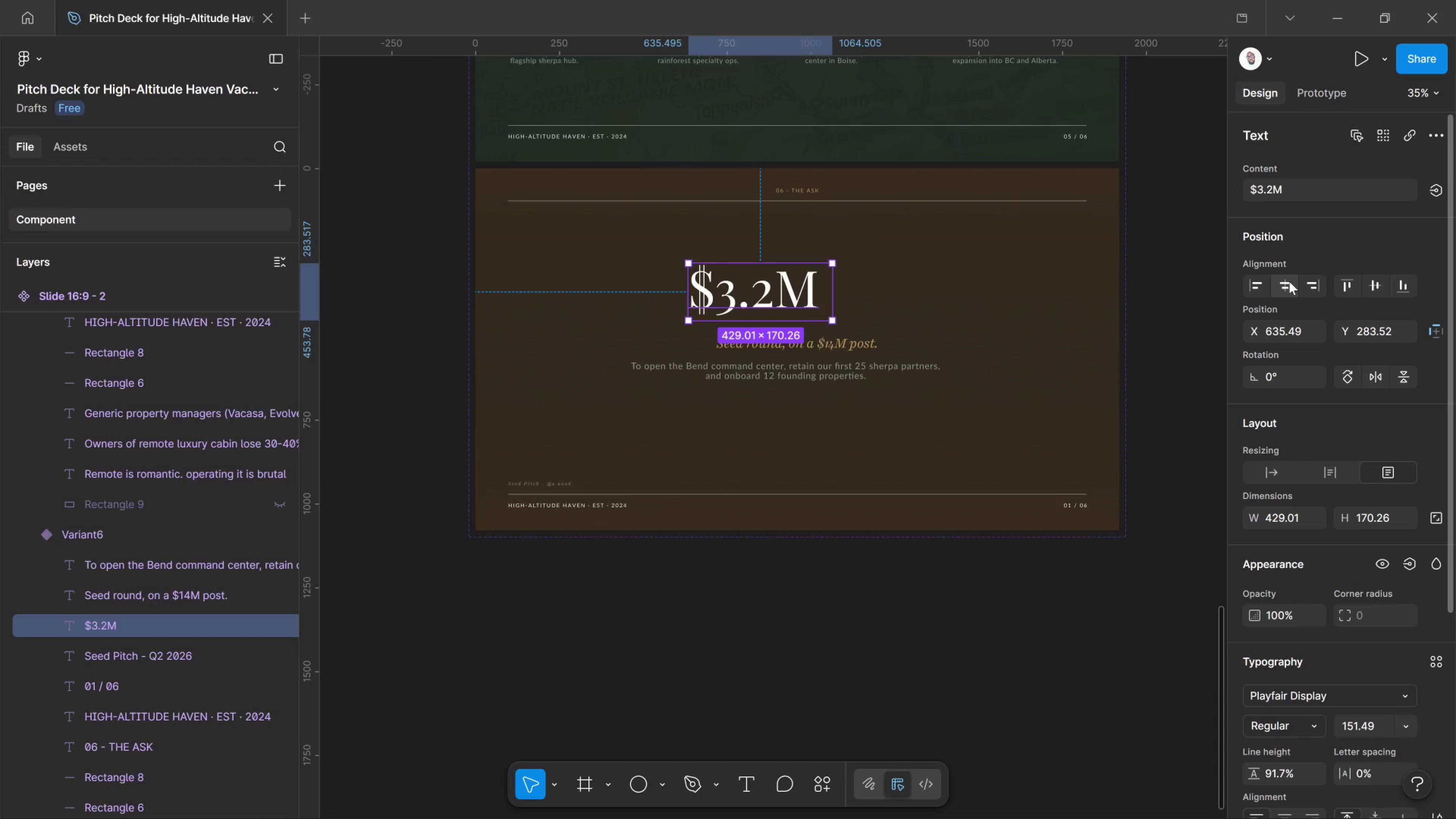 
left_click_drag(start_coordinate=[1283, 281], to_coordinate=[1282, 281])
 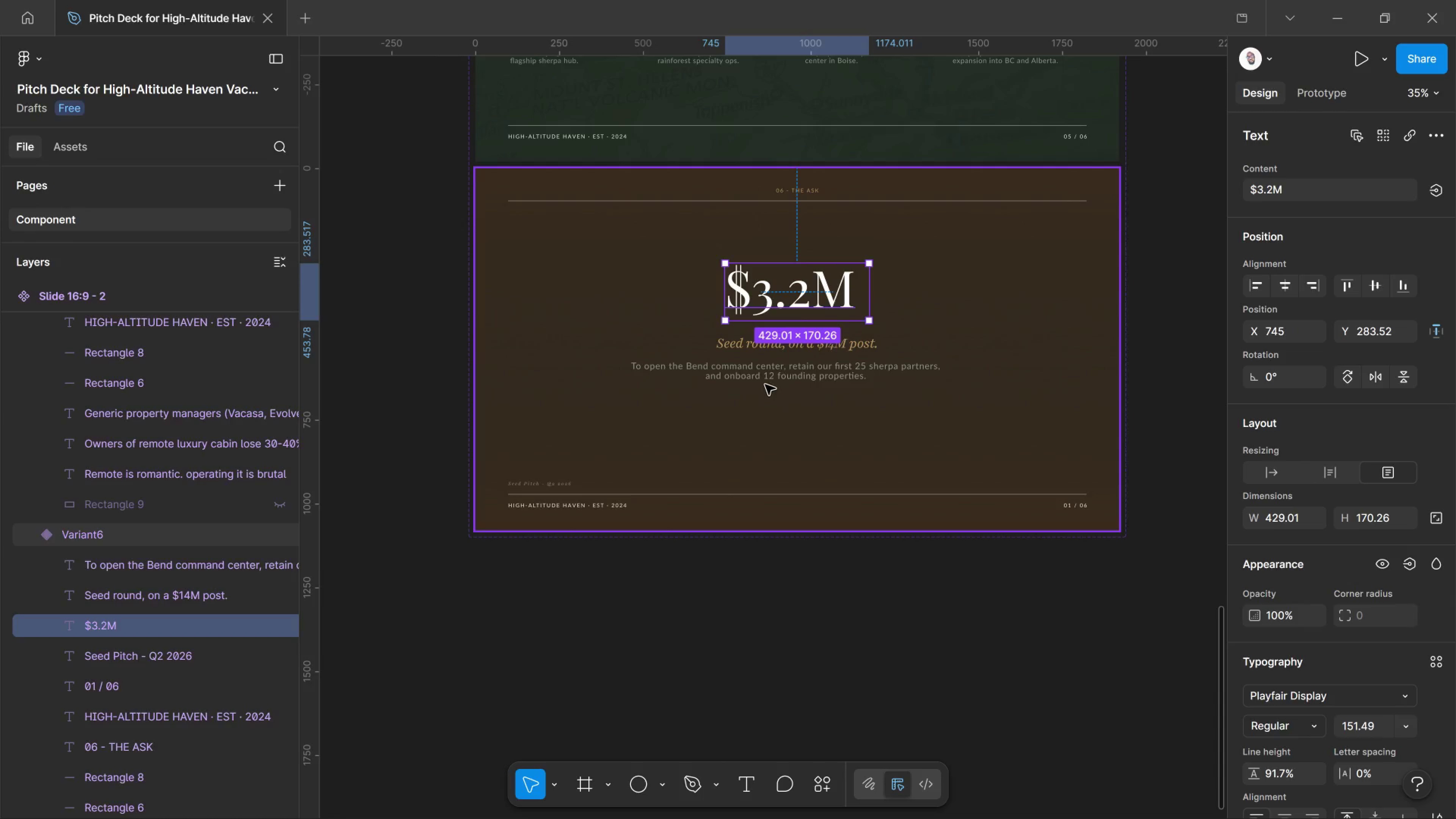 
left_click([767, 375])
 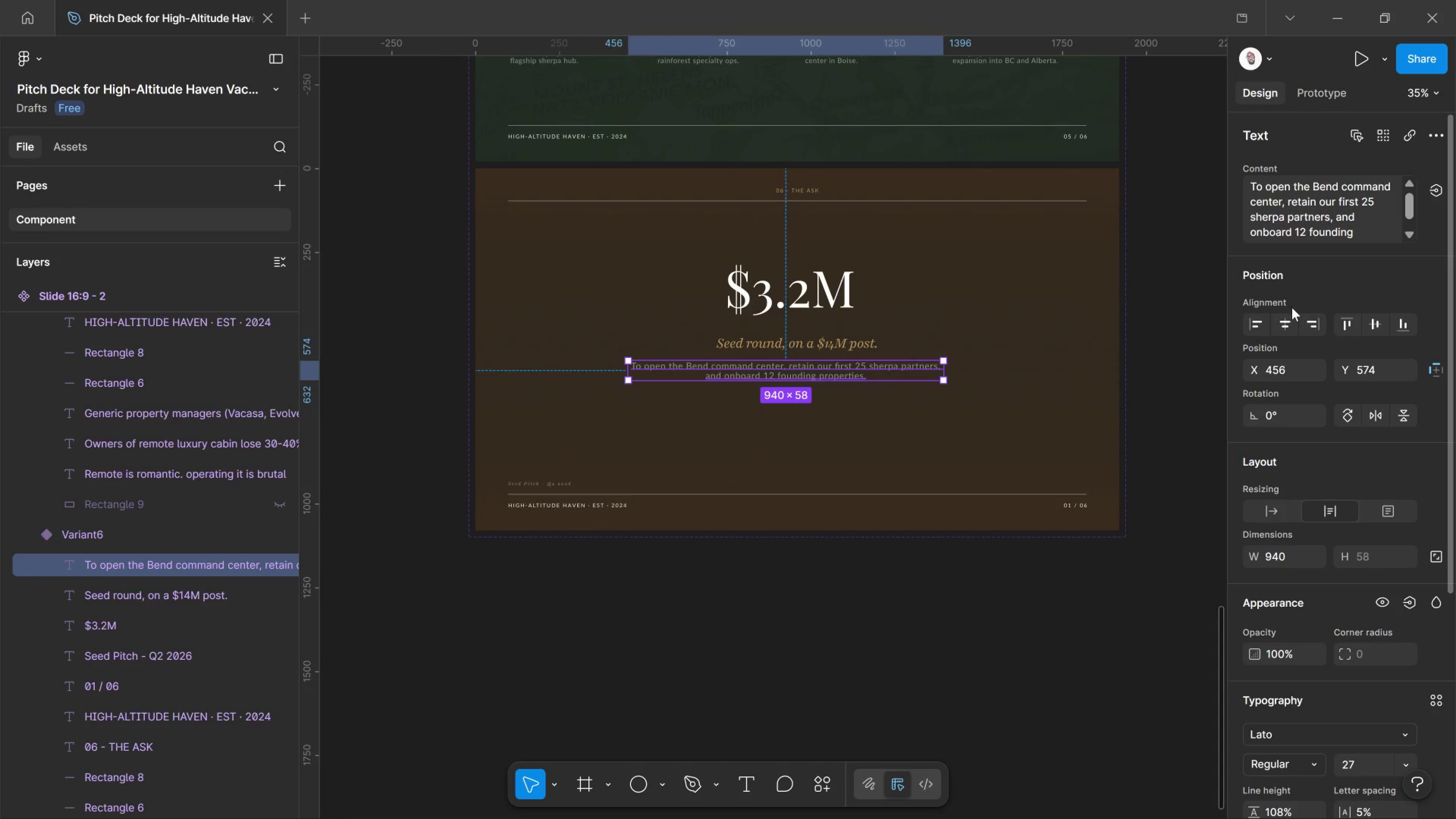 
left_click_drag(start_coordinate=[1287, 324], to_coordinate=[1287, 326])
 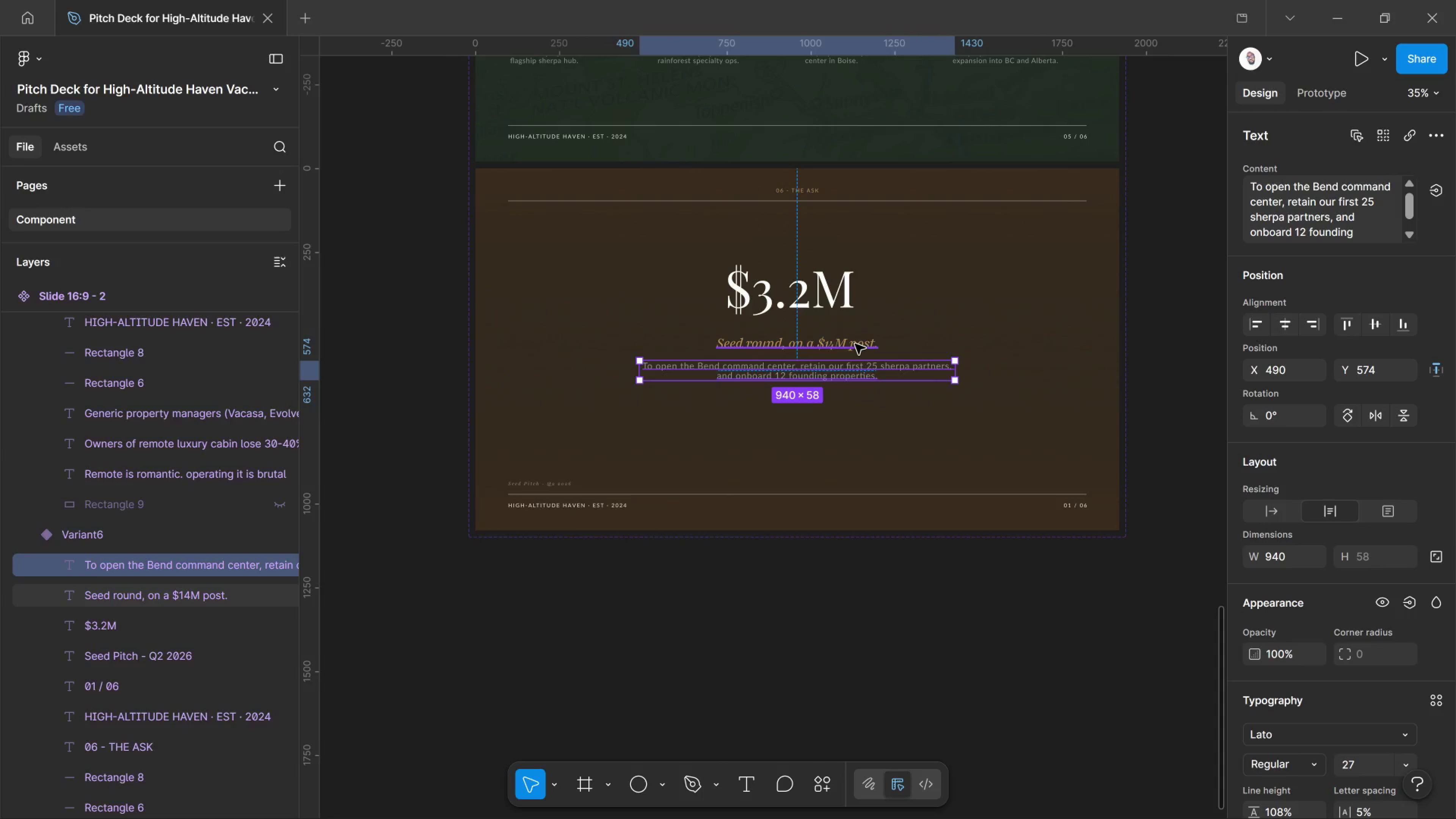 
left_click([855, 344])
 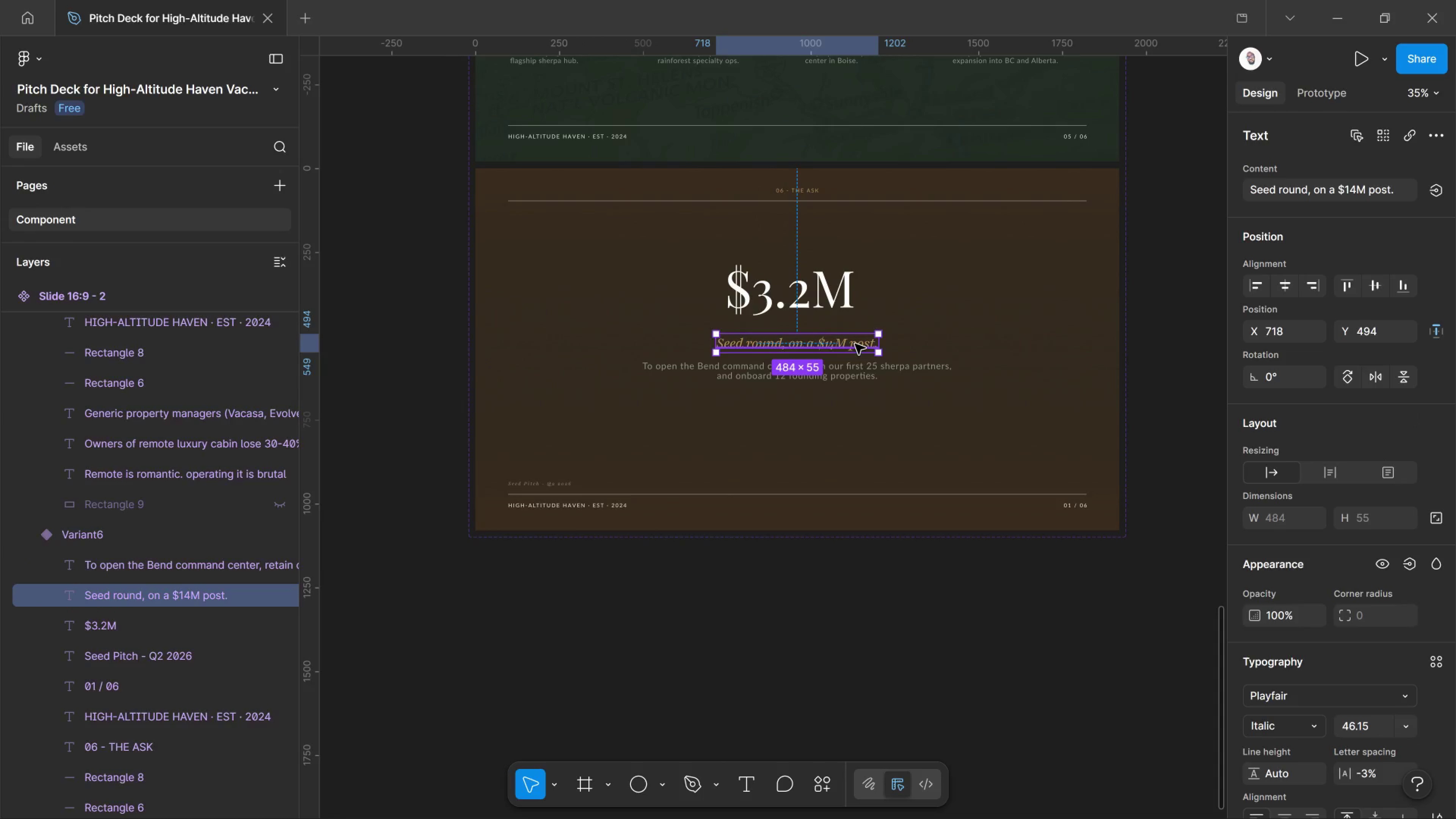 
key(Shift+ArrowUp)
 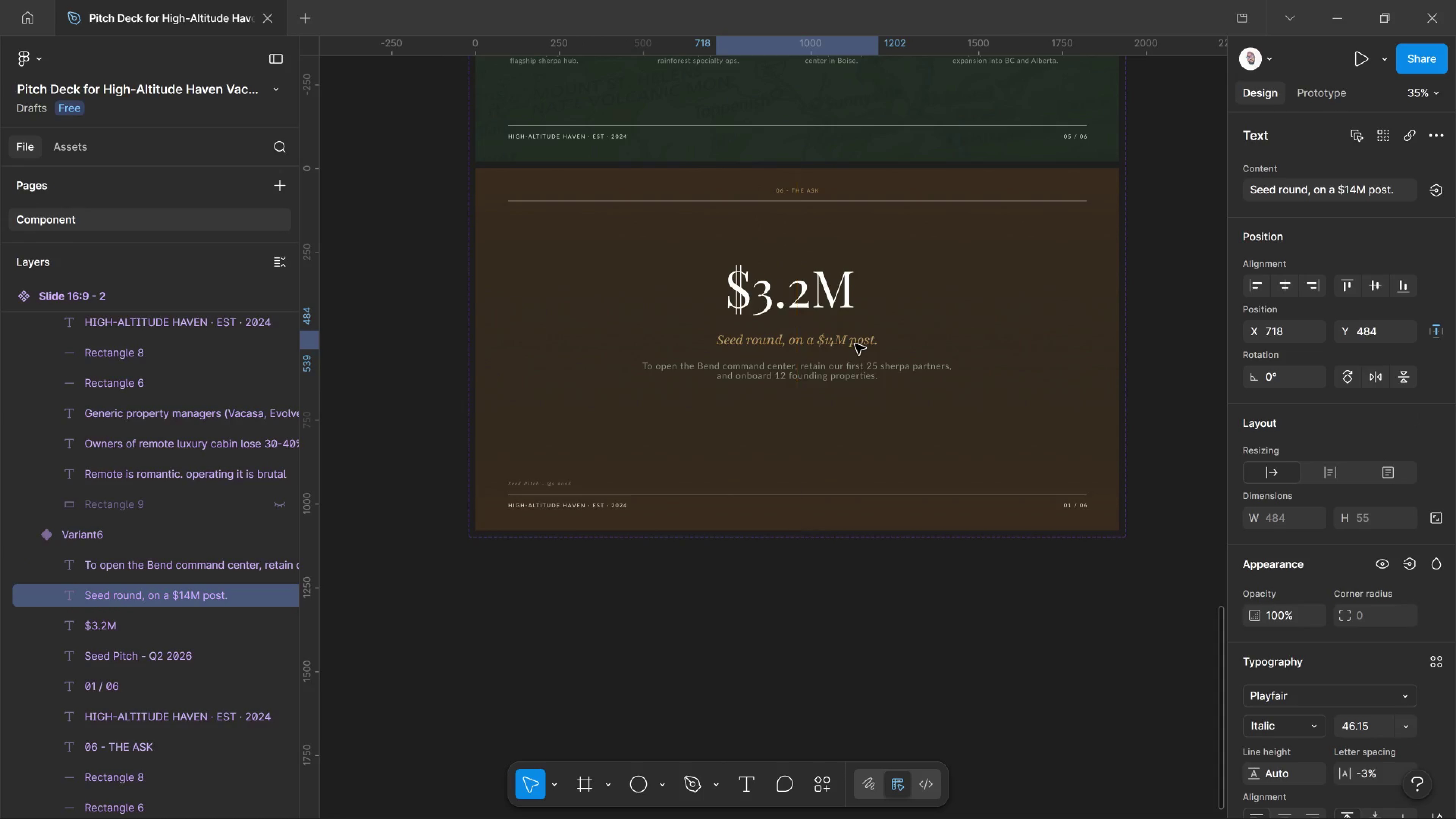 
key(Shift+ArrowUp)
 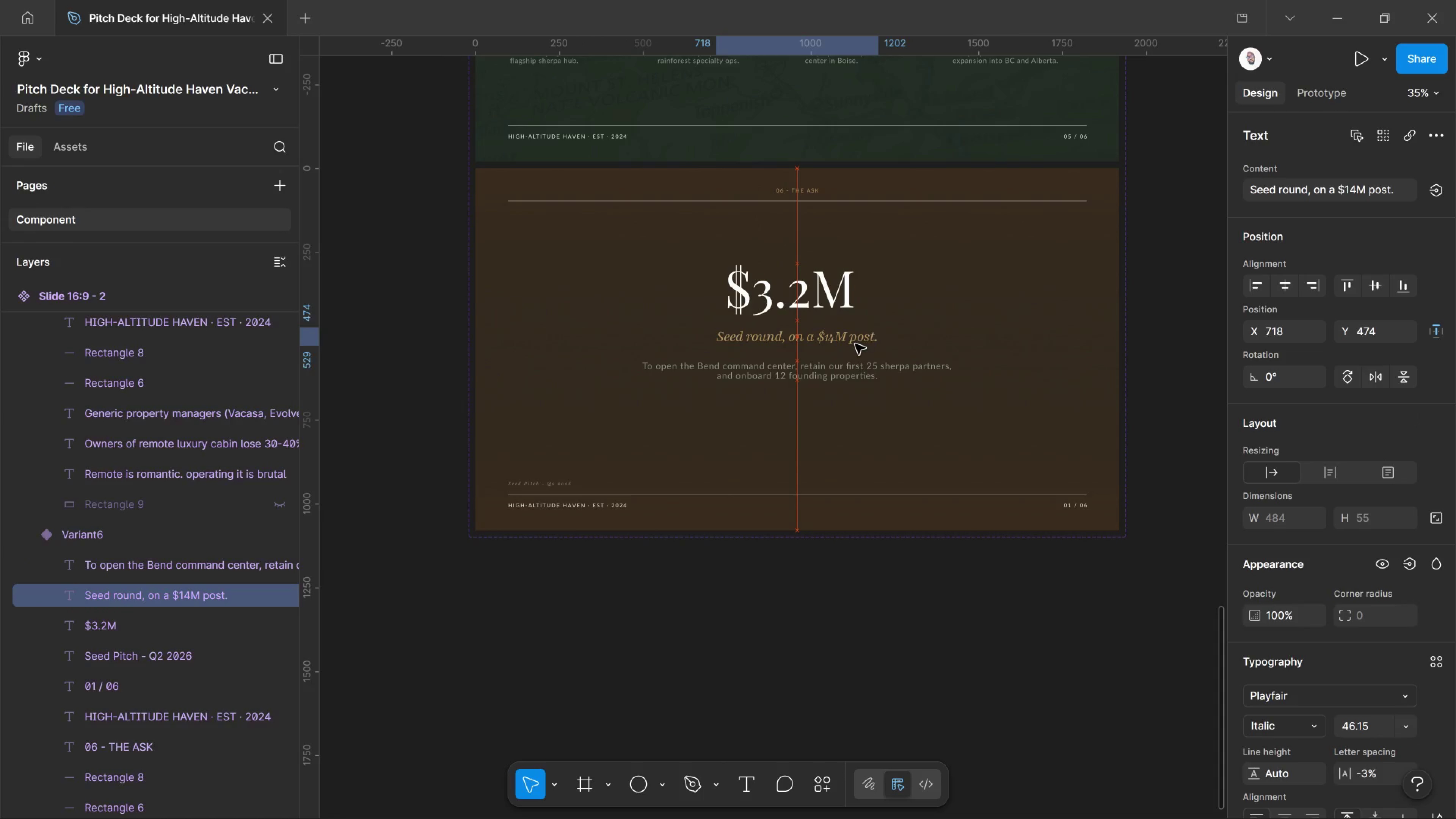 
key(Shift+ArrowUp)
 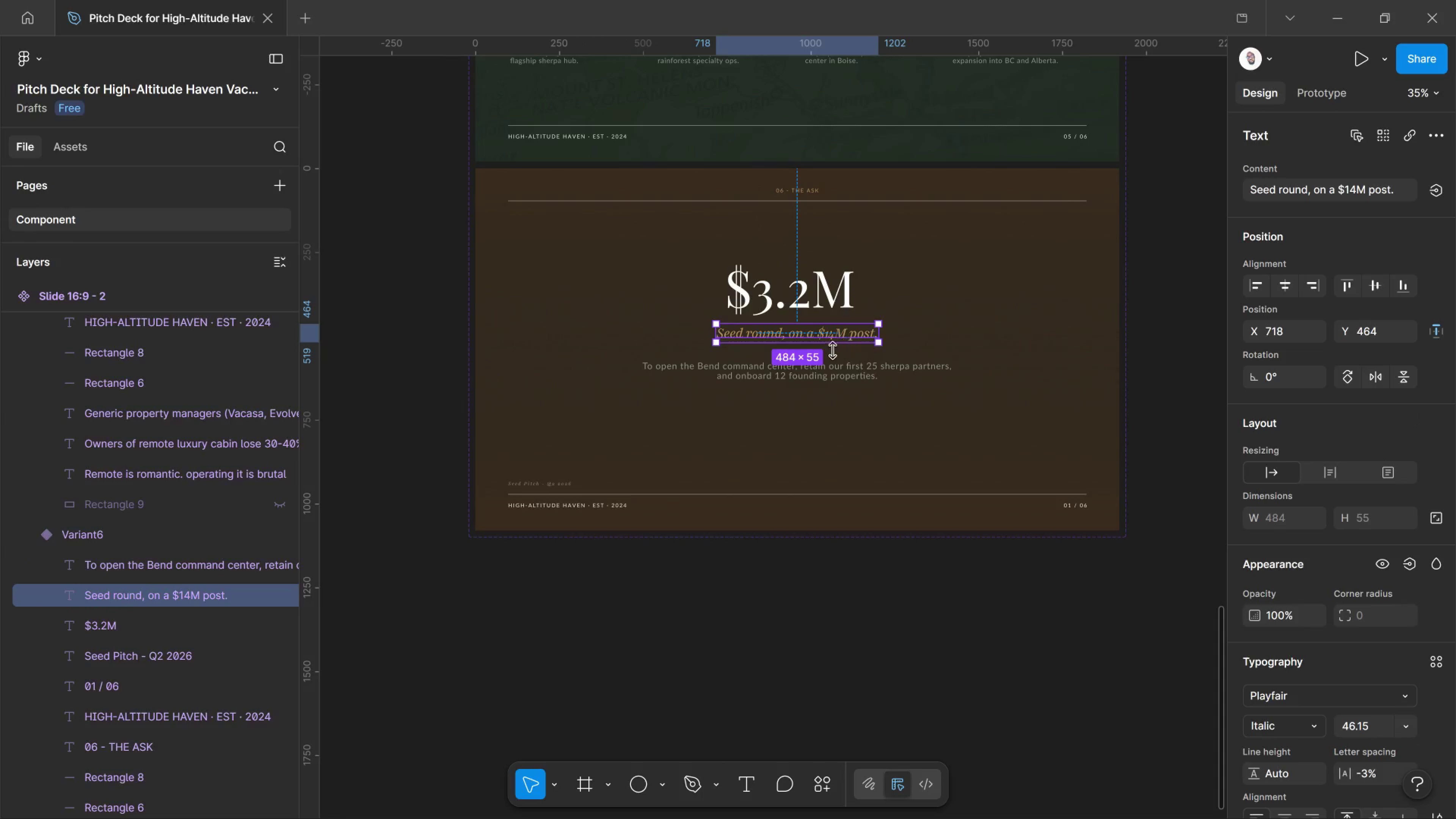 
left_click([847, 293])
 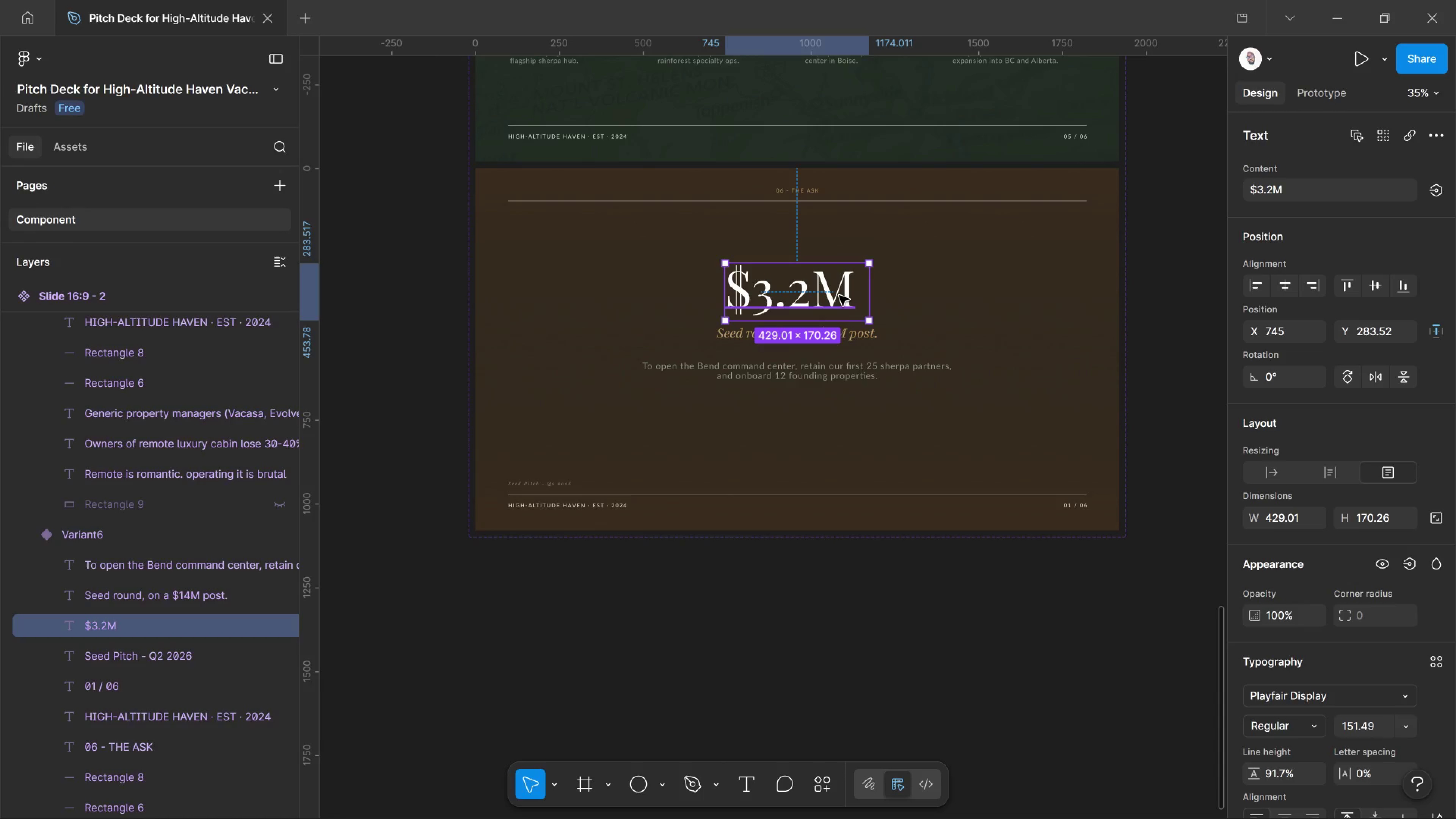 
key(ArrowDown)
 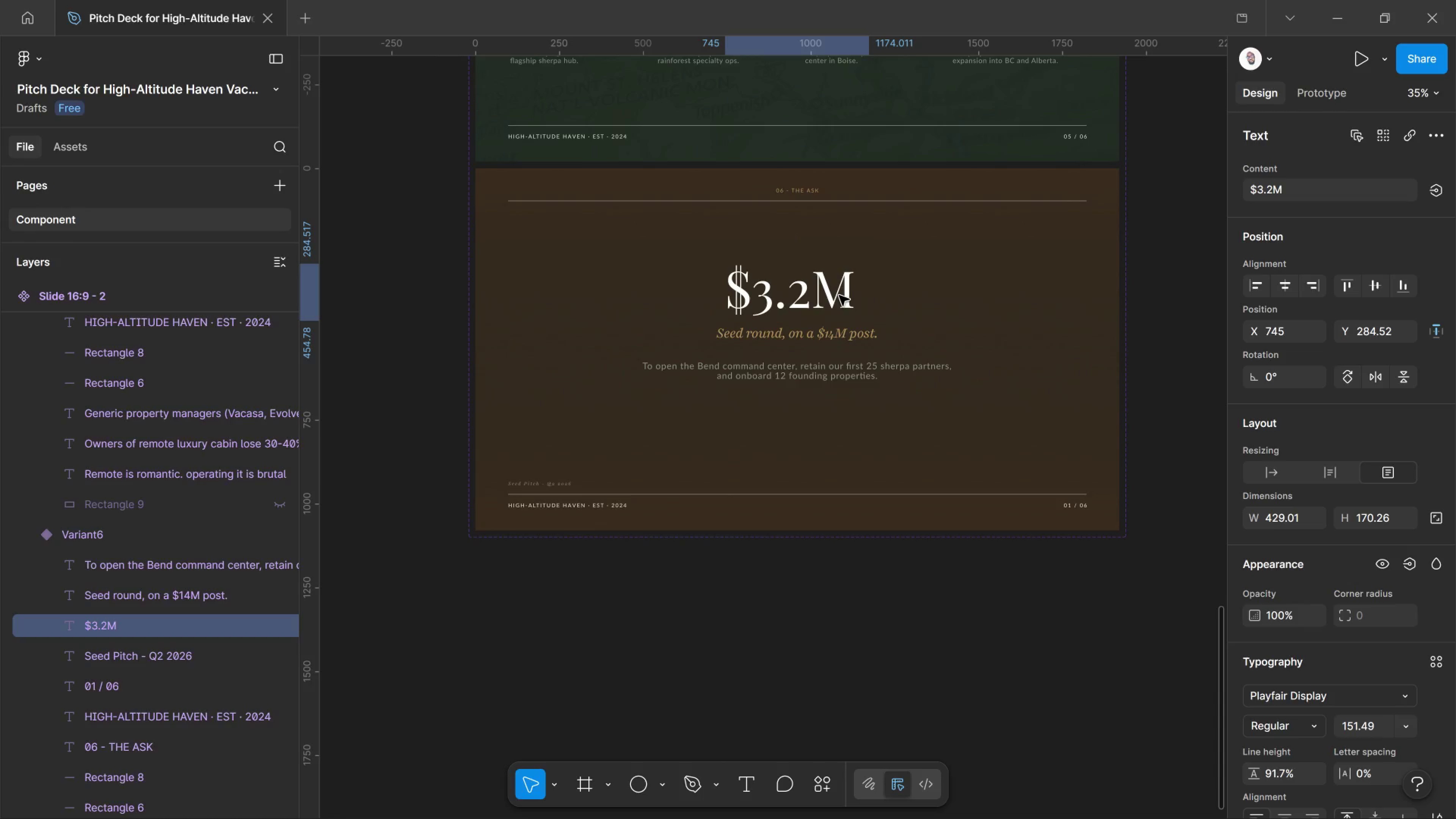 
key(ArrowDown)
 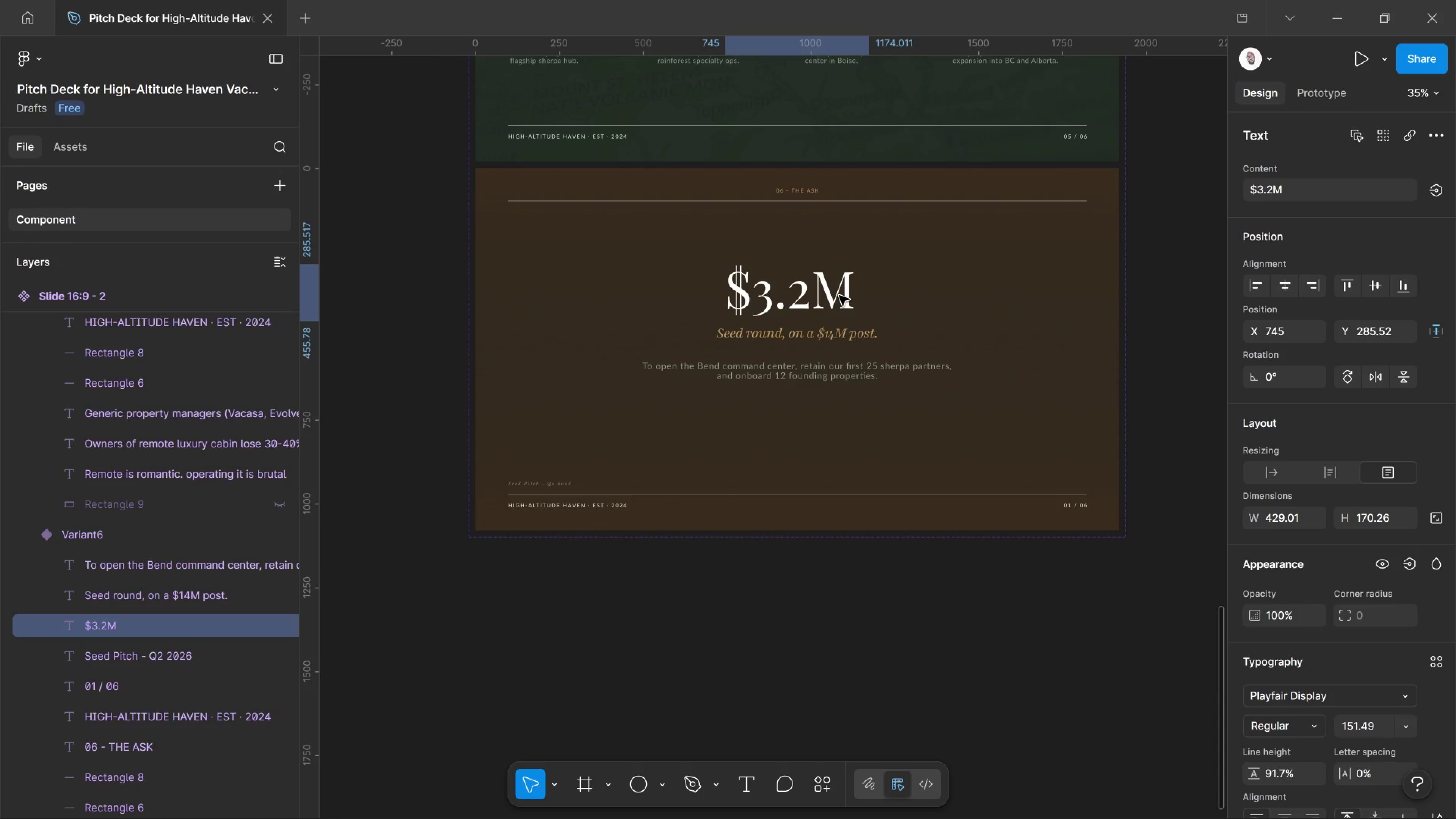 
key(ArrowDown)
 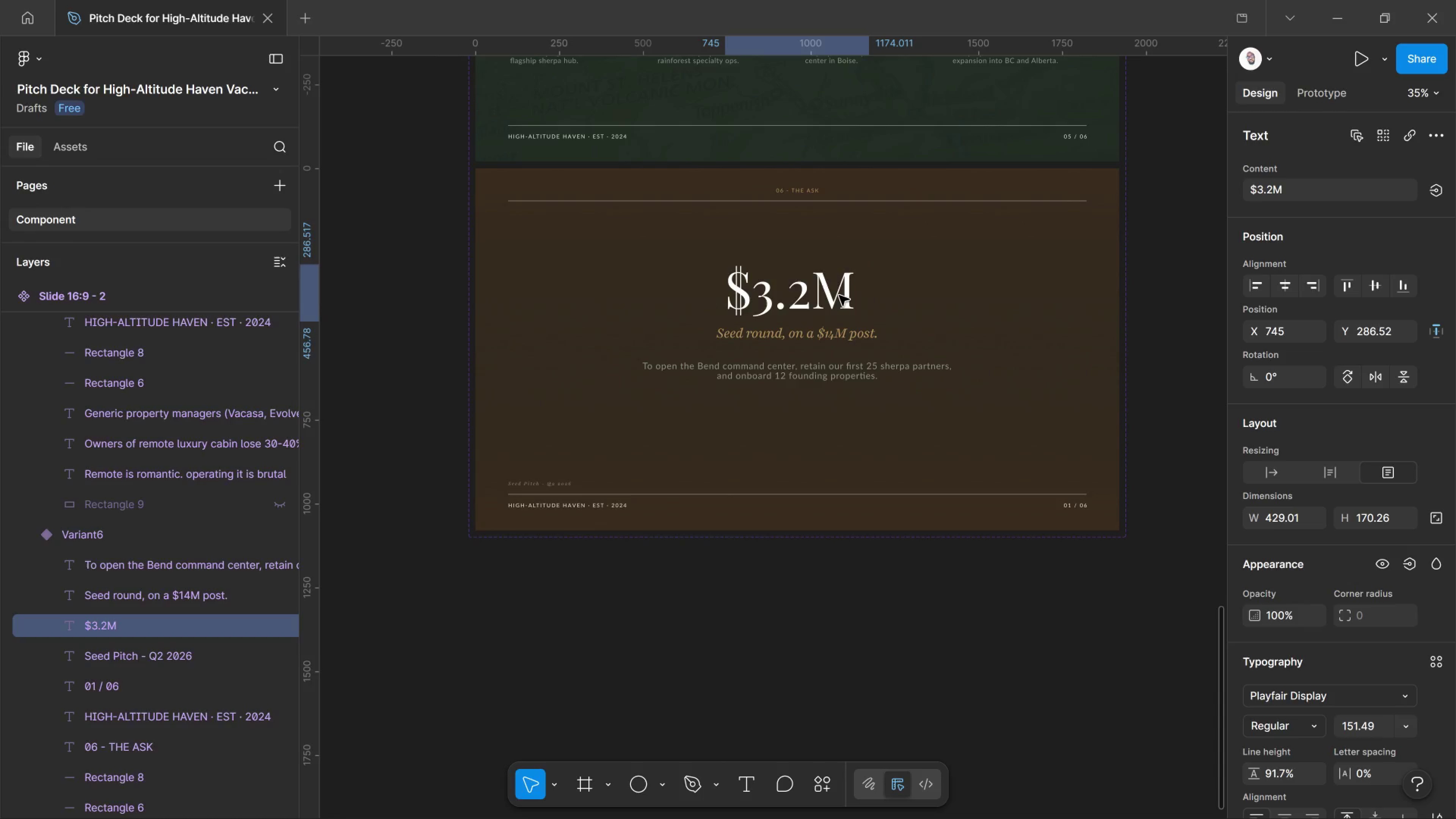 
key(ArrowDown)
 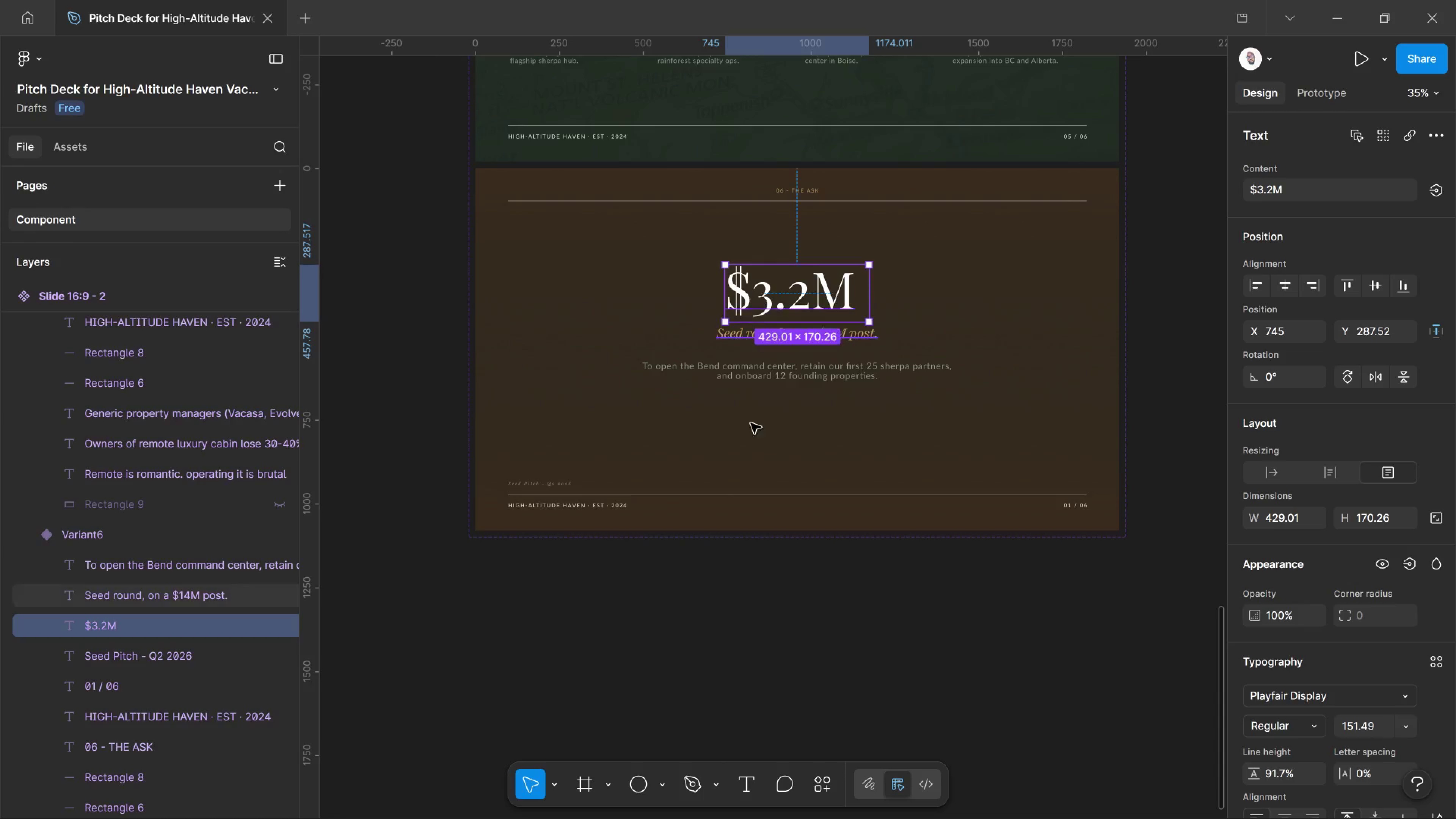 
left_click([749, 425])
 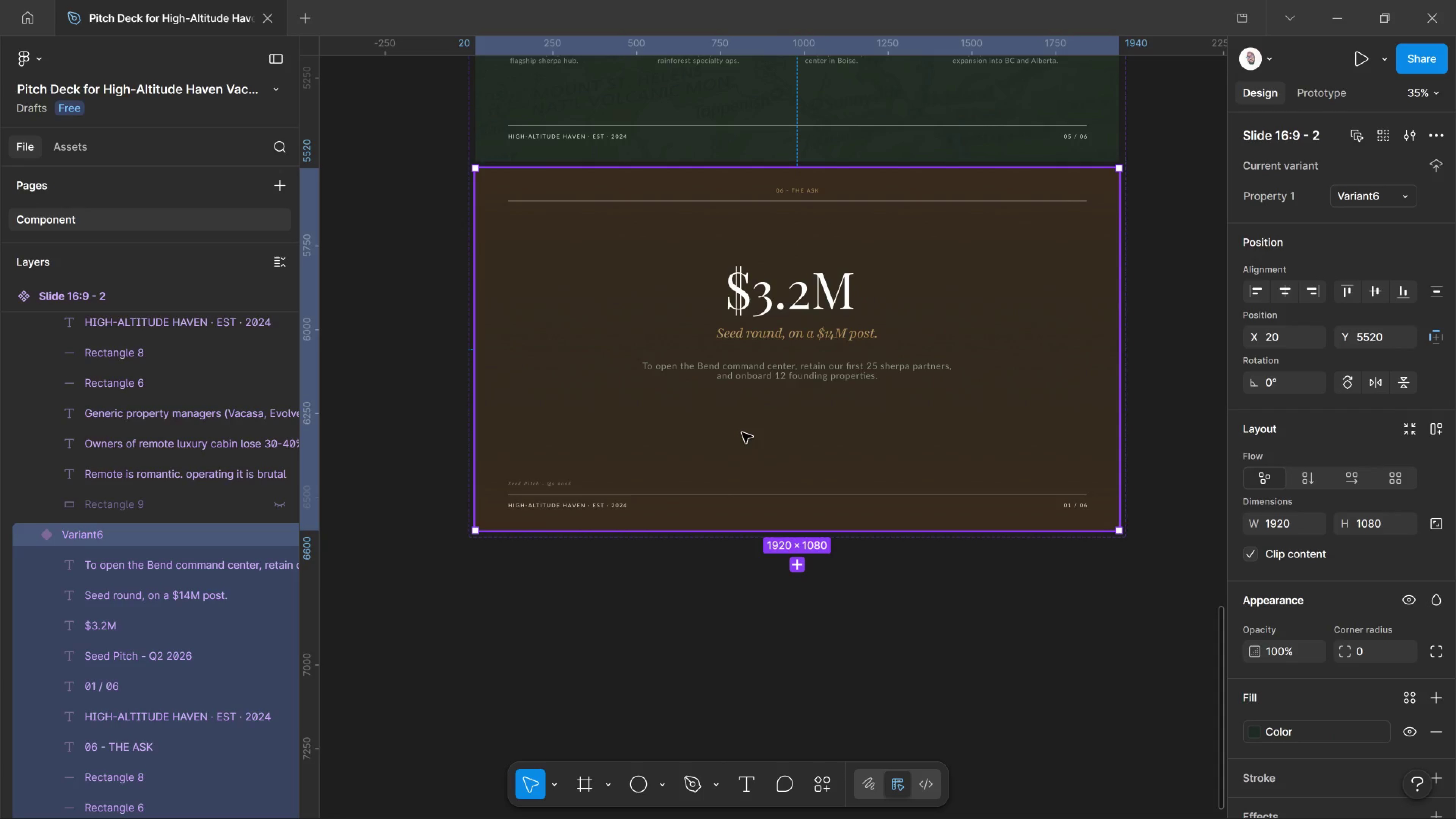 
wait(8.42)
 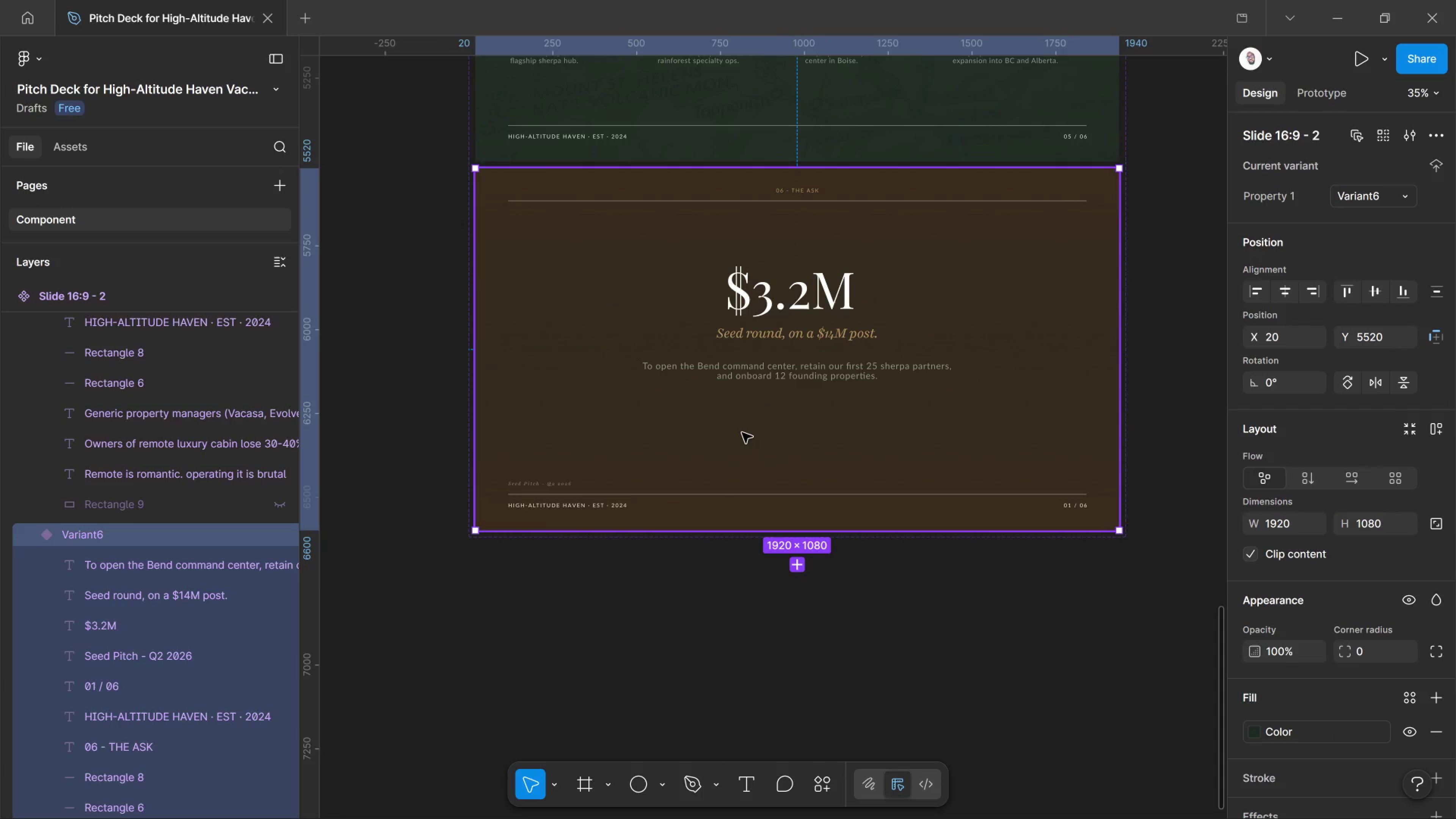 
hold_key(key=ControlLeft, duration=1.44)
scroll: coordinate [519, 492], scroll_direction: up, amount: 11.0
 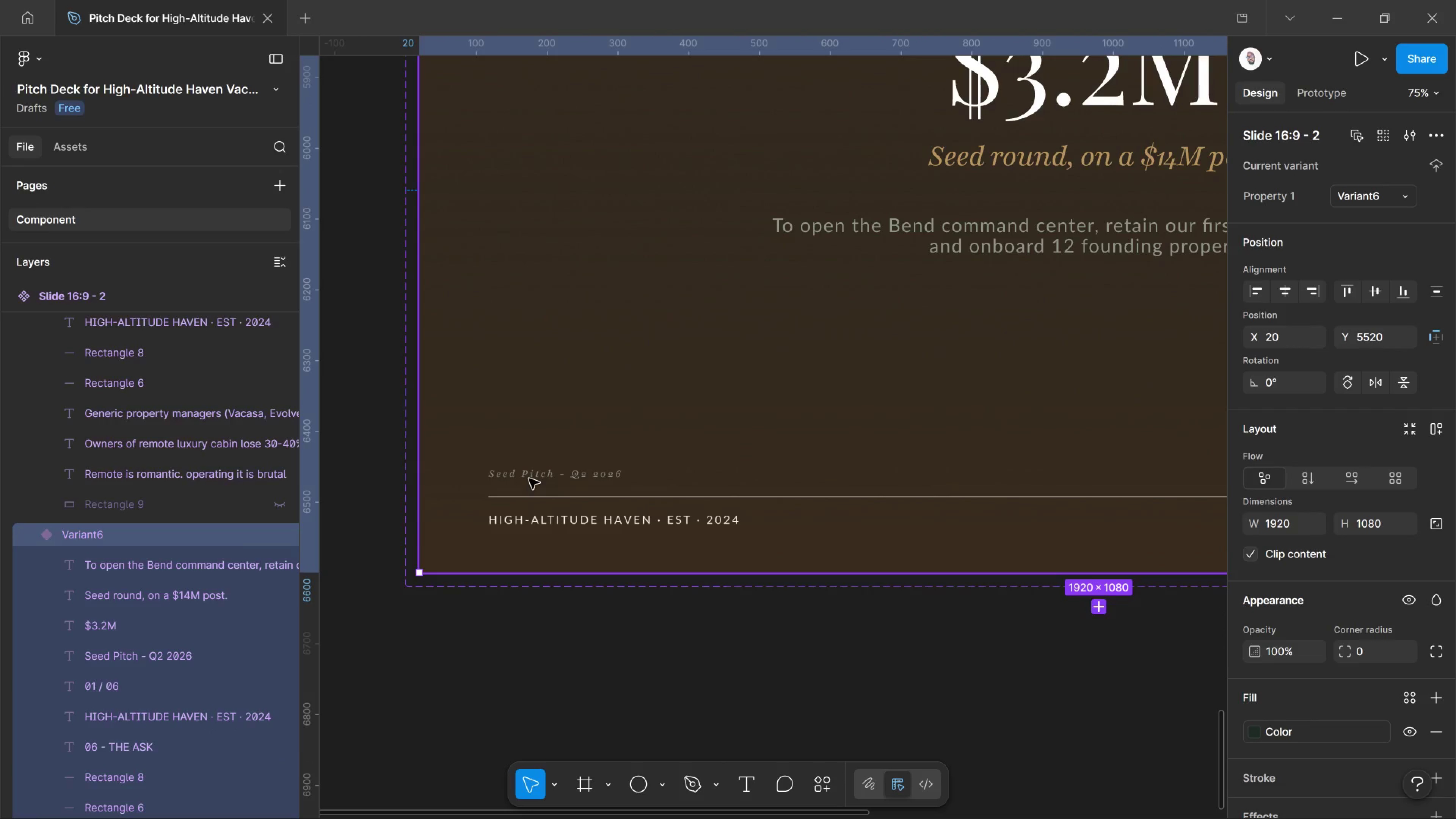 
double_click([529, 479])
 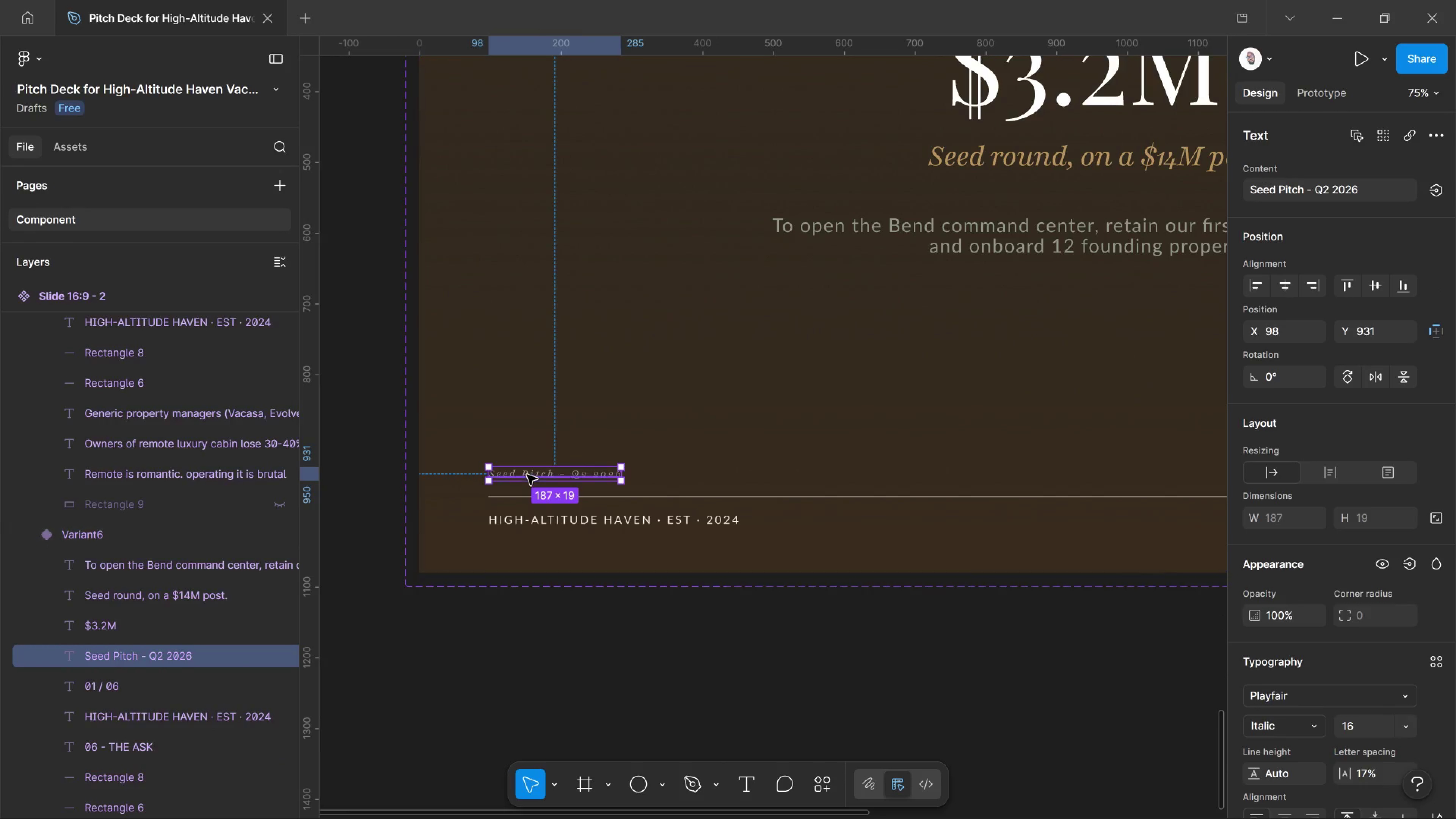 
hold_key(key=ControlLeft, duration=0.88)
double_click([527, 475])
 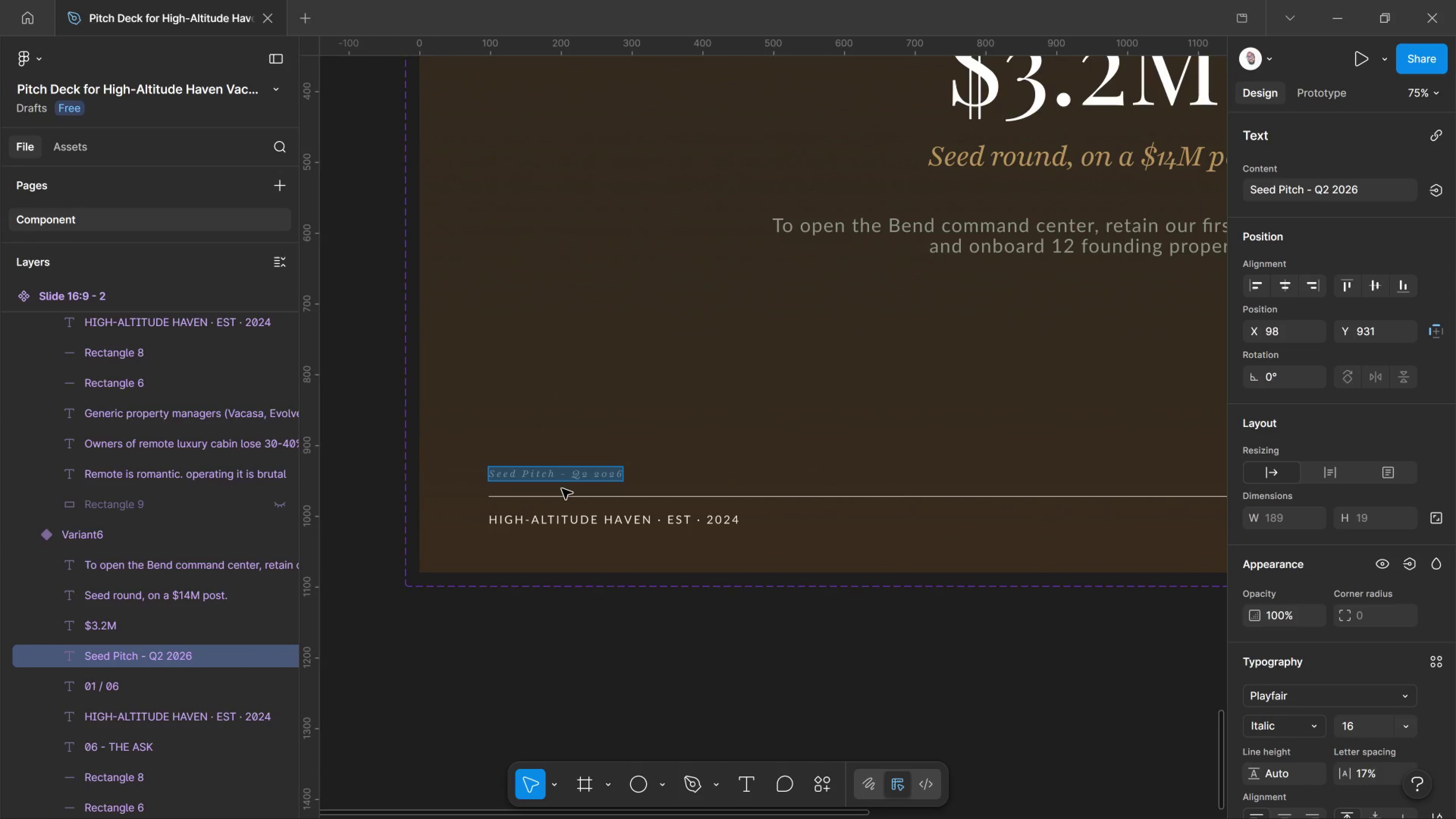 
type(ada.whin)
key(Backspace)
type(teman )
key(Backspace)
type(@highaltitude)
 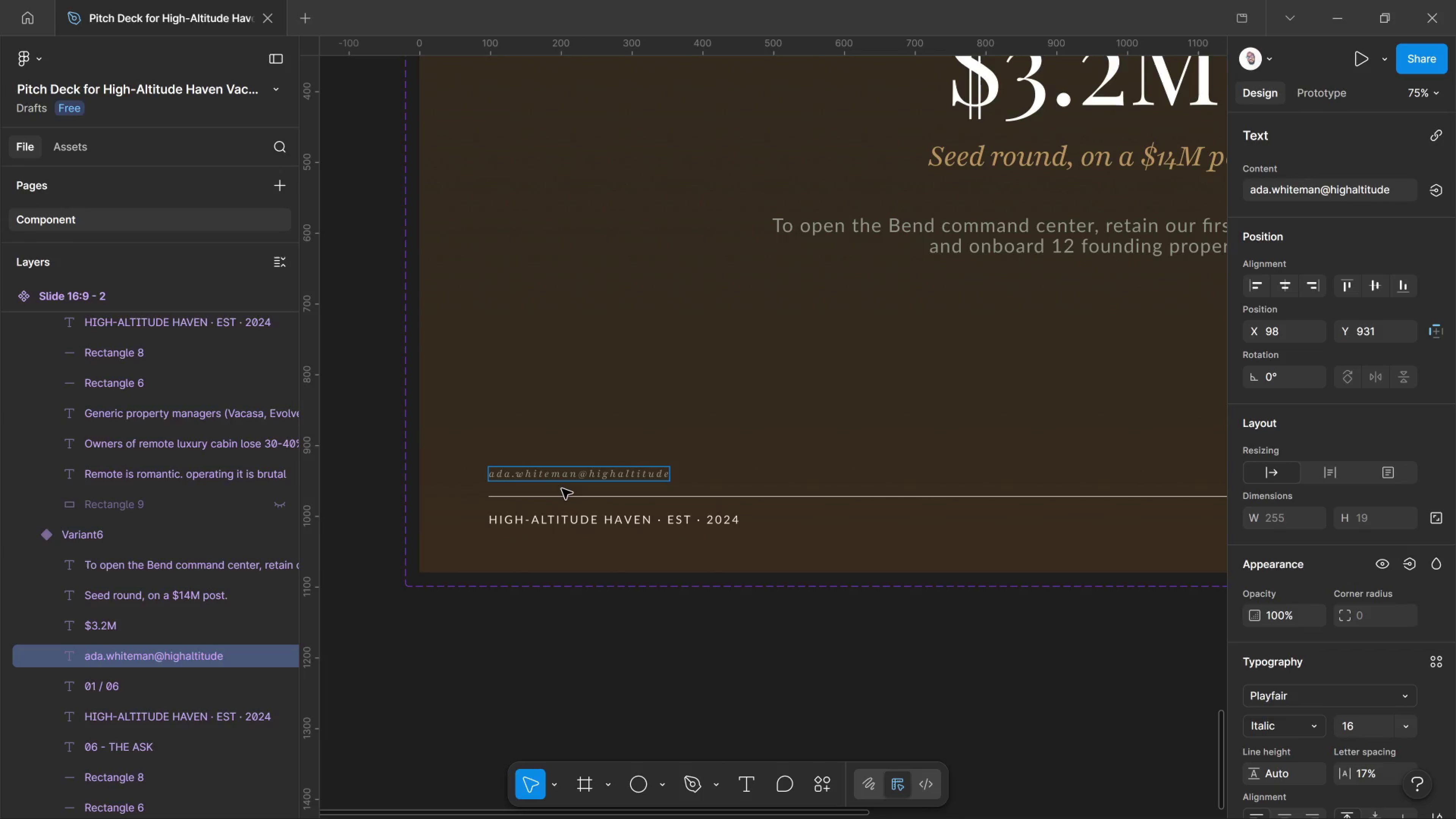 
type(haven )
 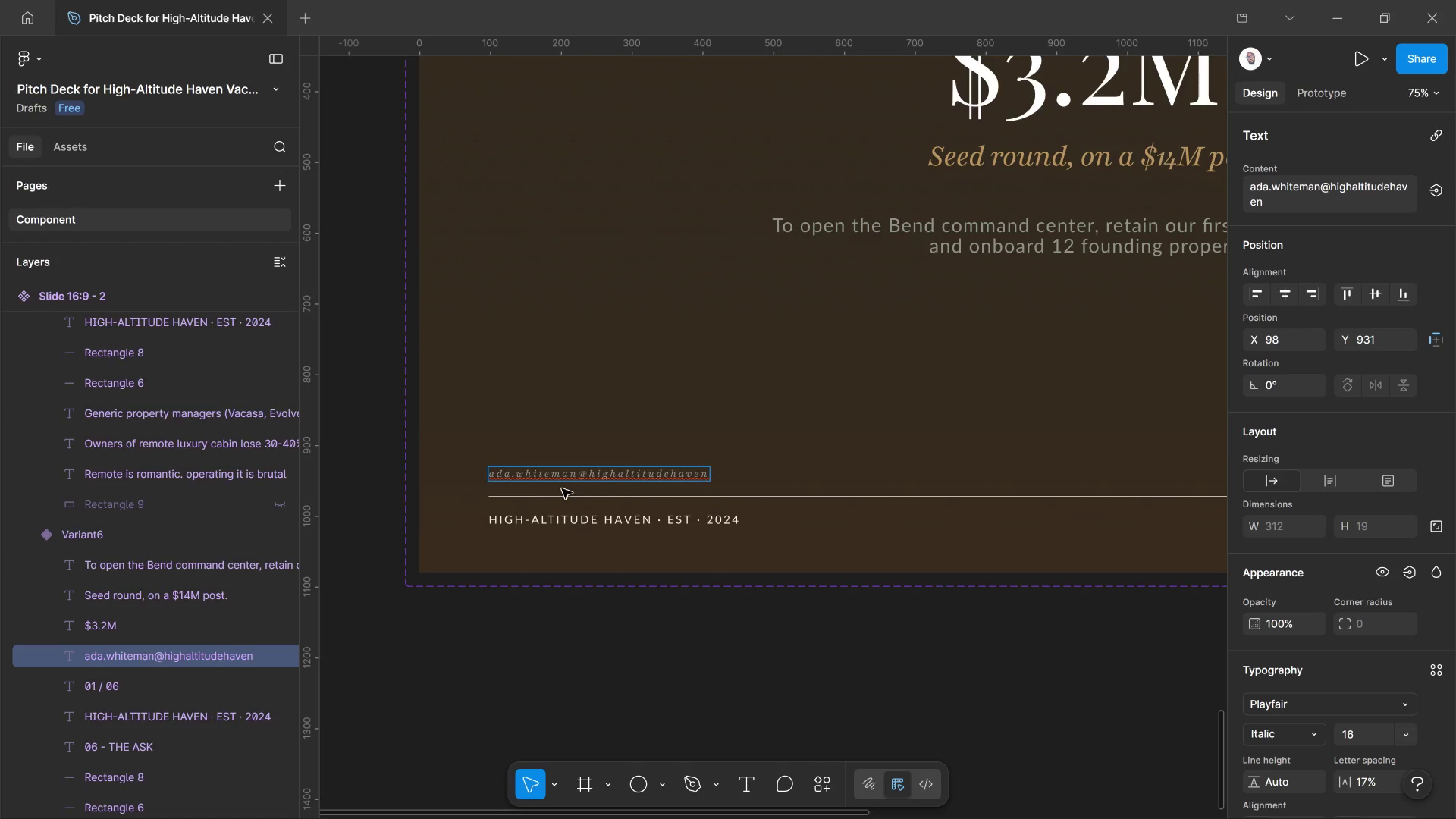 
wait(6.27)
 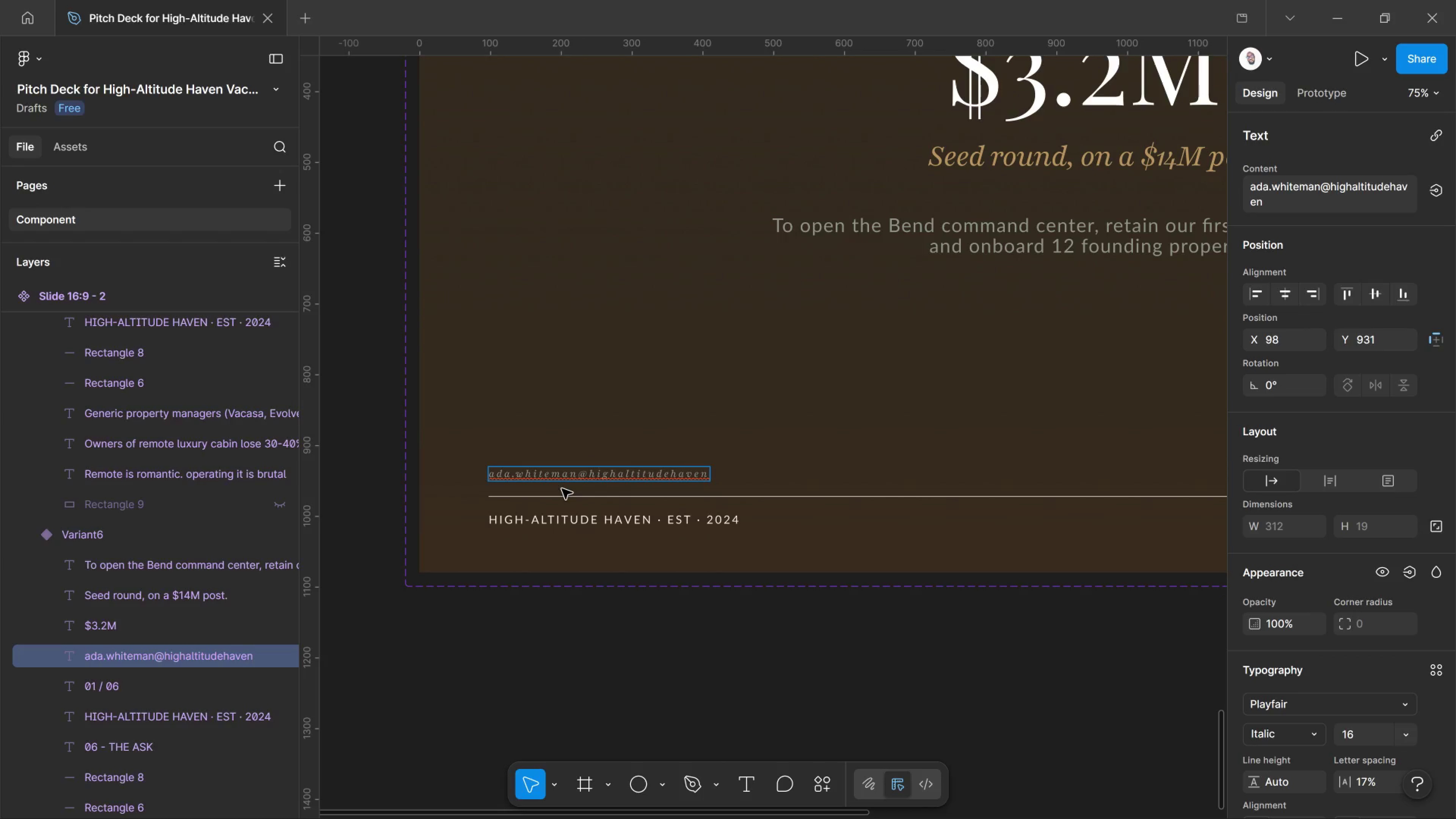 
key(Backspace)
type(.com)
 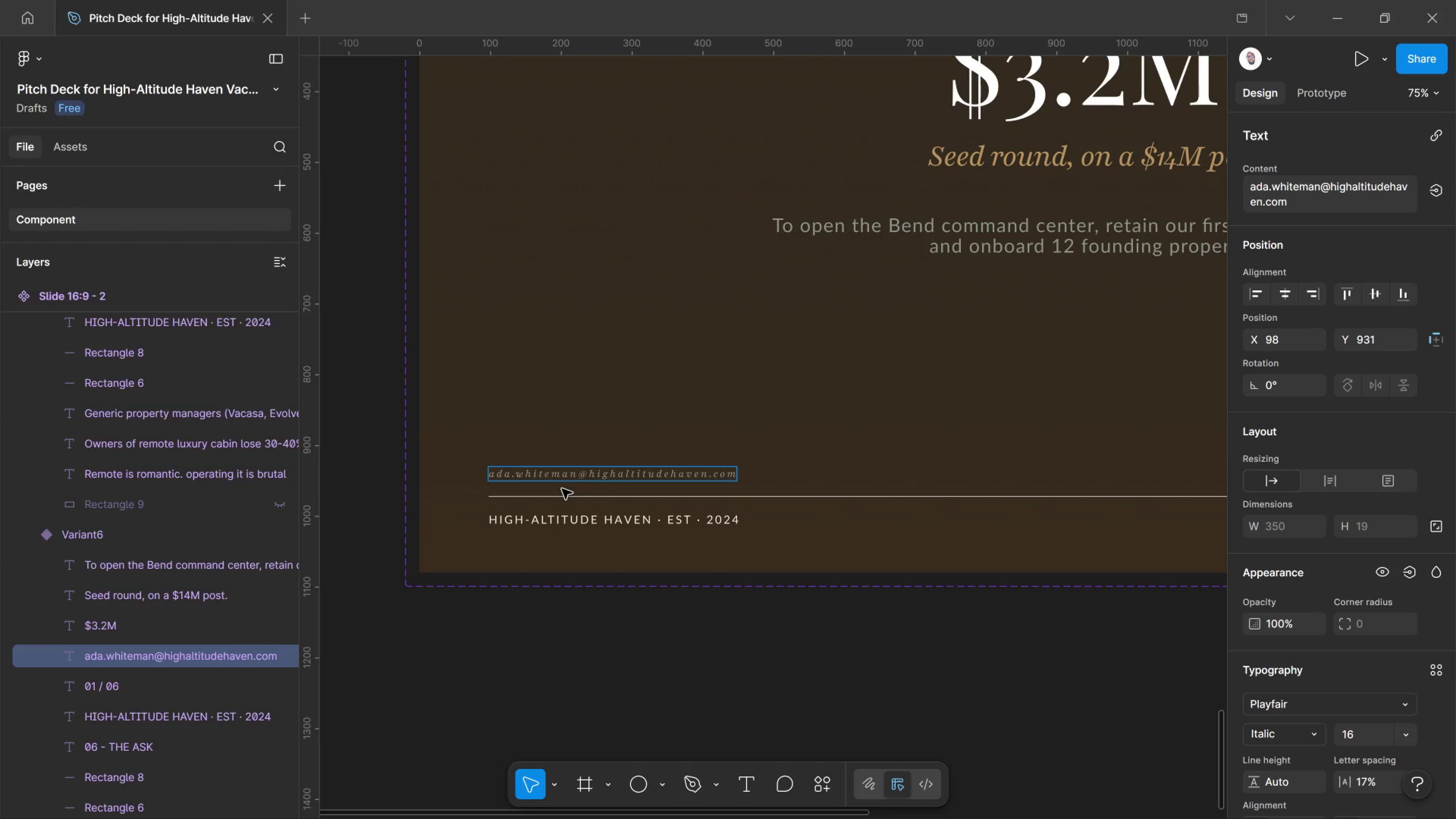 
key(Control+A)
 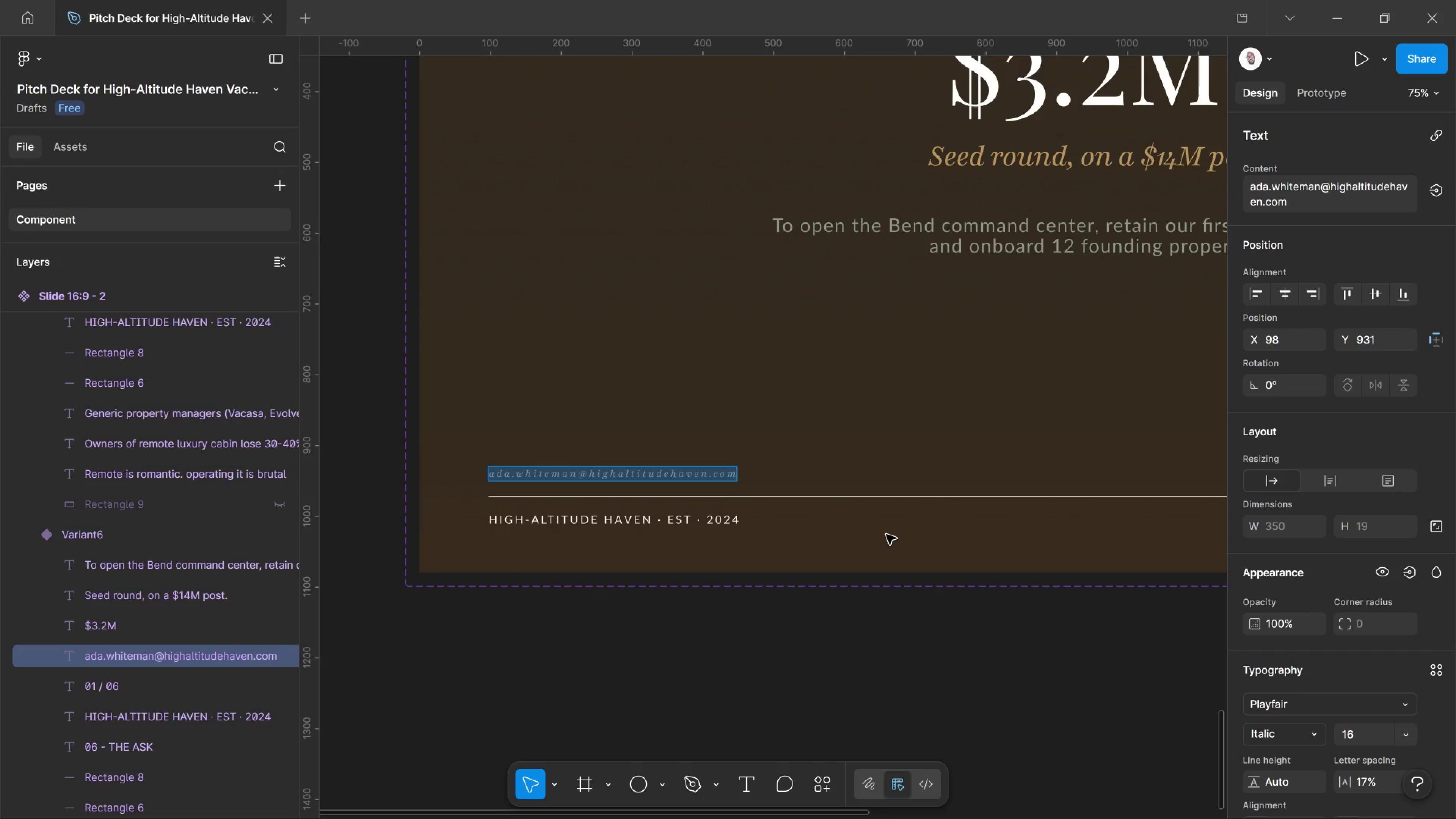 
scroll: coordinate [1328, 595], scroll_direction: down, amount: 4.0
 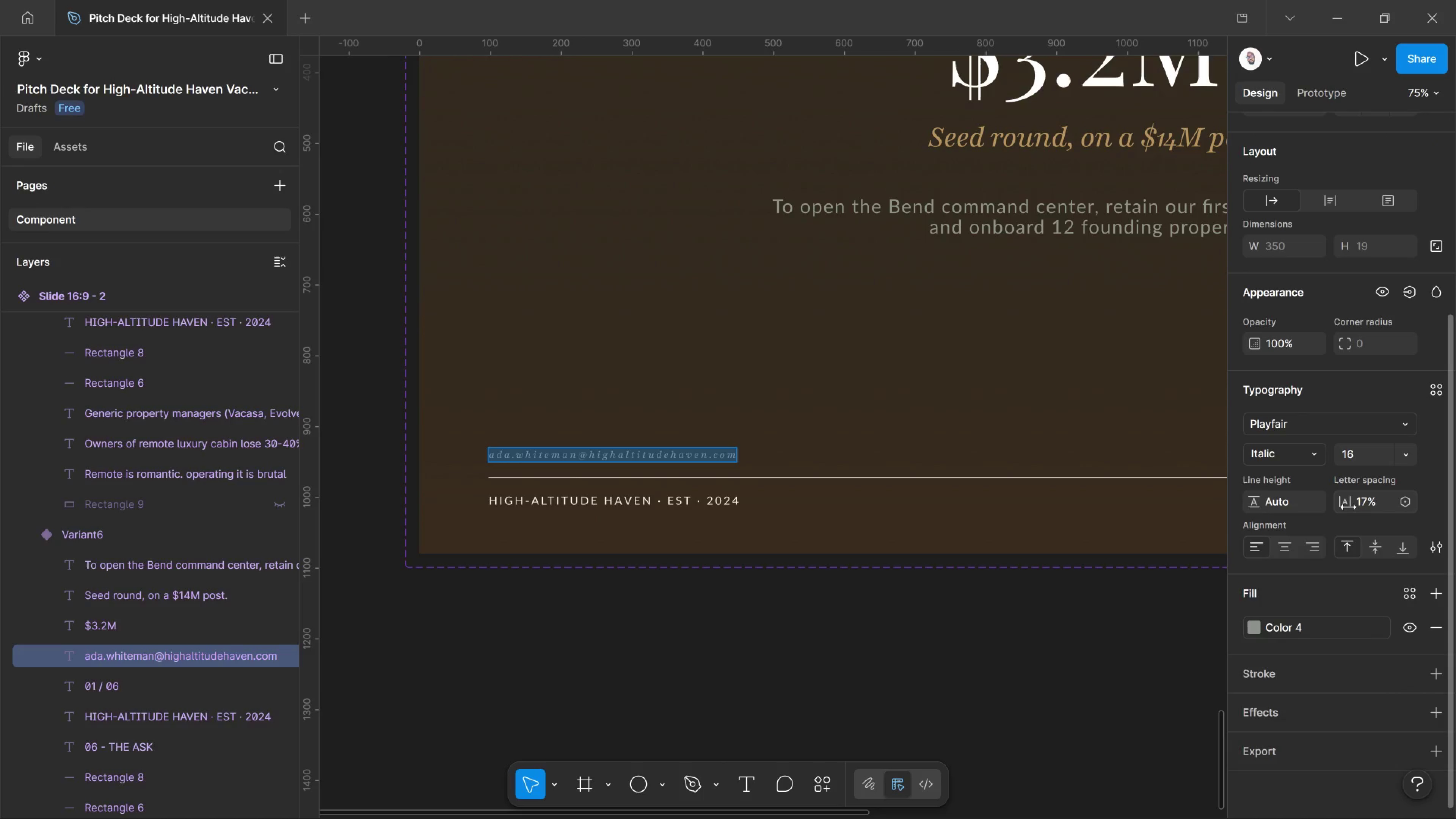 
left_click_drag(start_coordinate=[1349, 507], to_coordinate=[701, 422])
 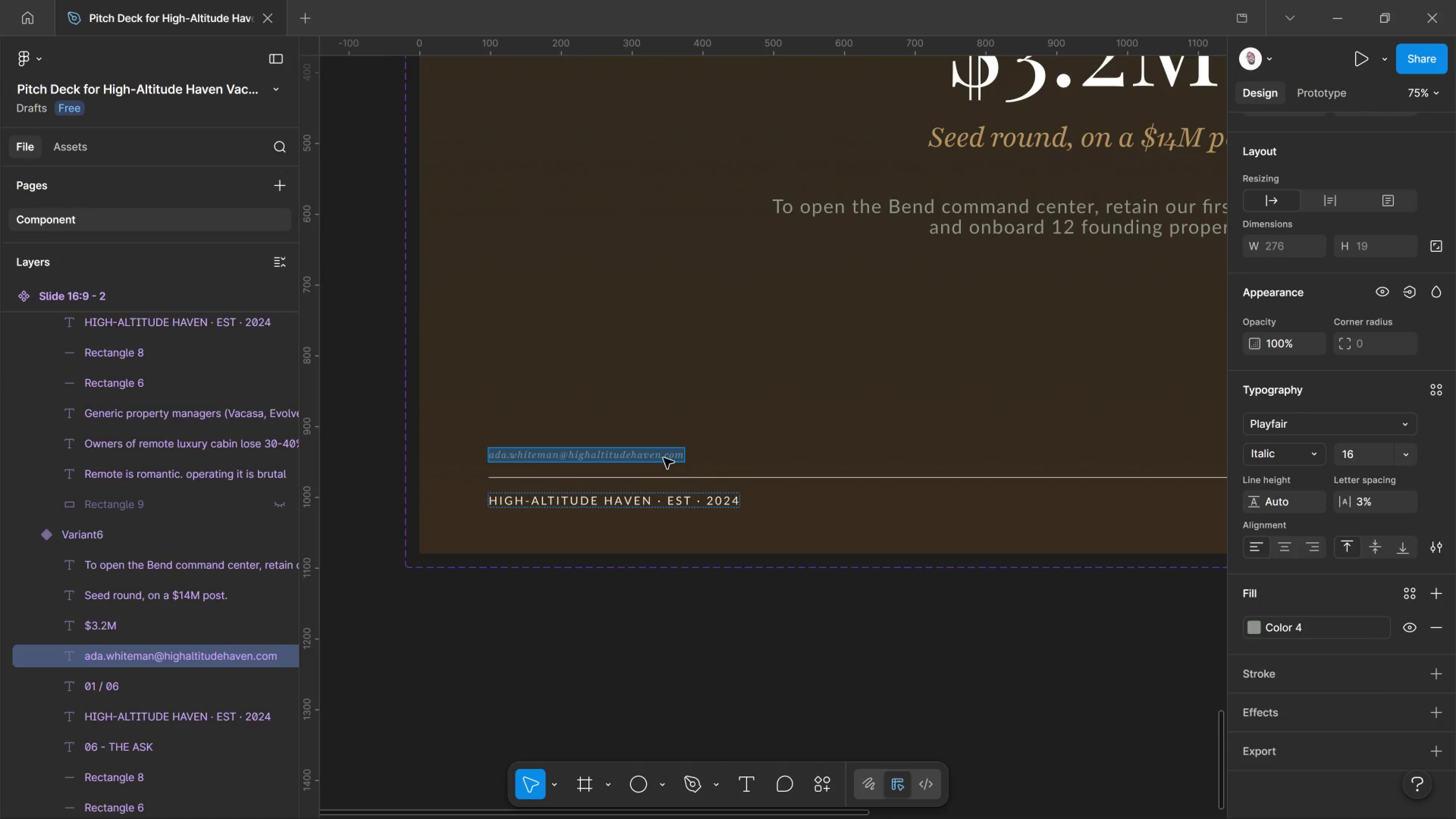 
left_click([664, 455])
 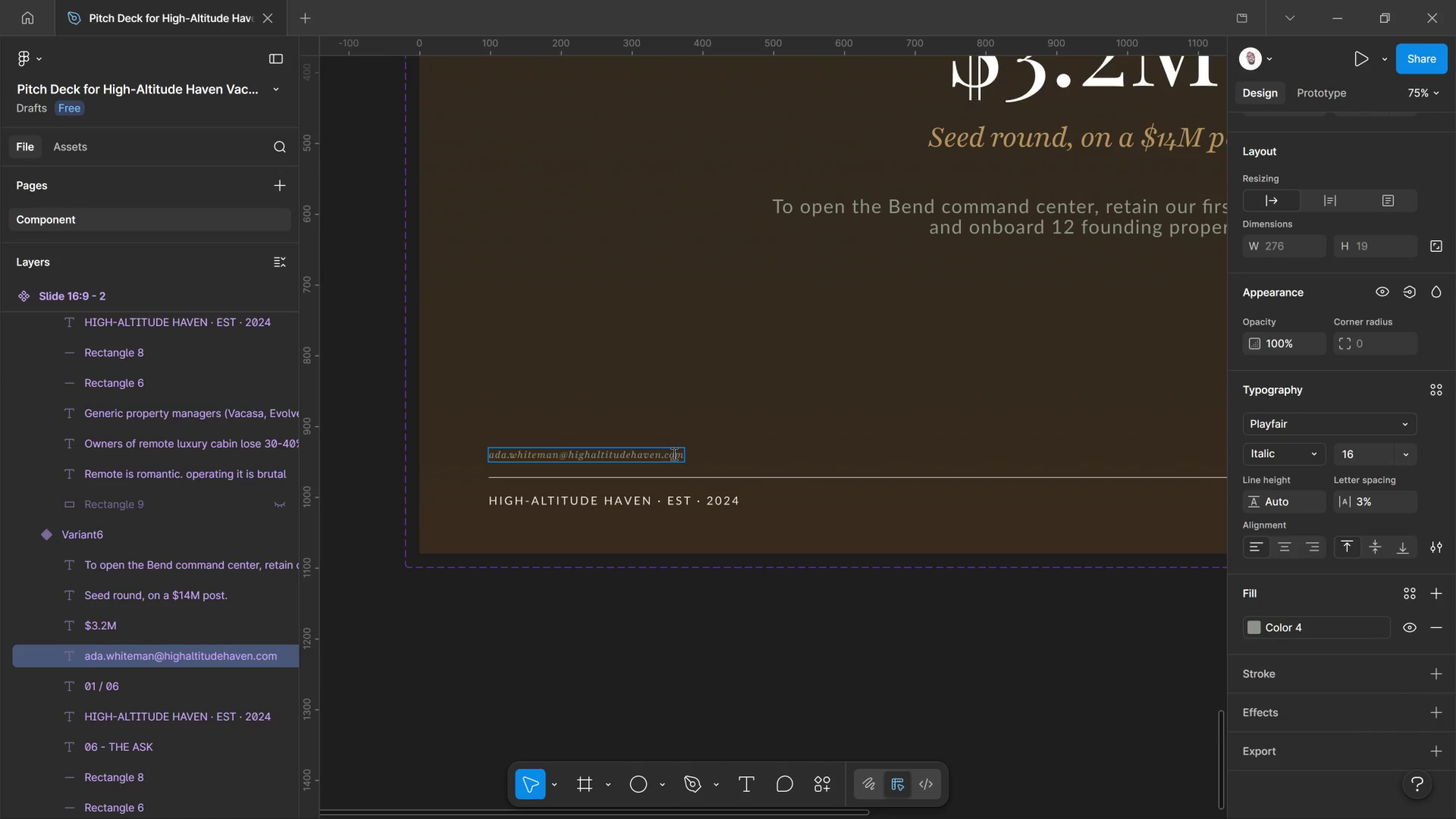 
left_click([673, 453])
 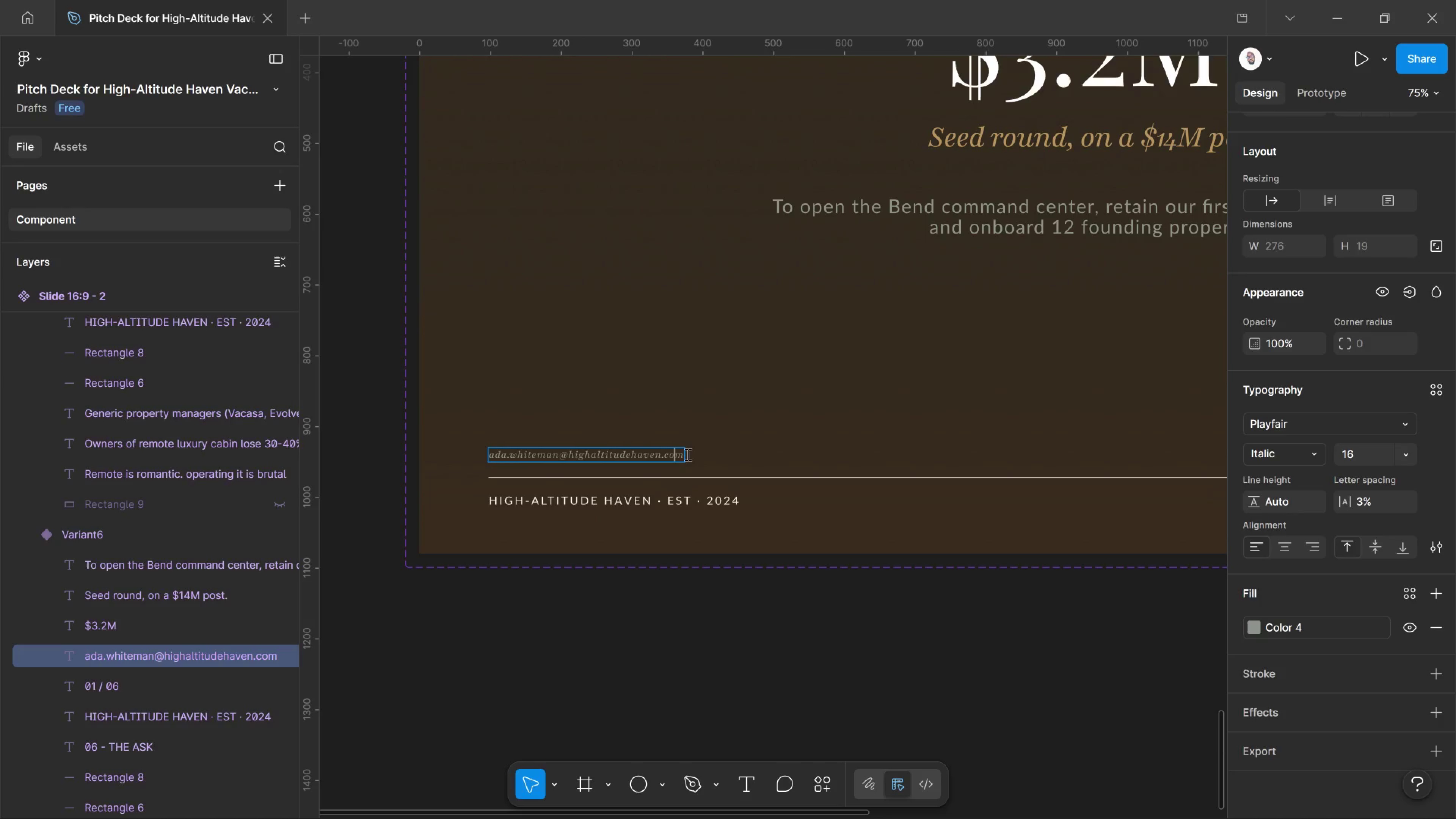 
wait(6.75)
 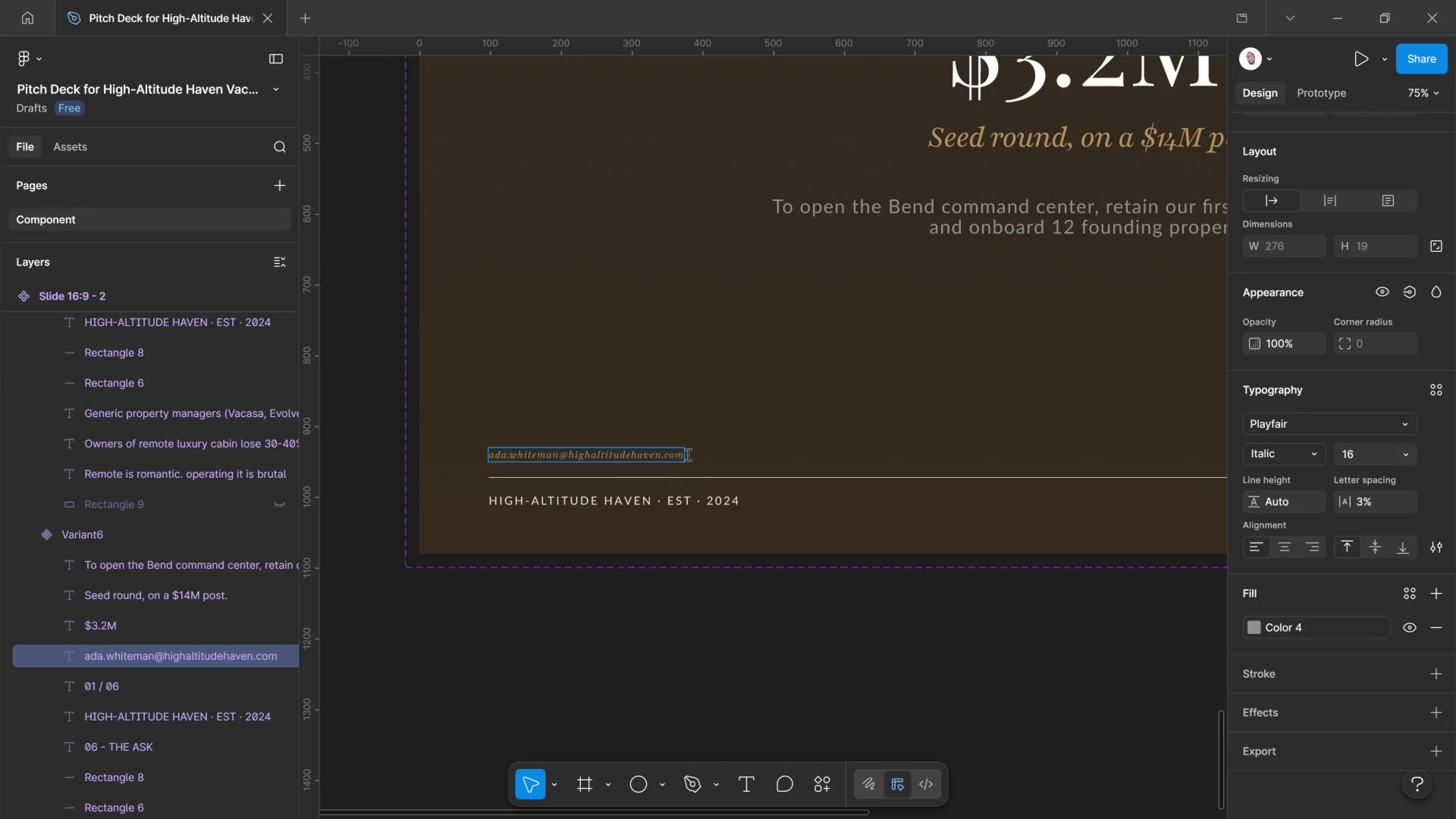 
left_click([680, 454])
 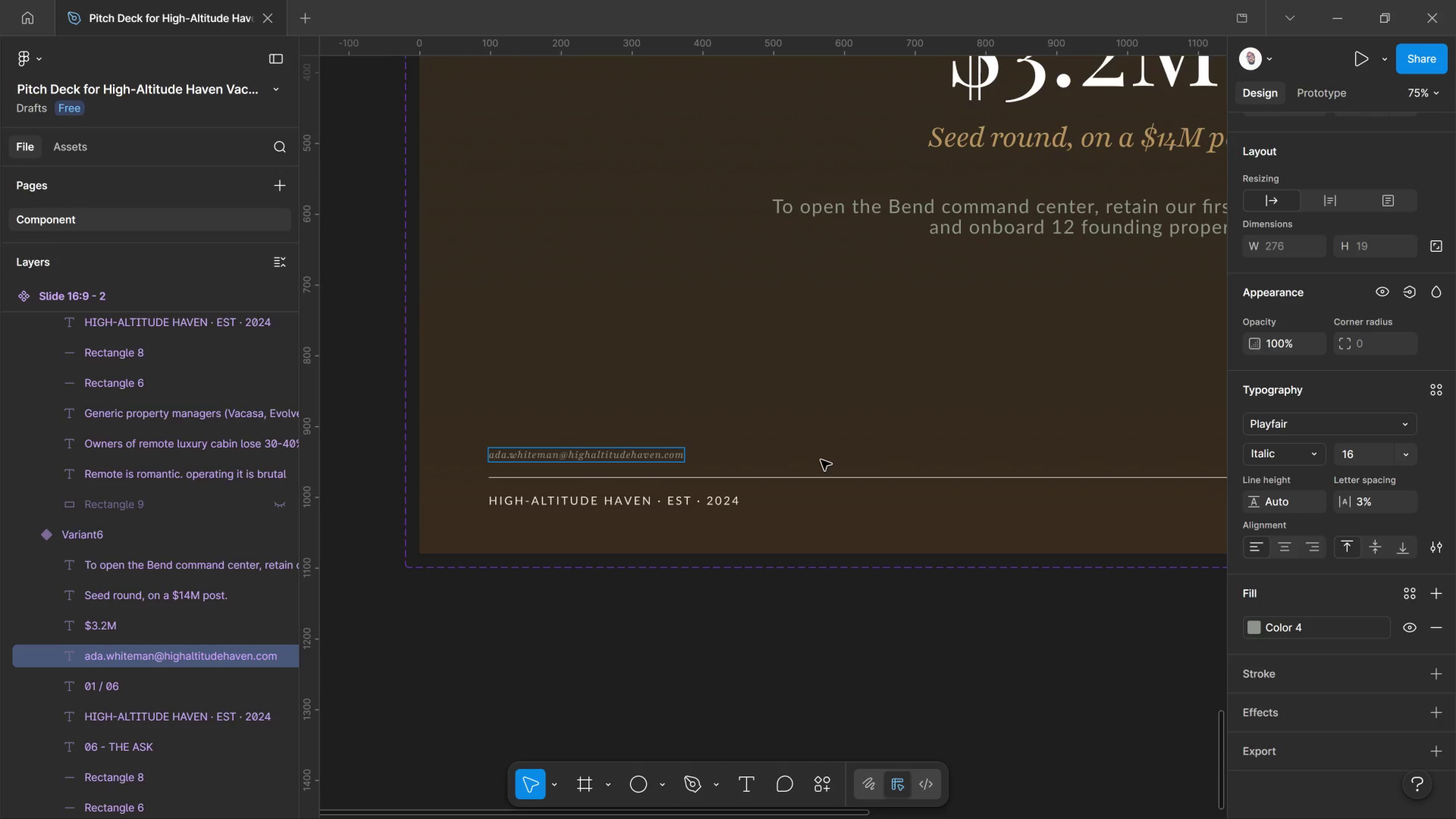 
key(Tab)
 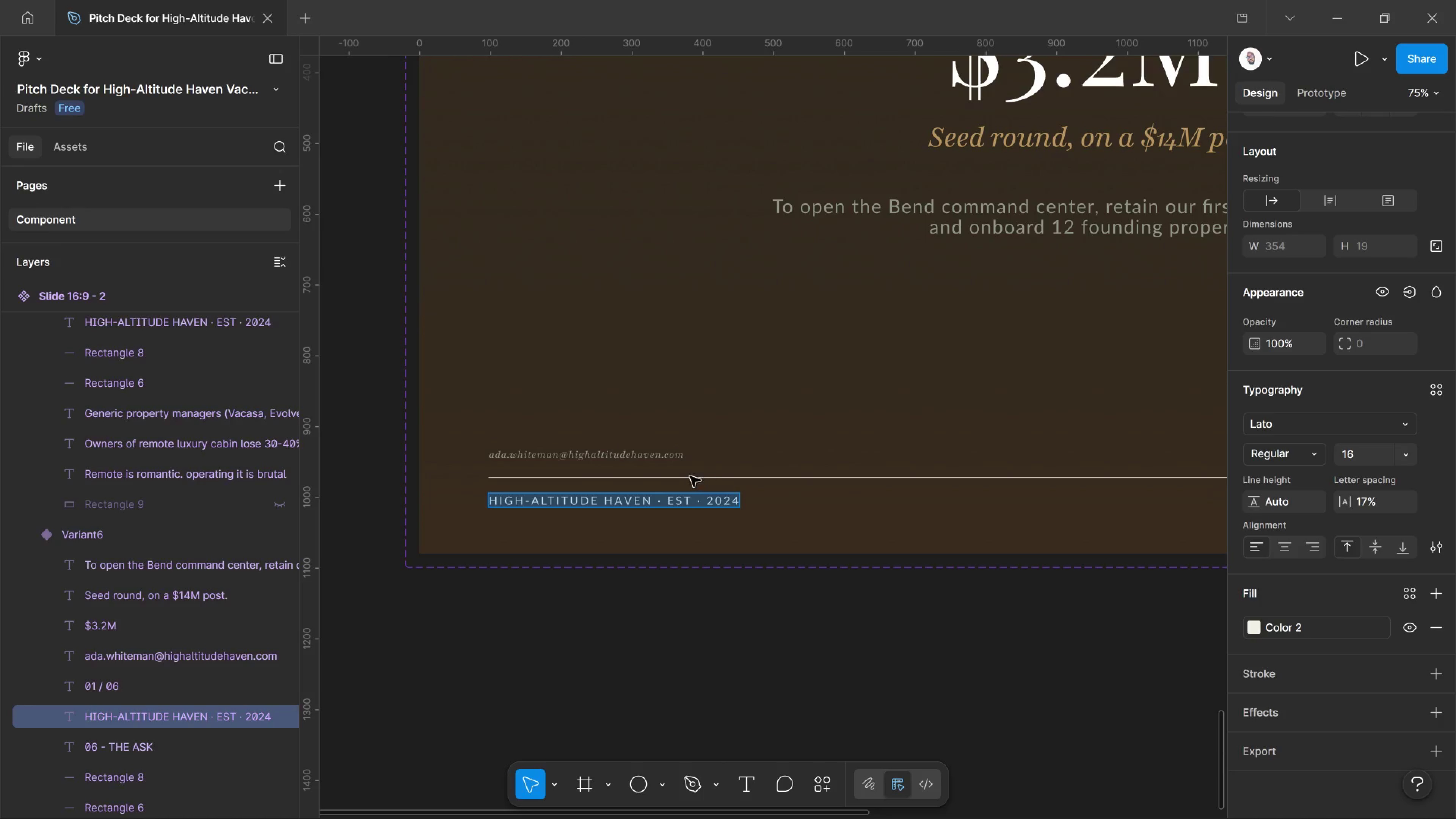 
left_click([673, 459])
 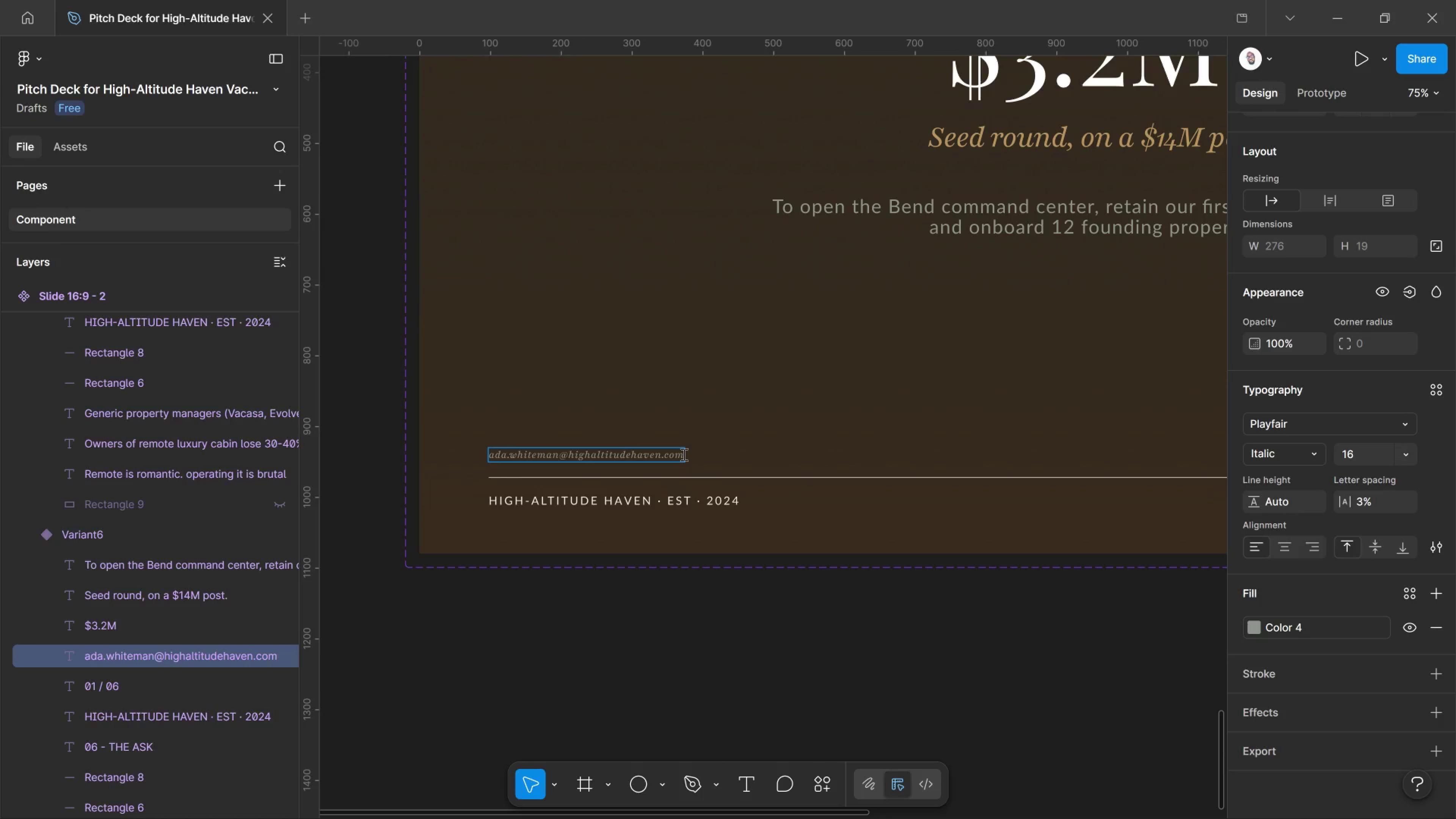 
left_click([683, 454])
 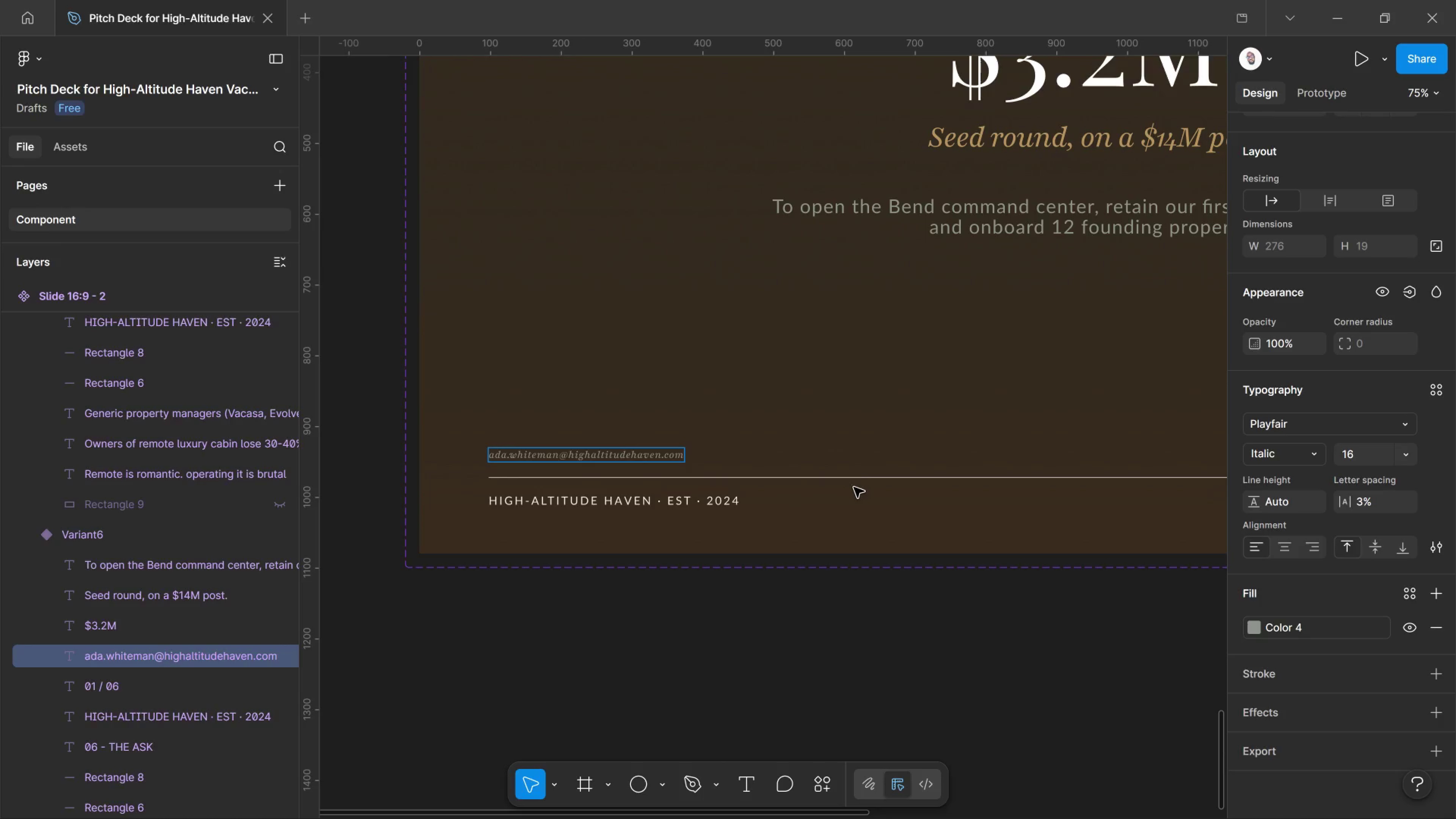 
key(Space)
 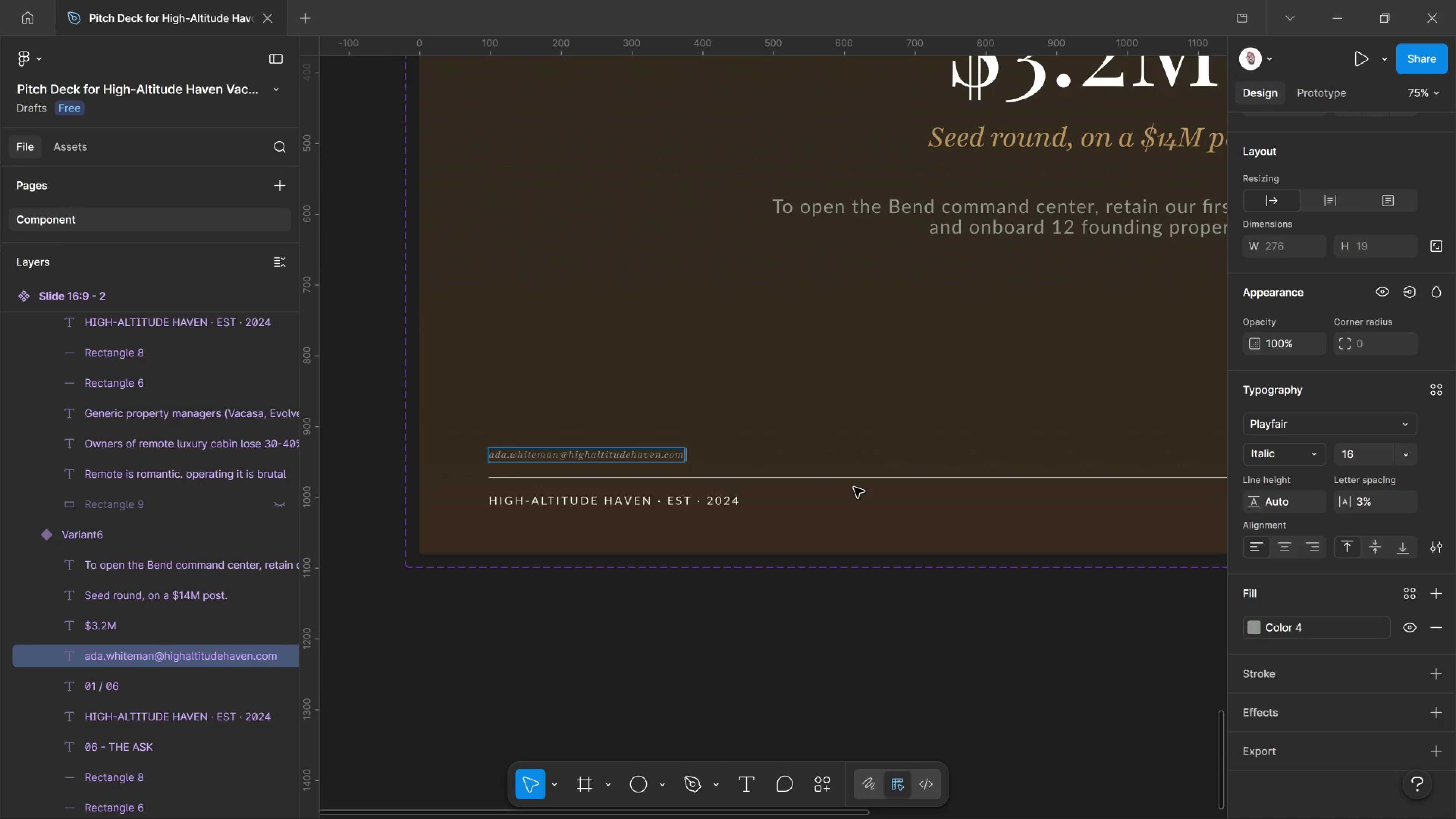 
key(Space)
 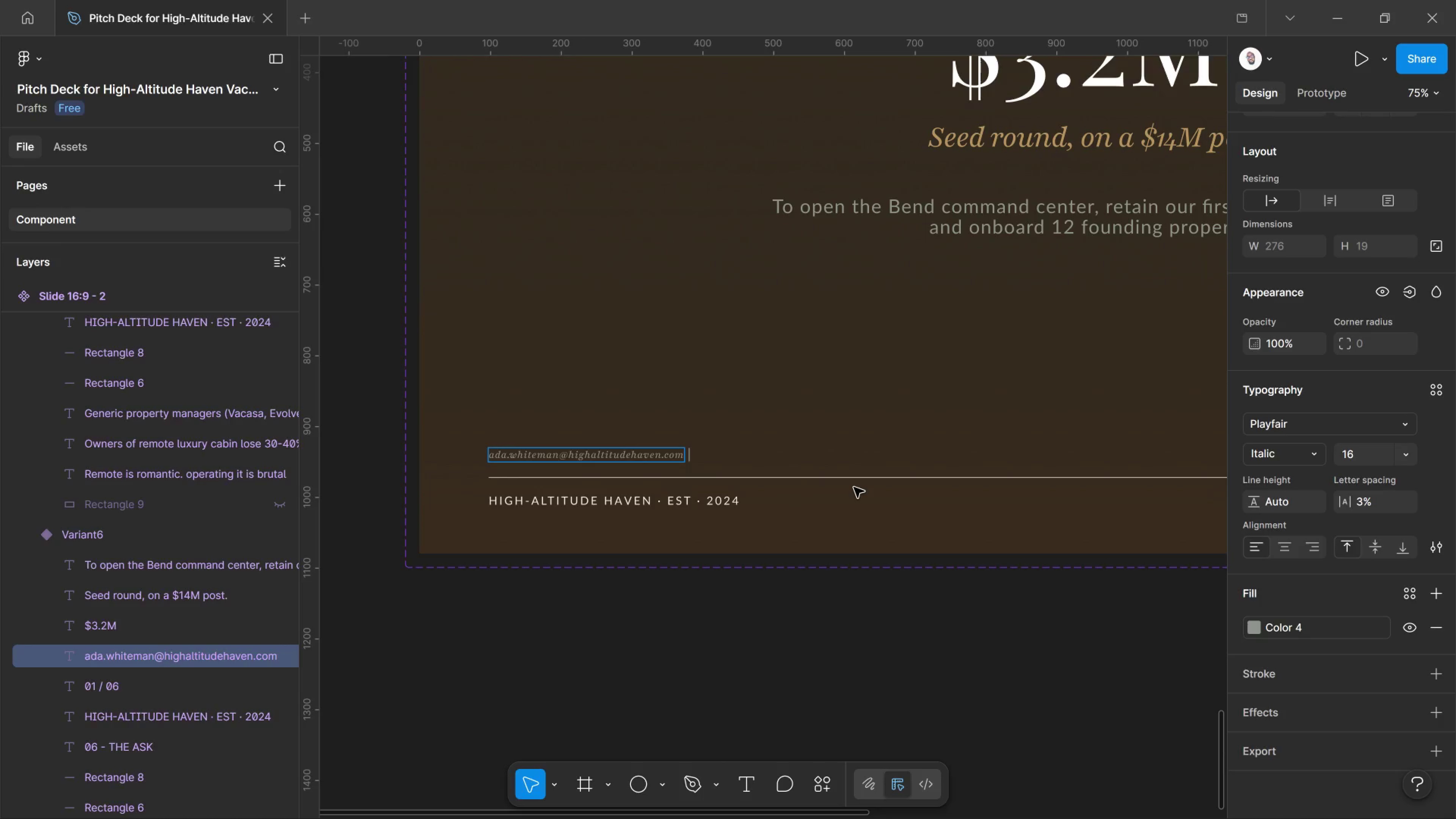 
hold_key(key=Space, duration=0.38)
 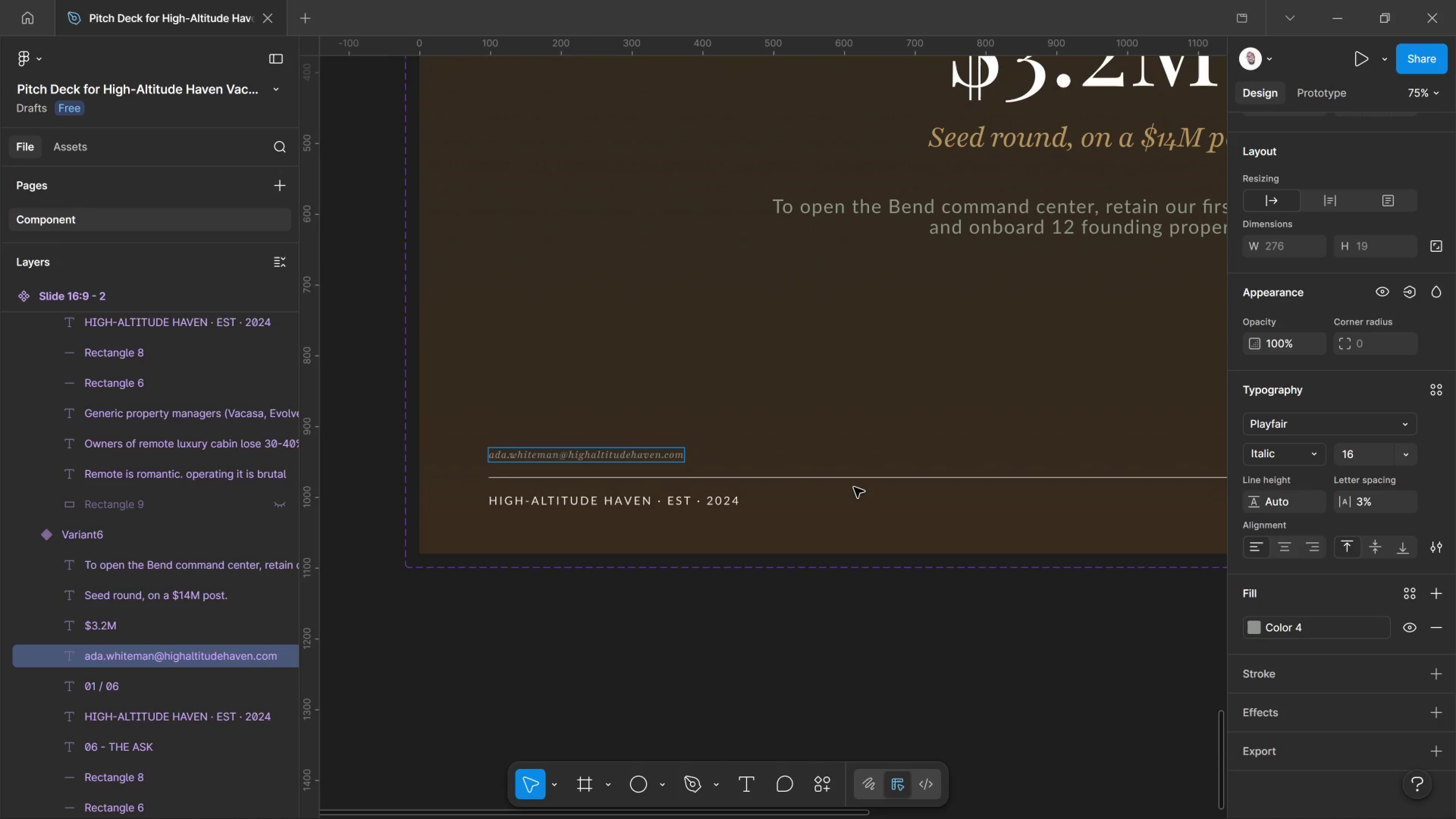 
key(Space)
 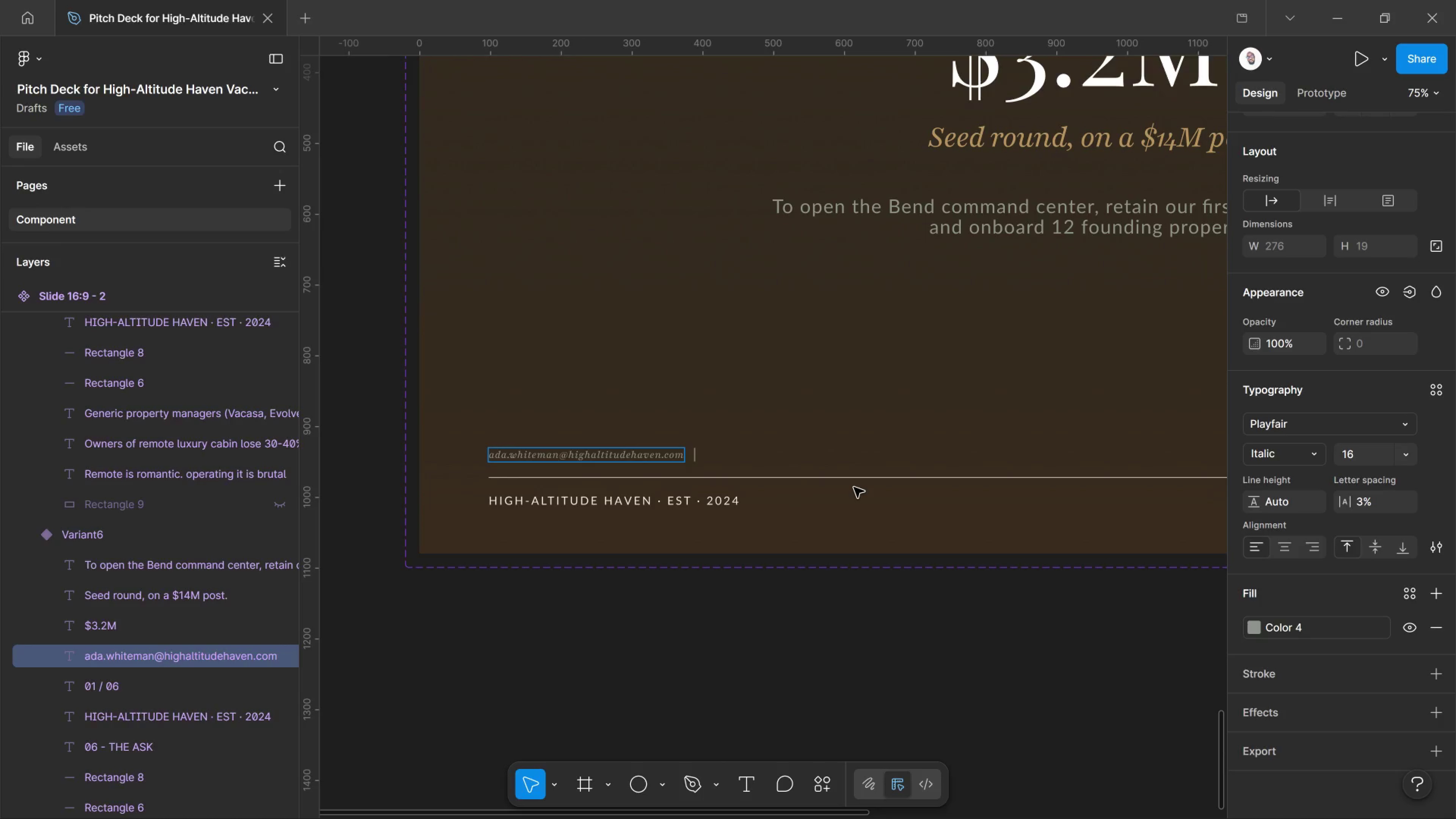 
key(Space)
 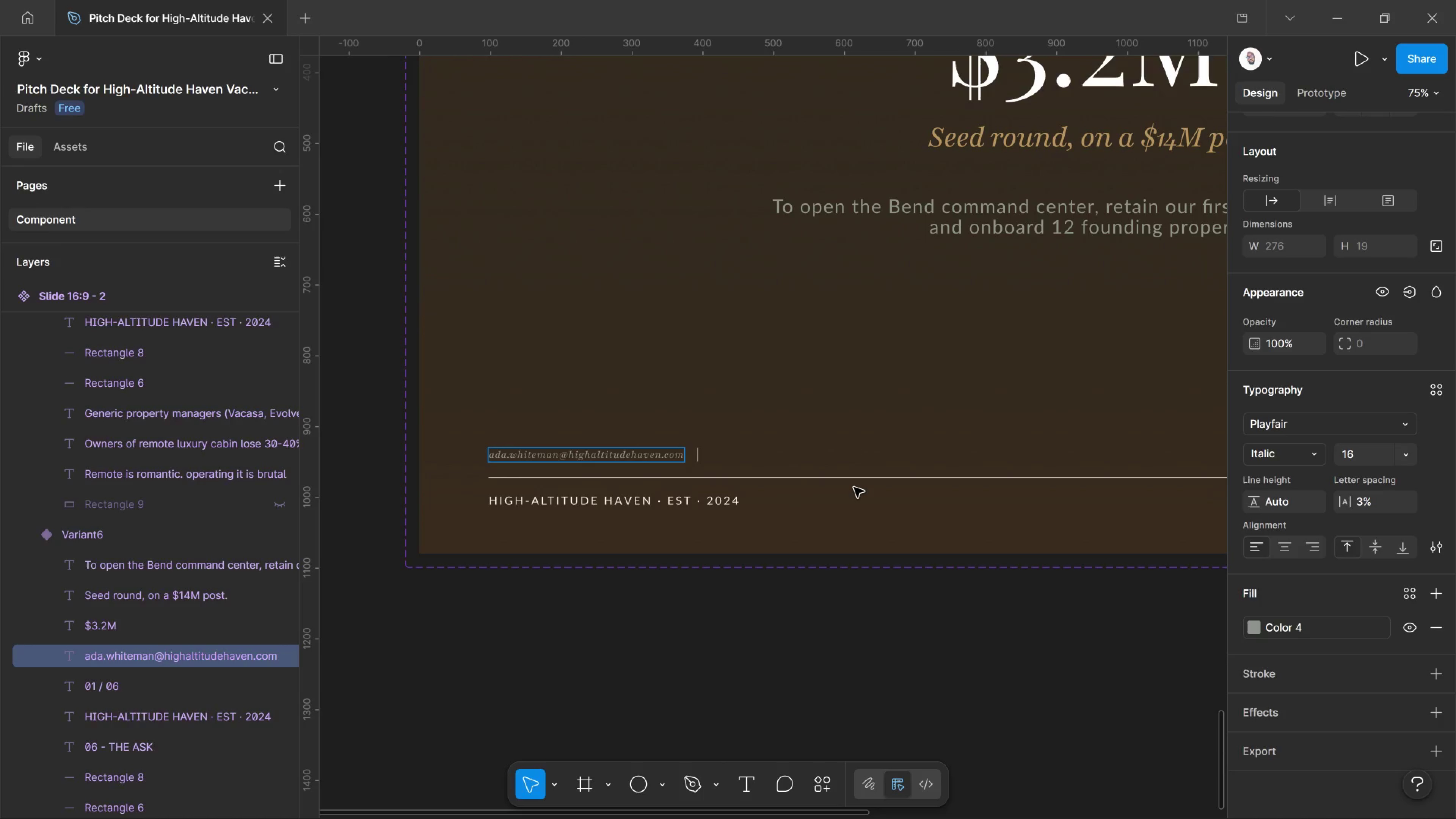 
key(Space)
 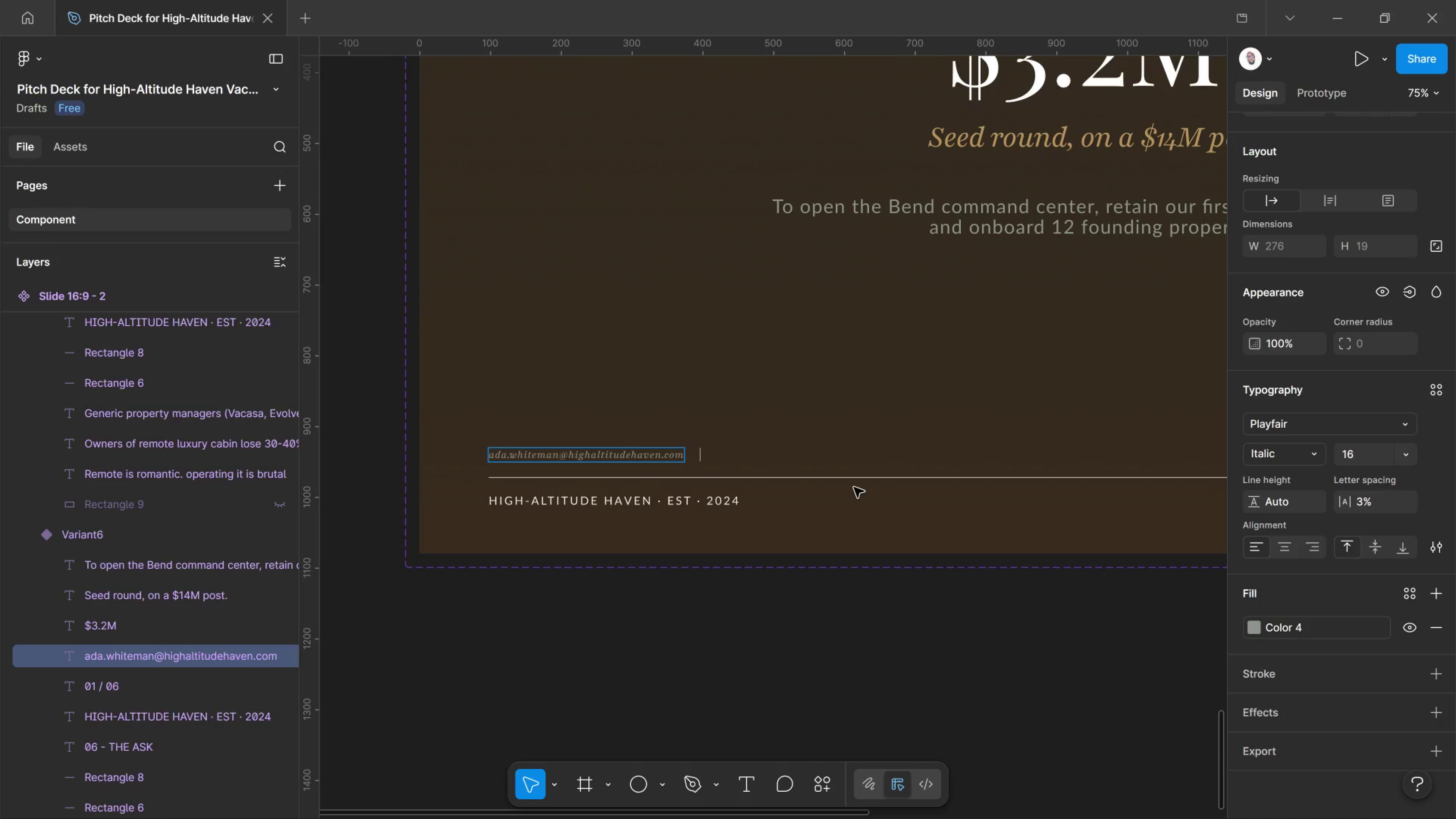 
key(Space)
 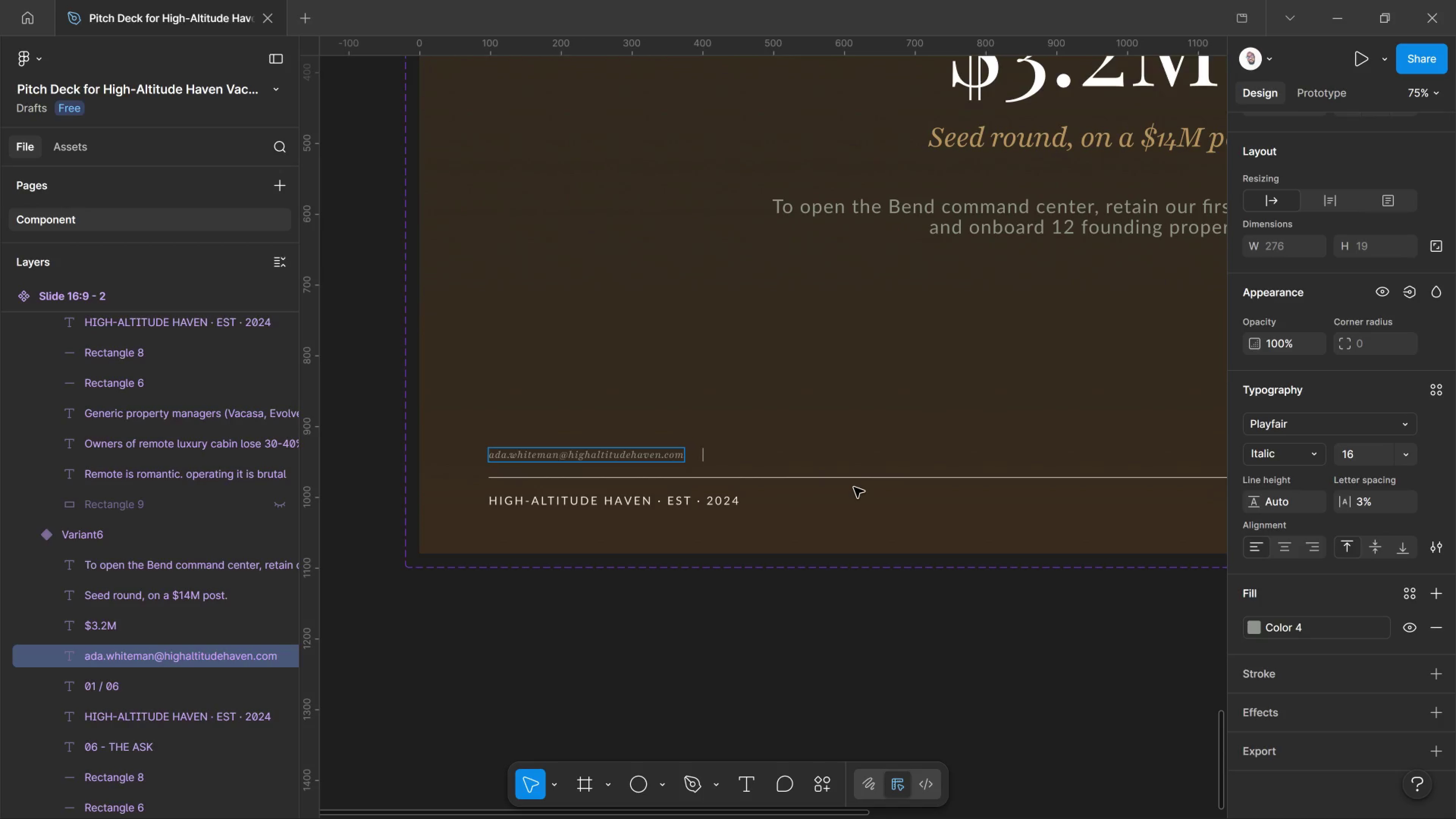 
key(Space)
 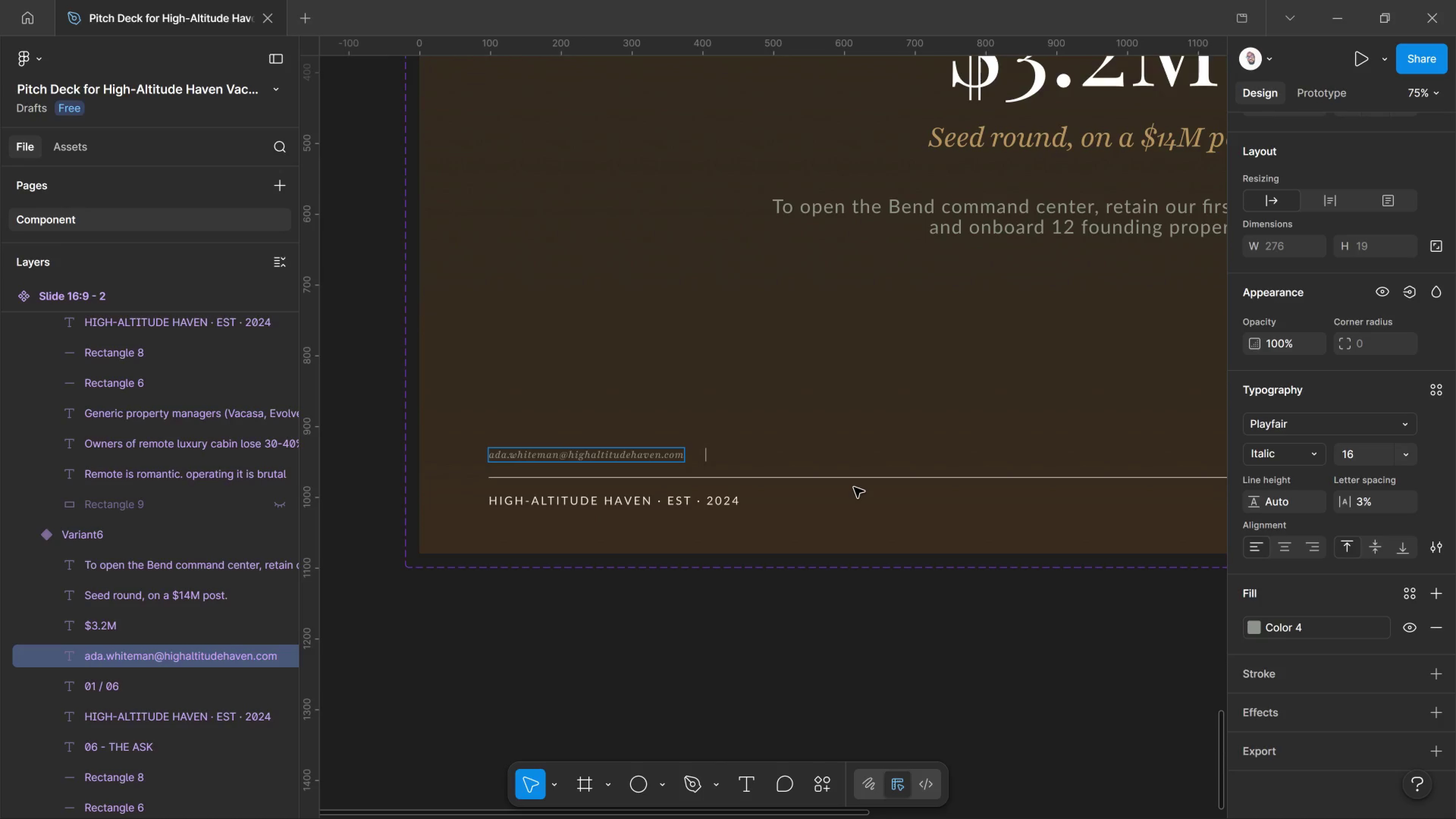 
key(Space)
 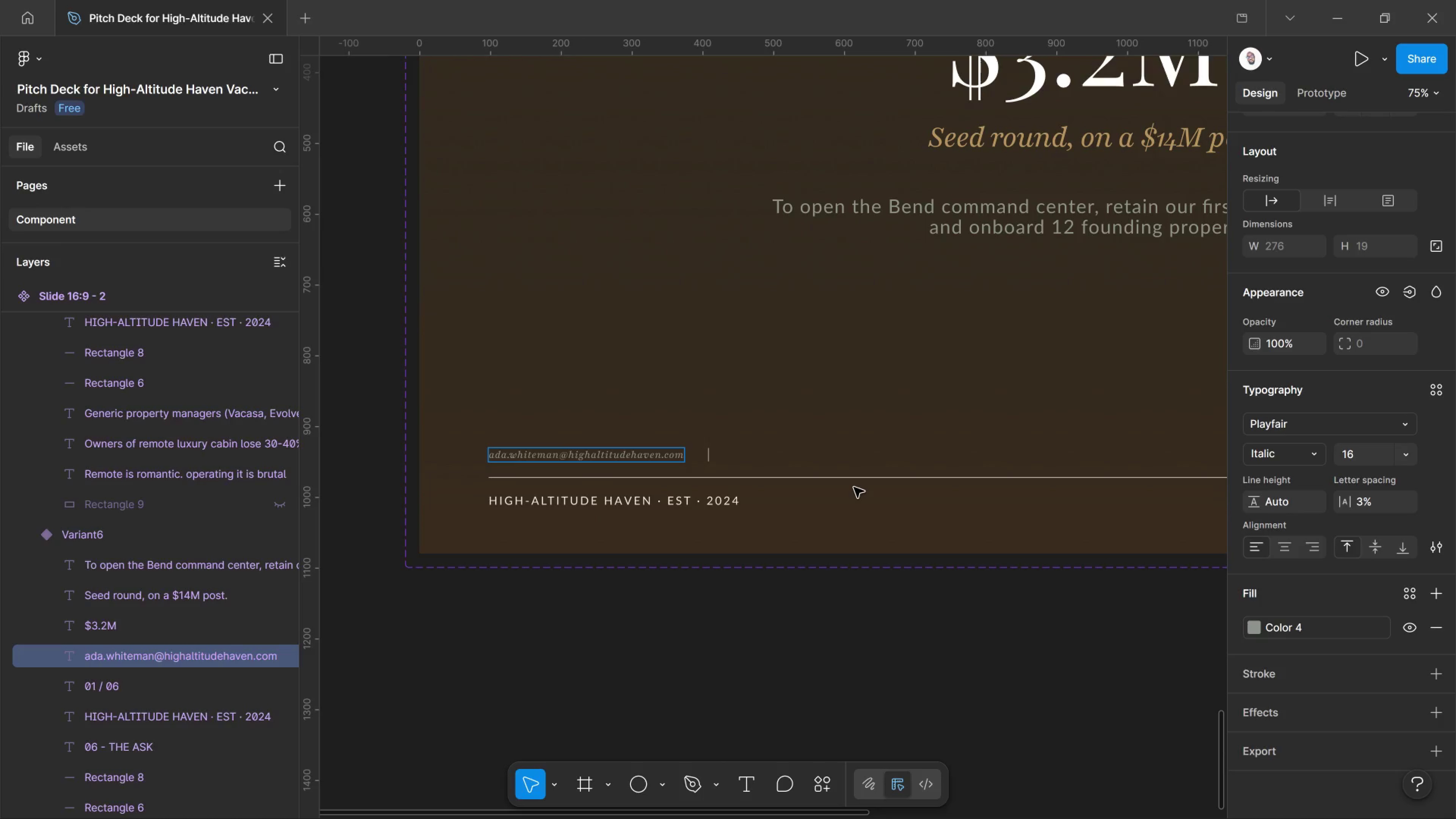 
key(Space)
 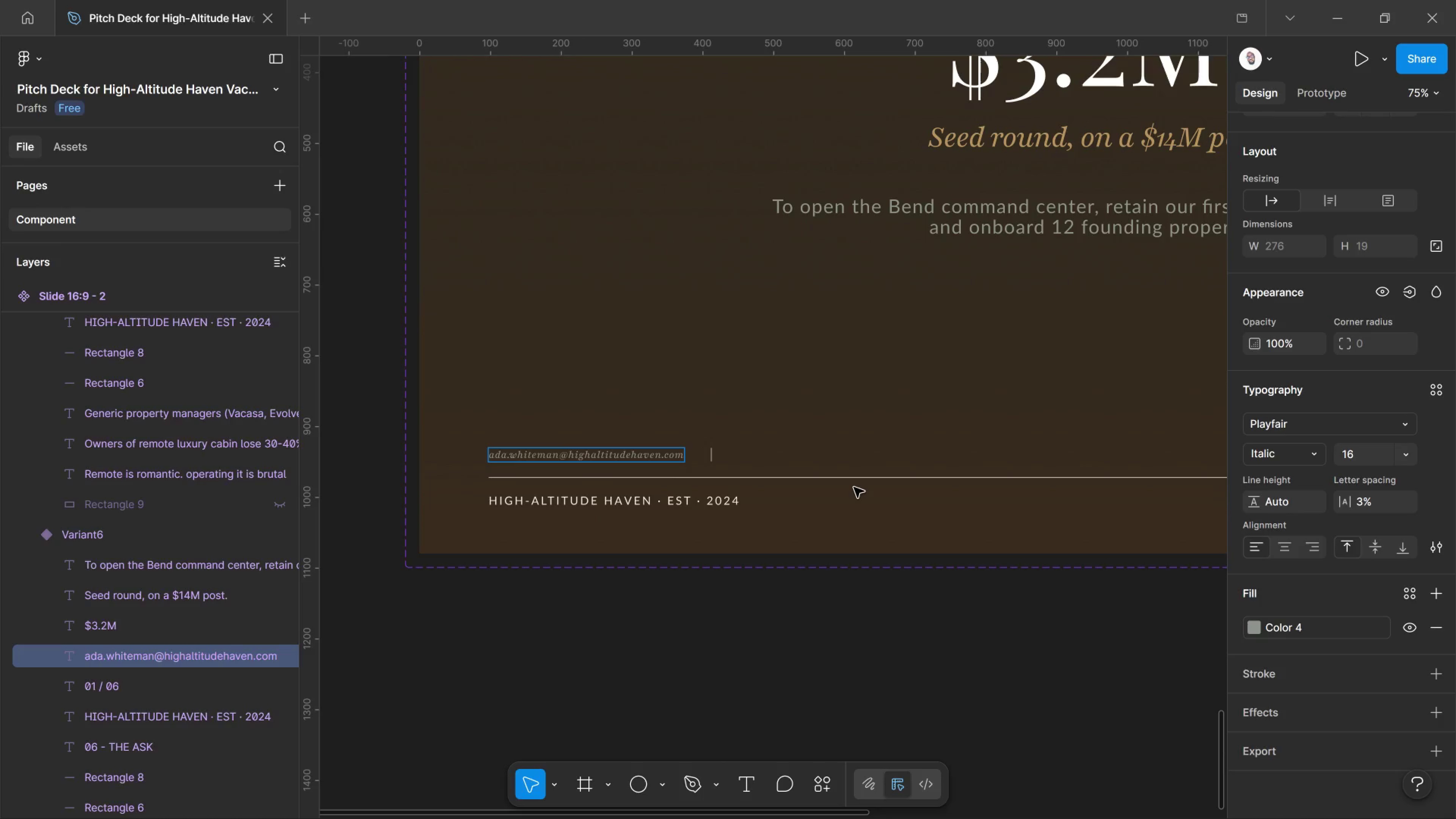 
key(Space)
 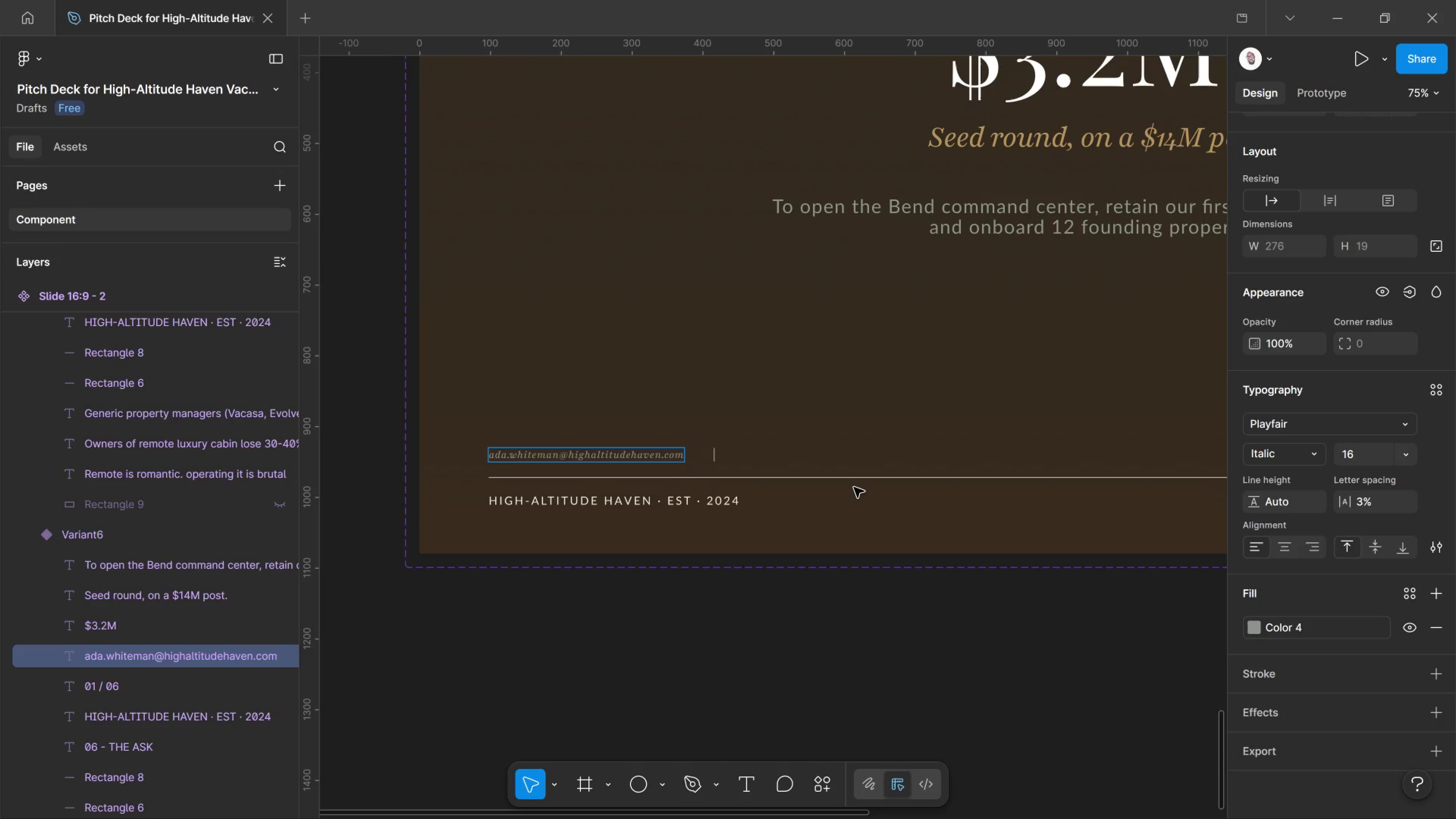 
key(Shift+Equal)
 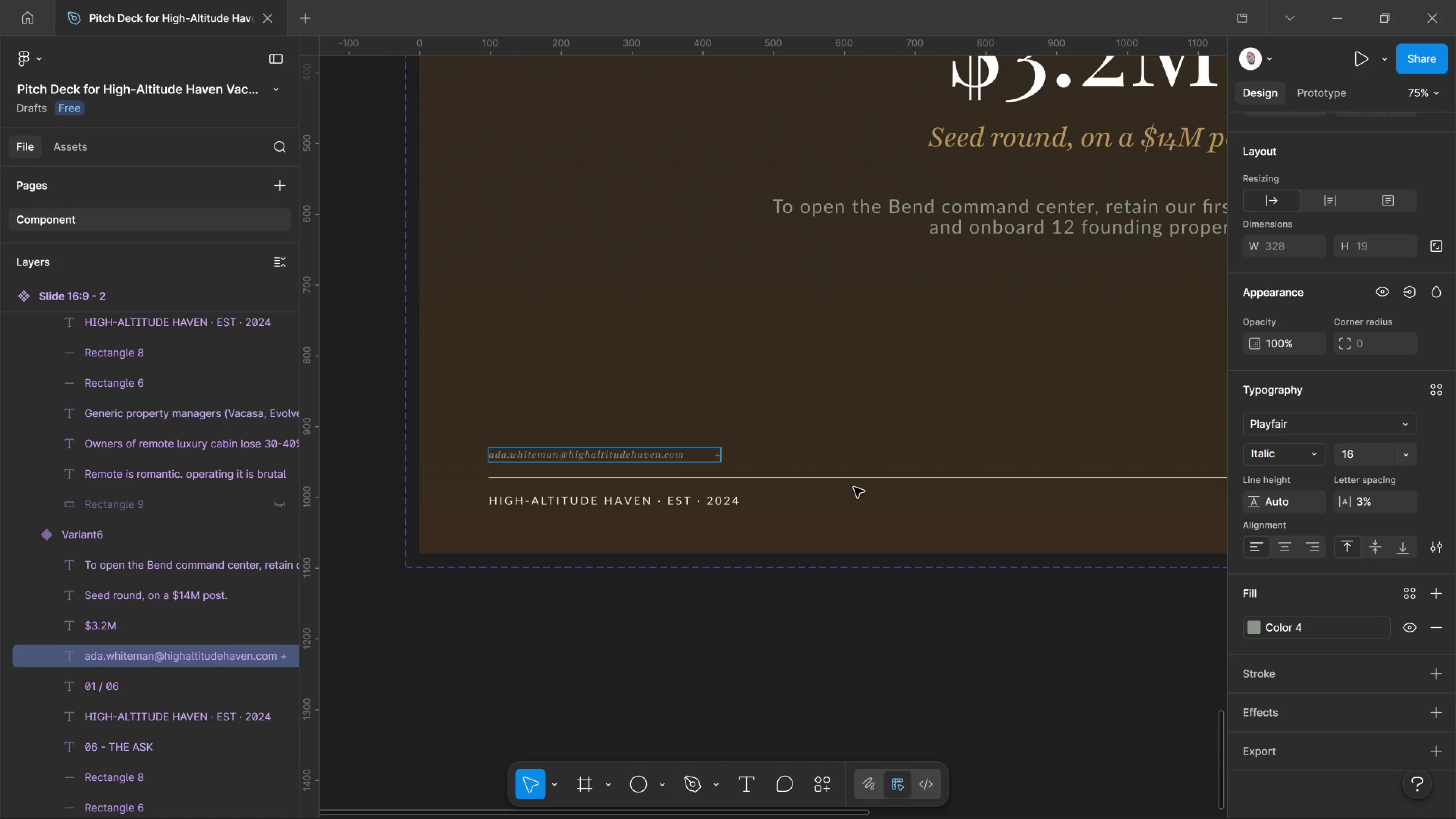 
key(1)
 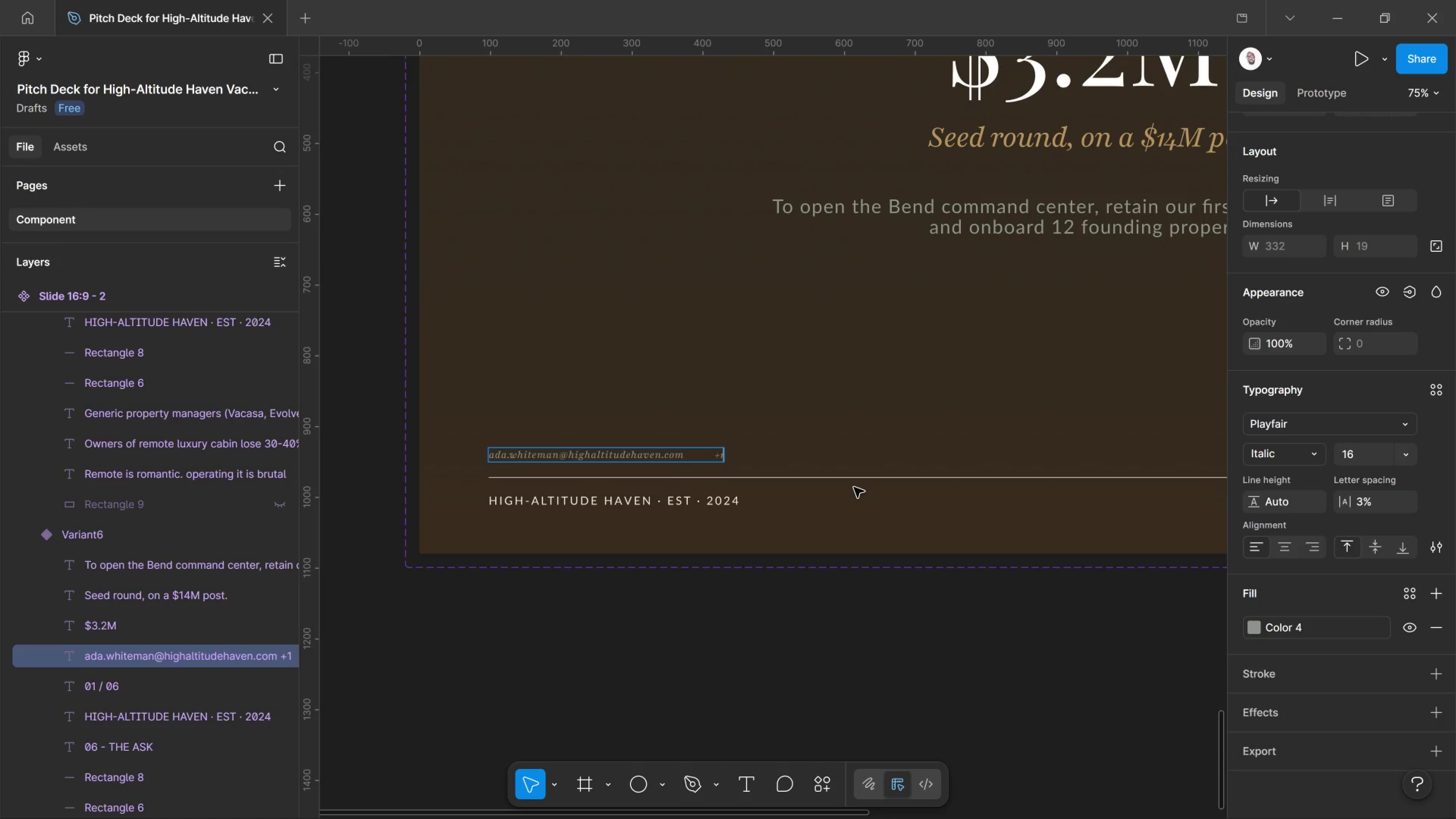 
key(Space)
 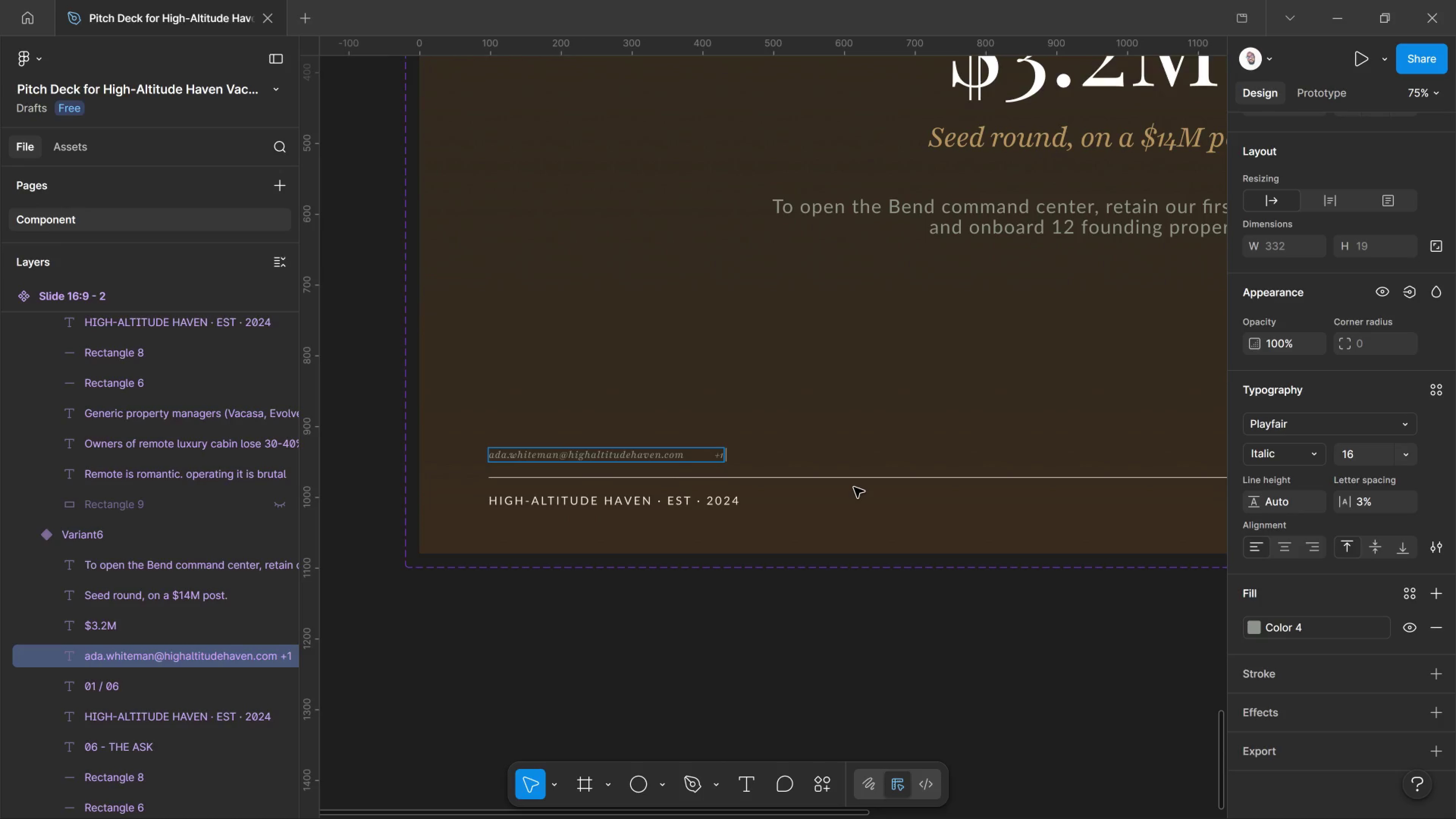 
type(())
 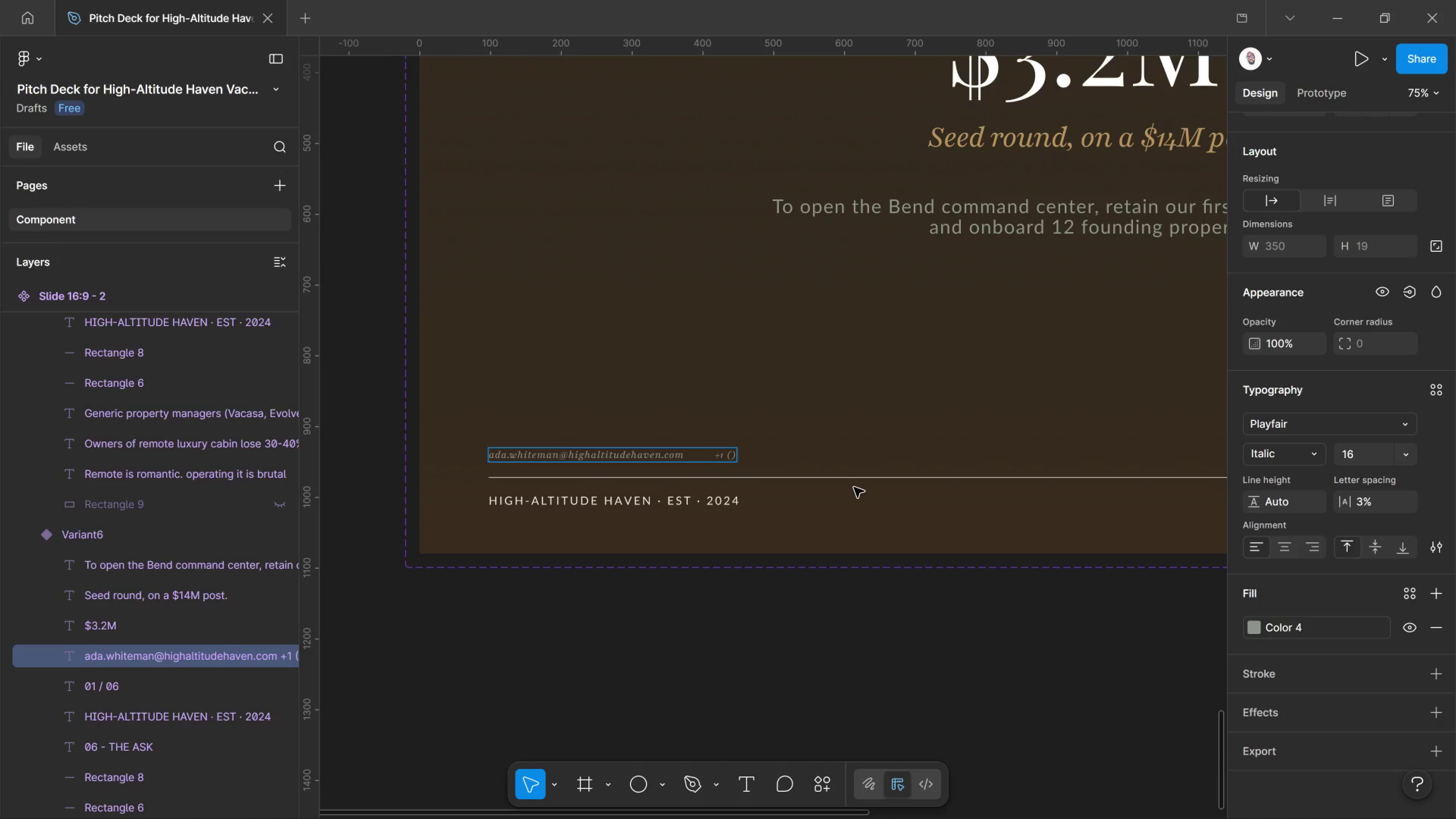 
key(ArrowLeft)
 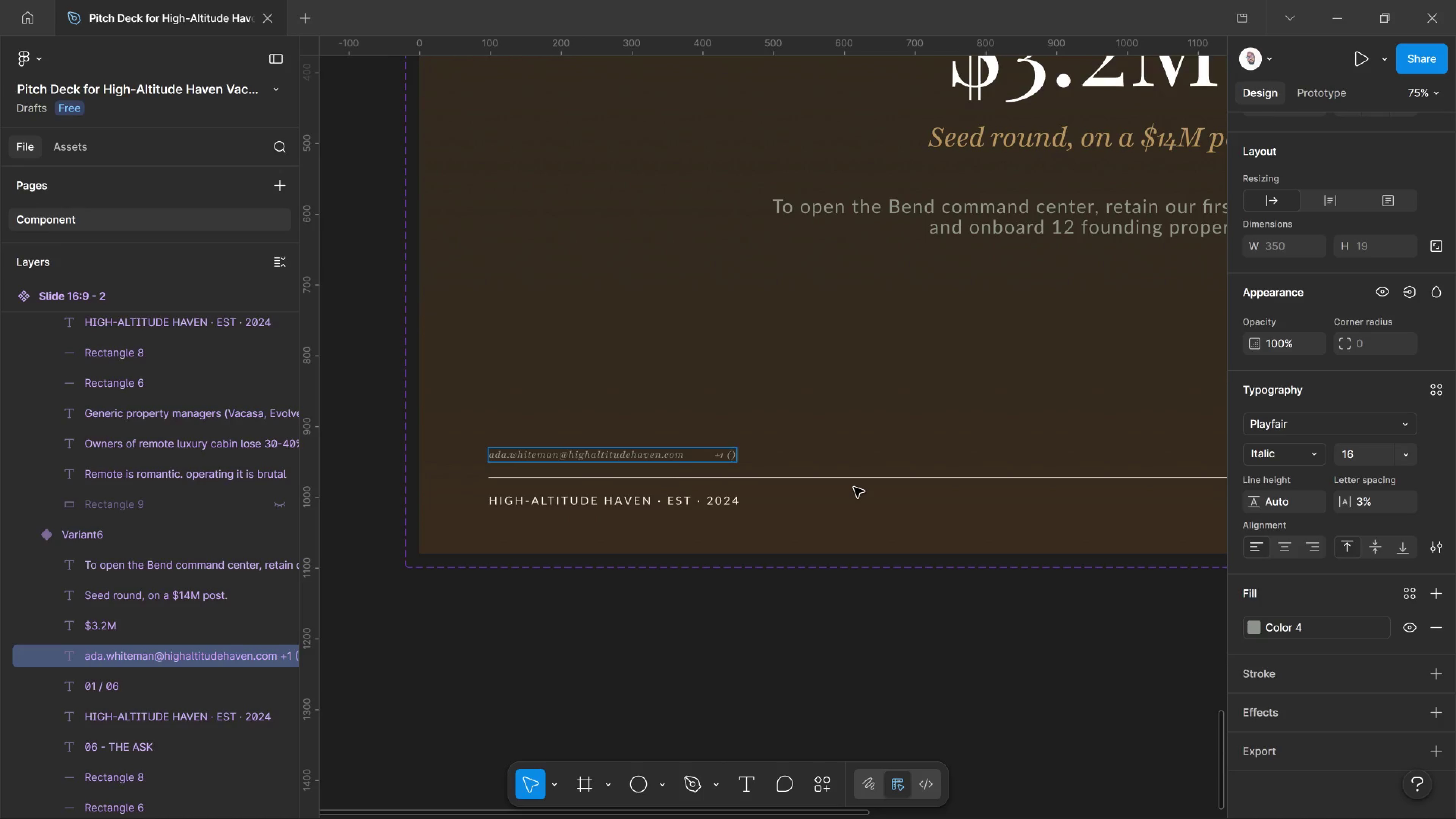 
type(543)
 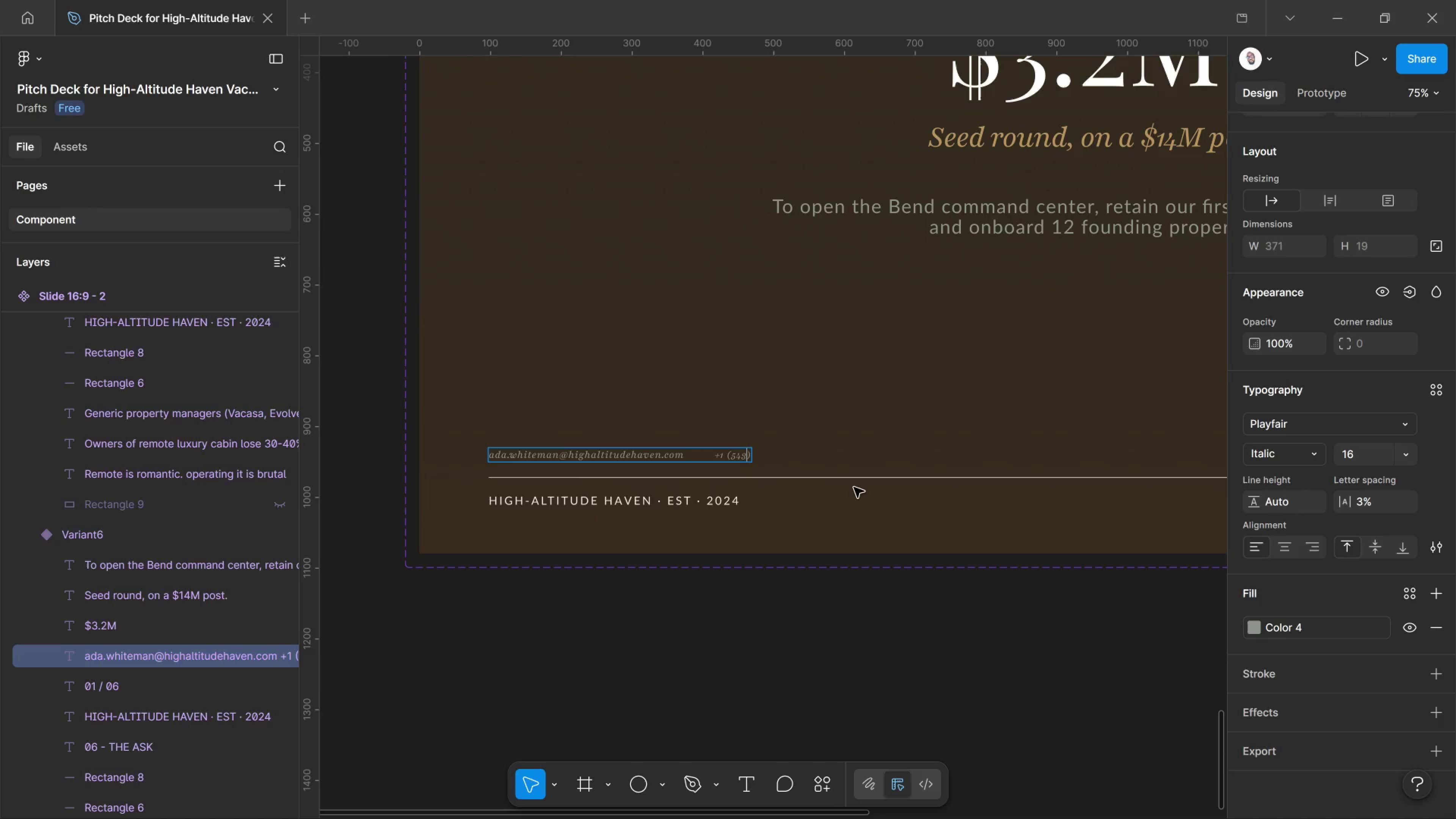 
key(ArrowRight)
 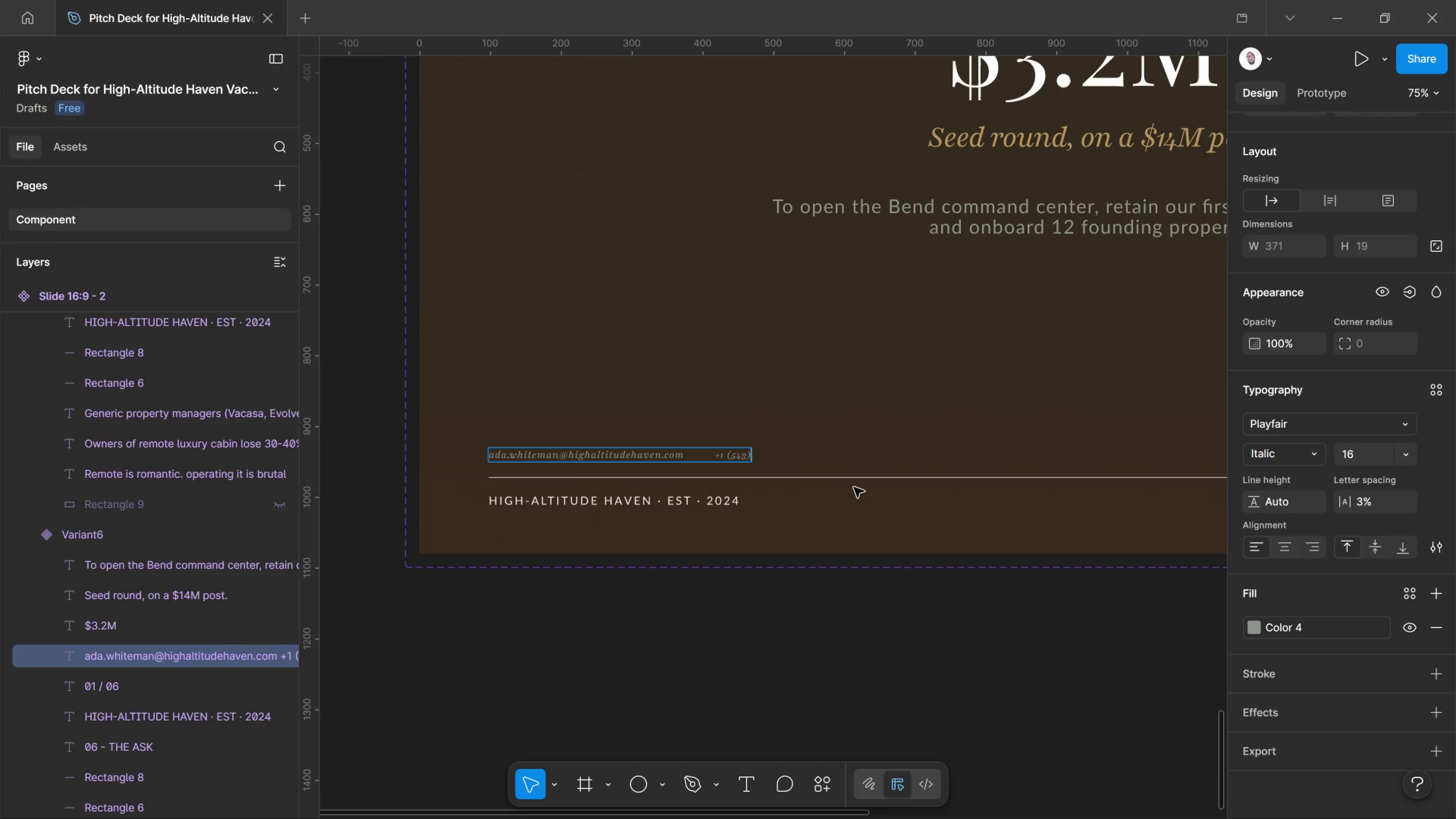 
type( 666-)
 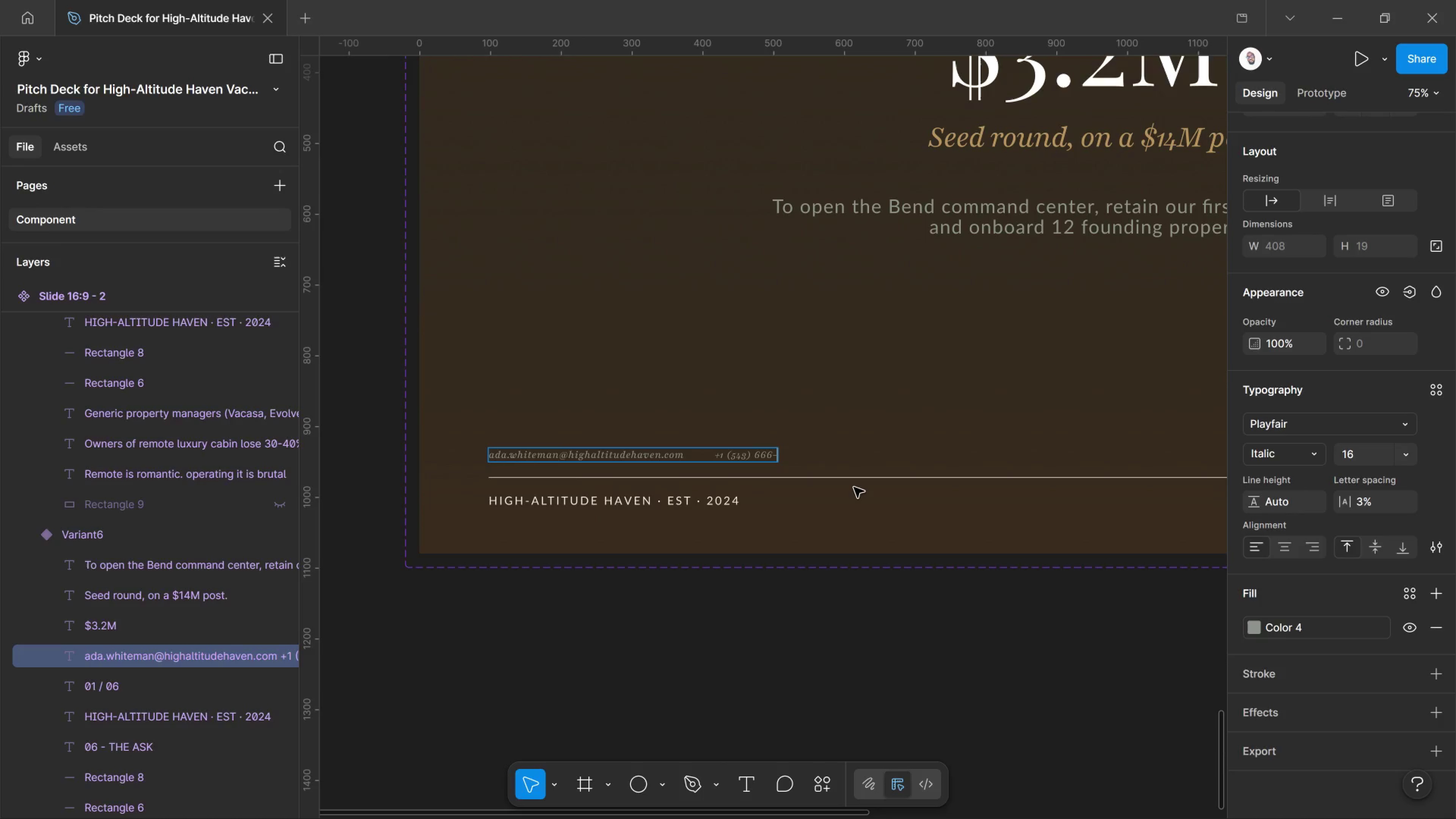 
wait(5.48)
 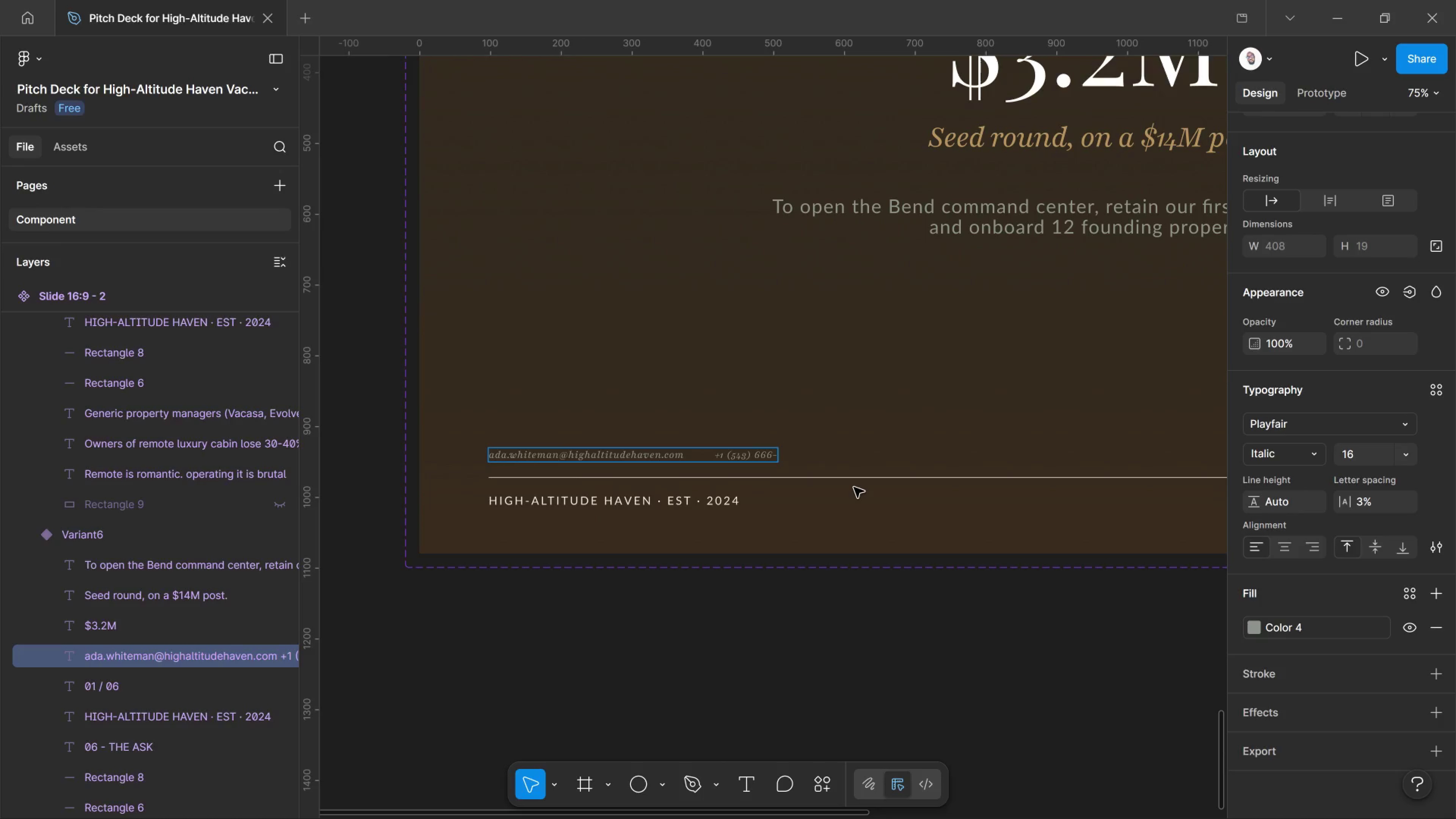 
type(752)
 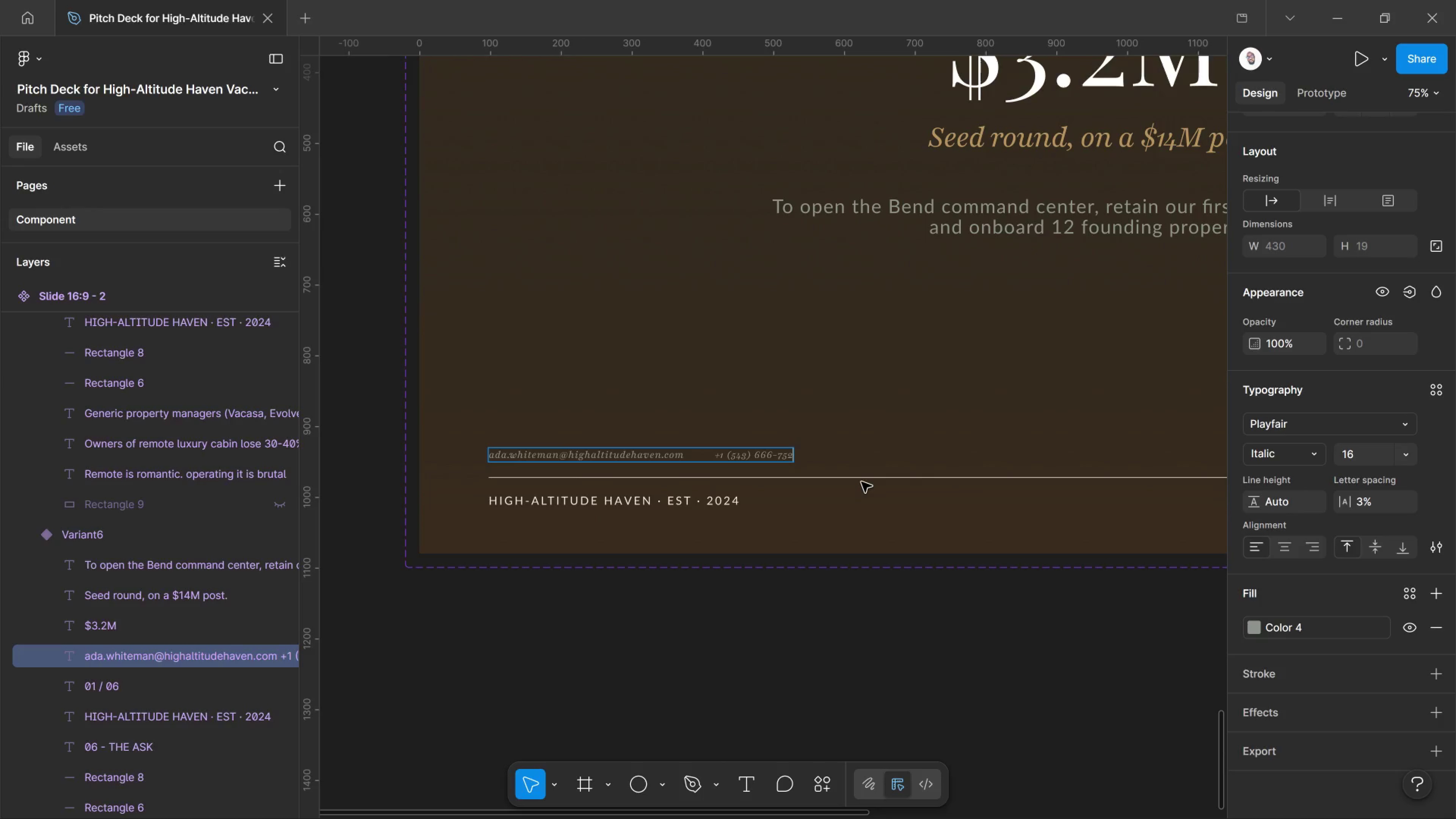 
wait(5.52)
 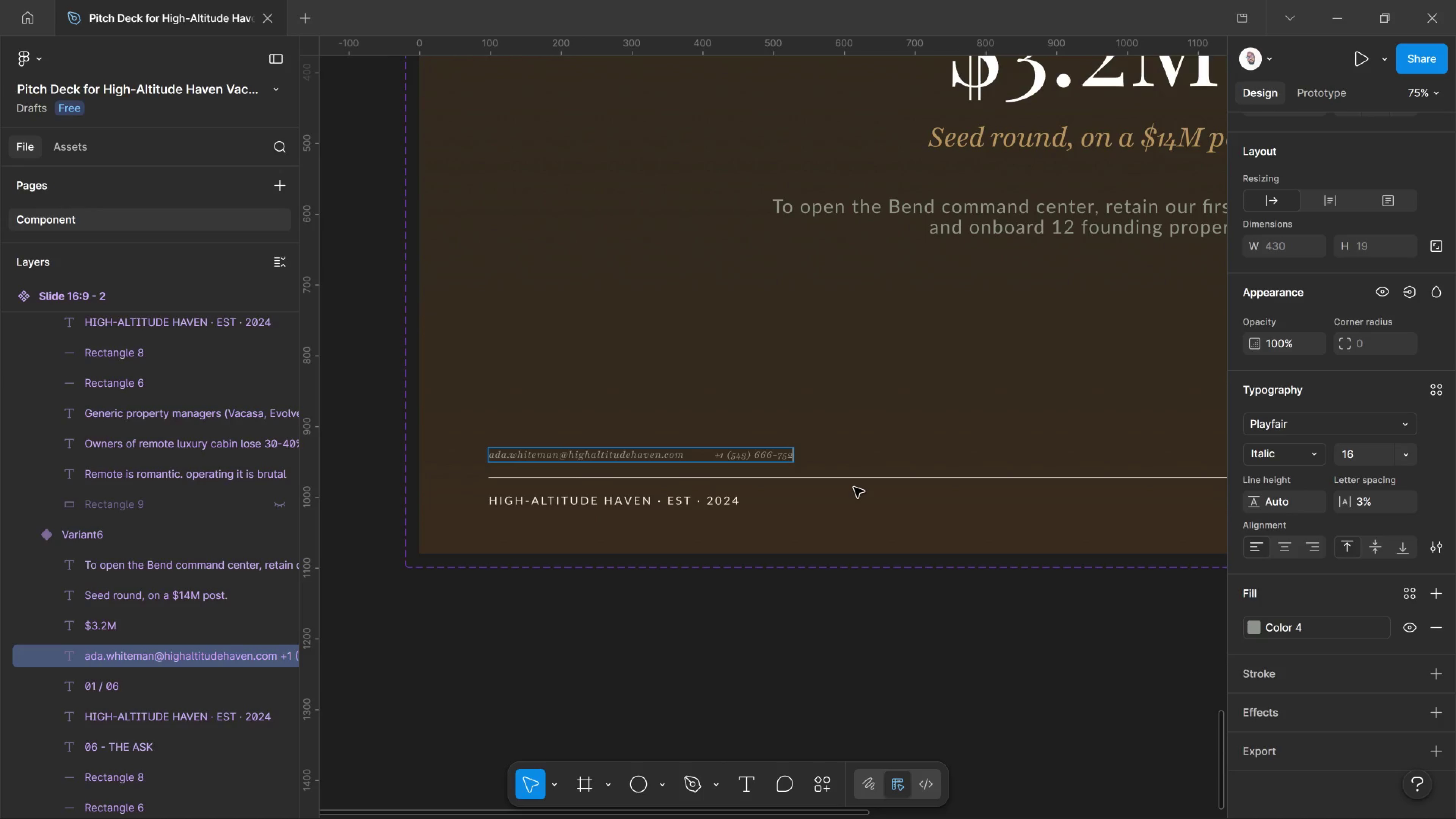 
key(5)
 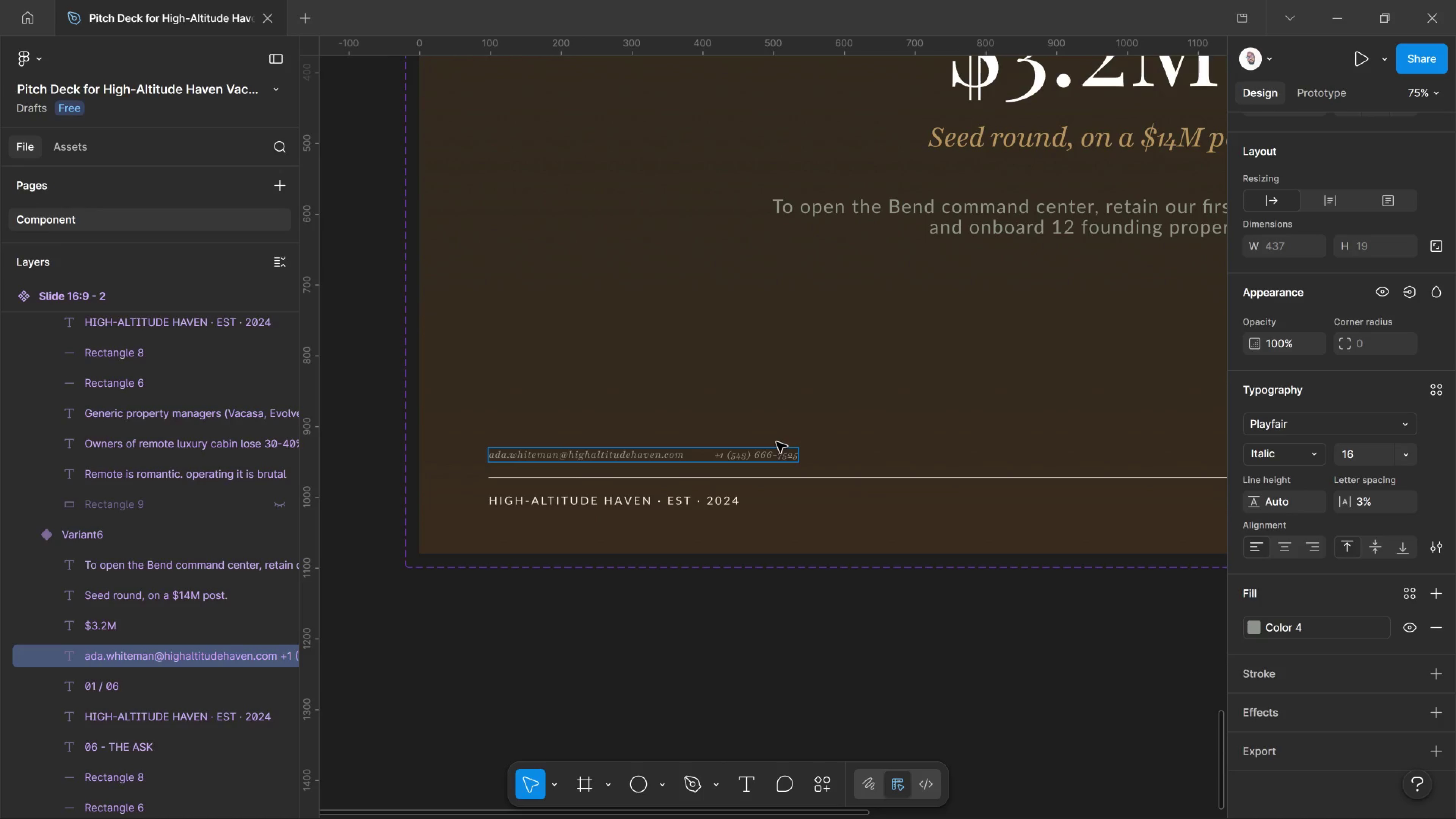 
hold_key(key=ControlLeft, duration=0.95)
 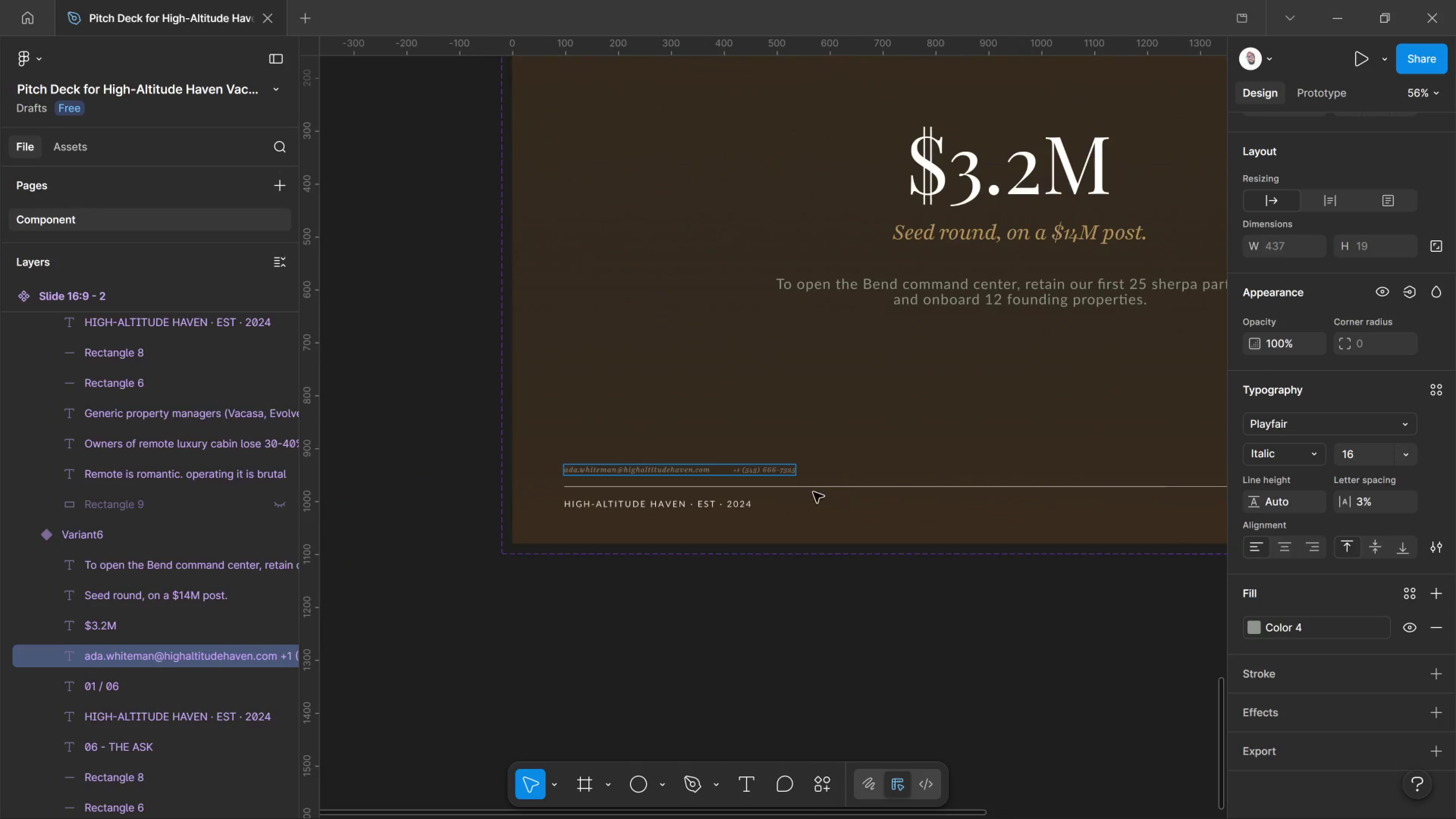 
hold_key(key=ControlLeft, duration=1.17)
 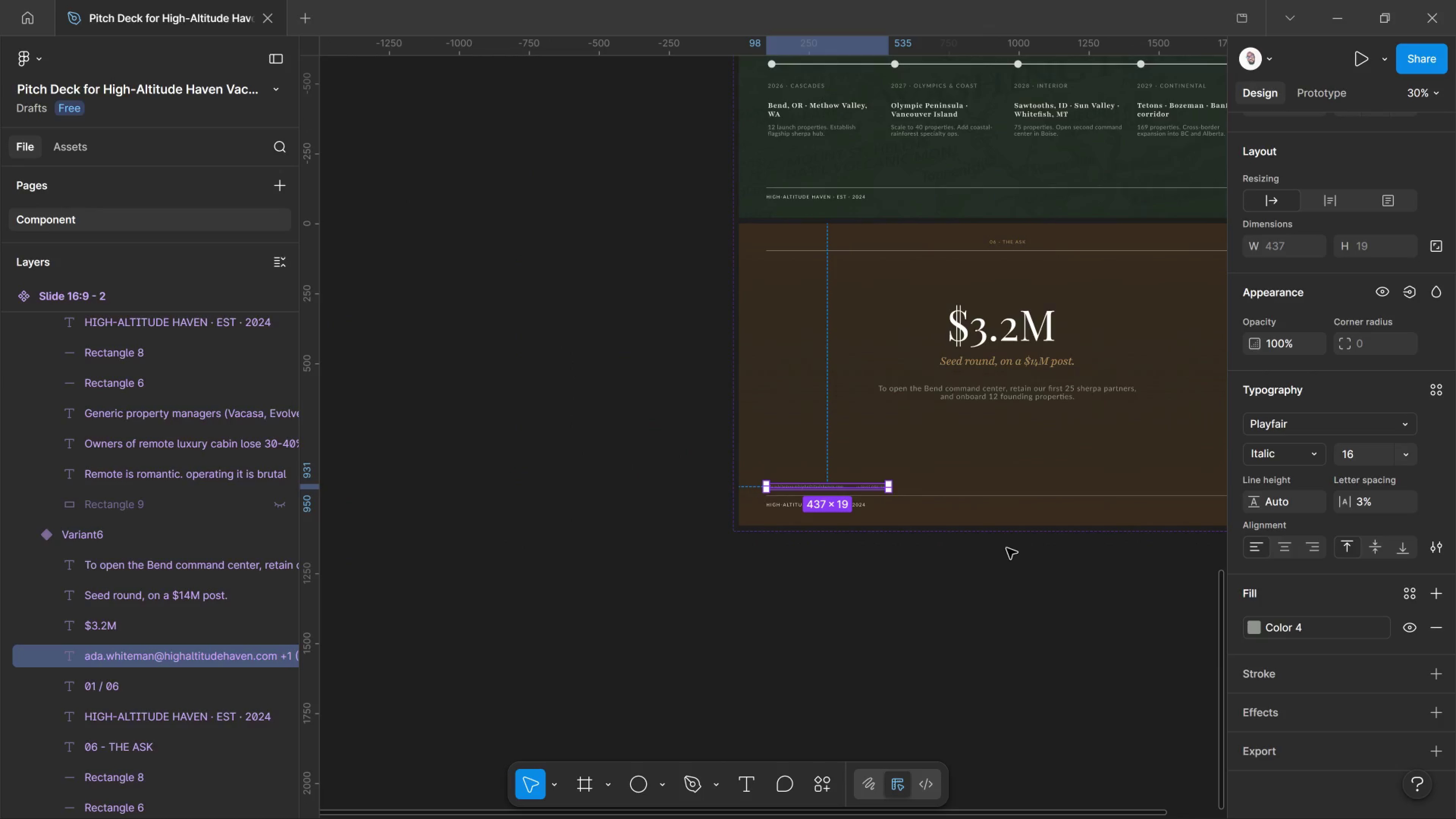 
scroll: coordinate [802, 476], scroll_direction: up, amount: 3.0
 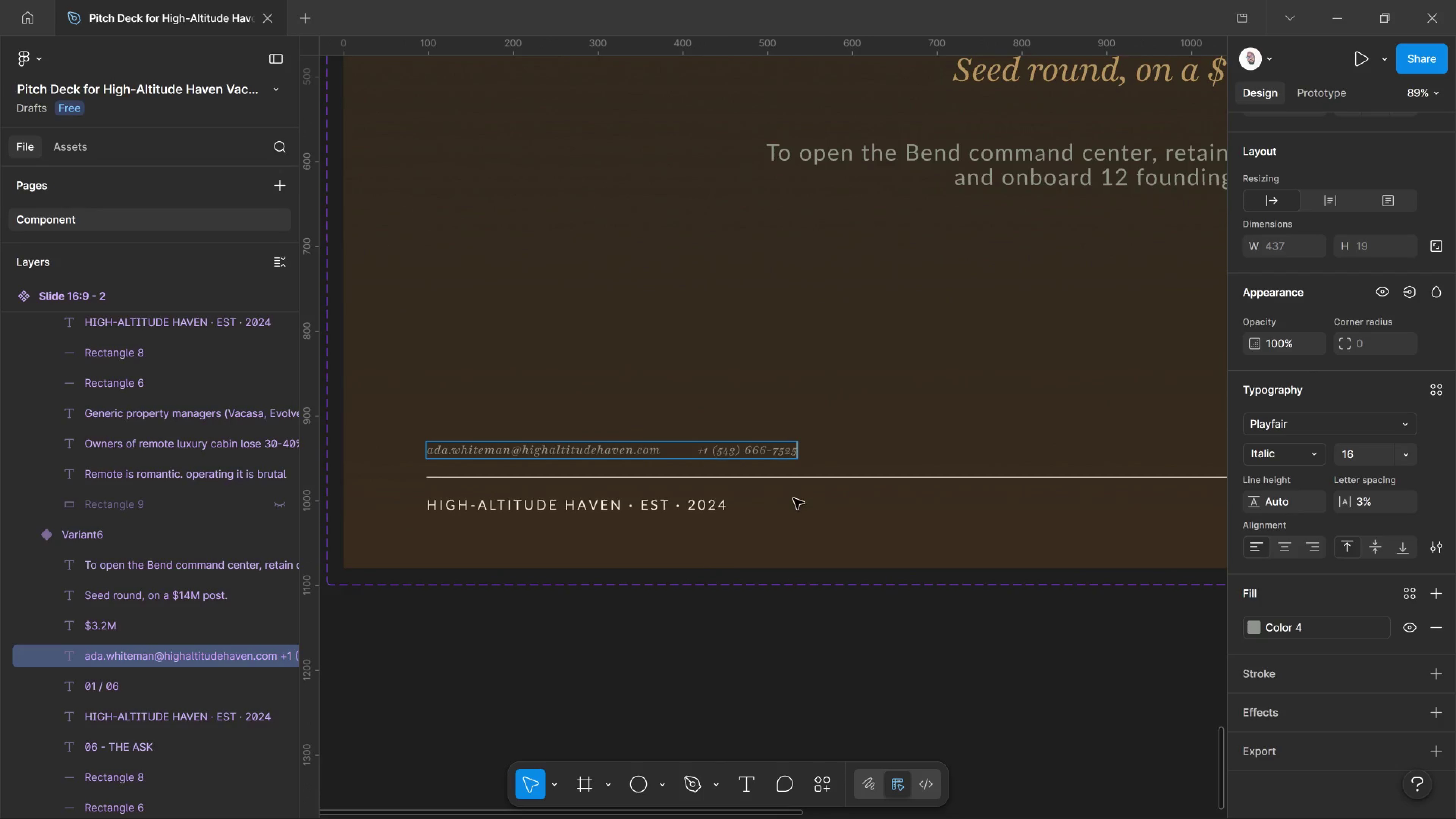 
left_click([1004, 572])
 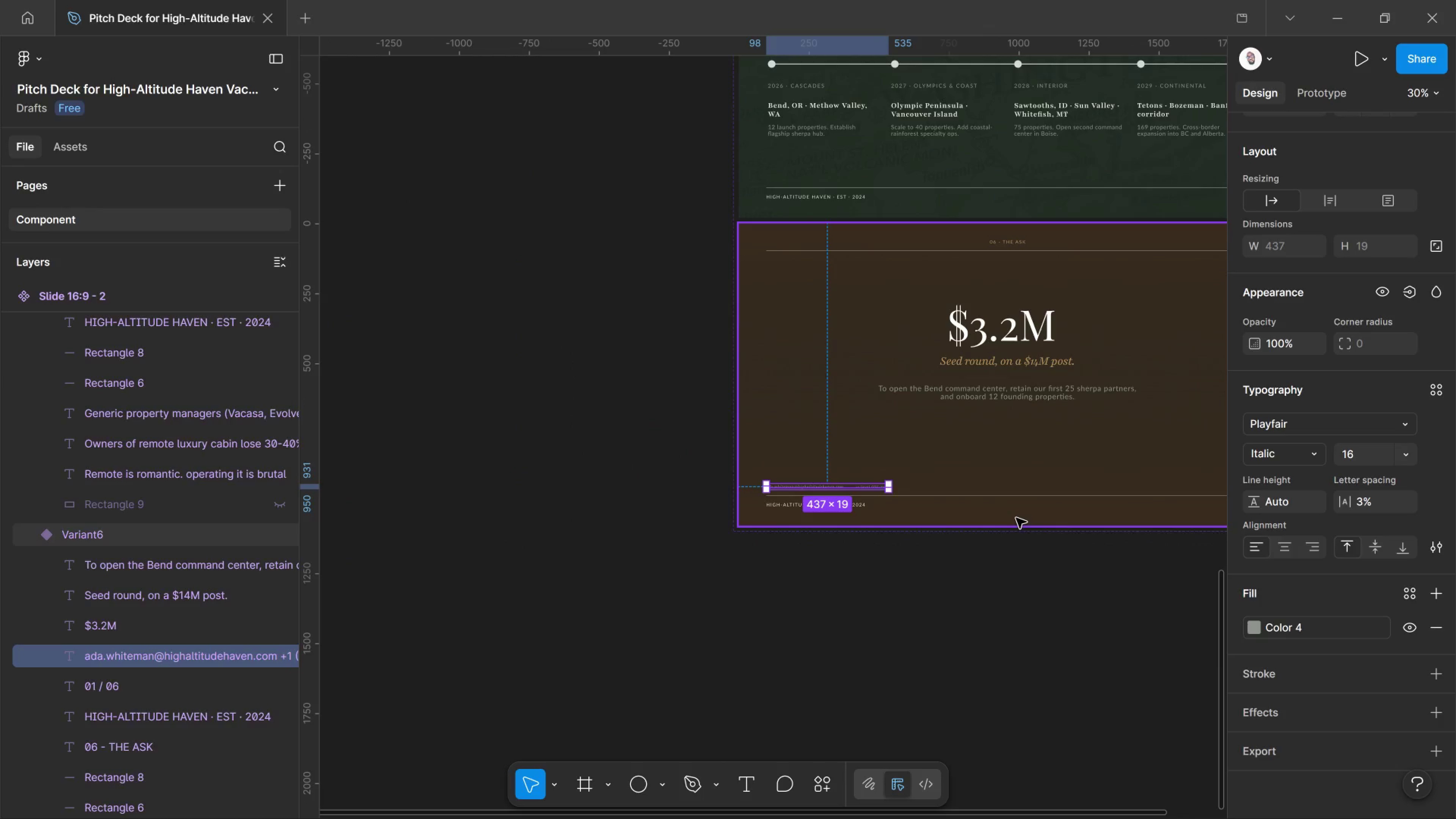 
scroll: coordinate [994, 508], scroll_direction: down, amount: 10.0
 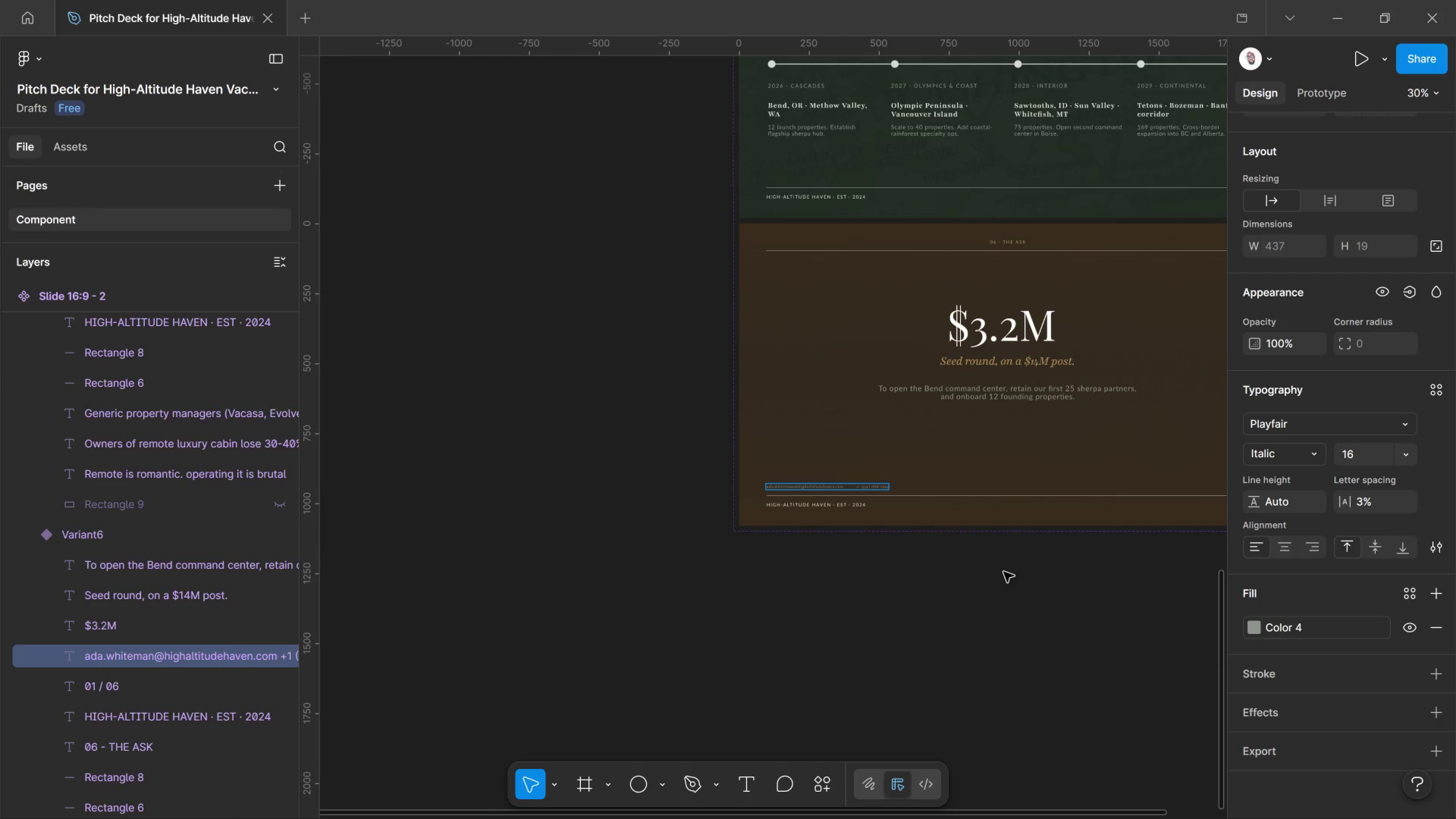 
hold_key(key=ControlLeft, duration=0.75)
 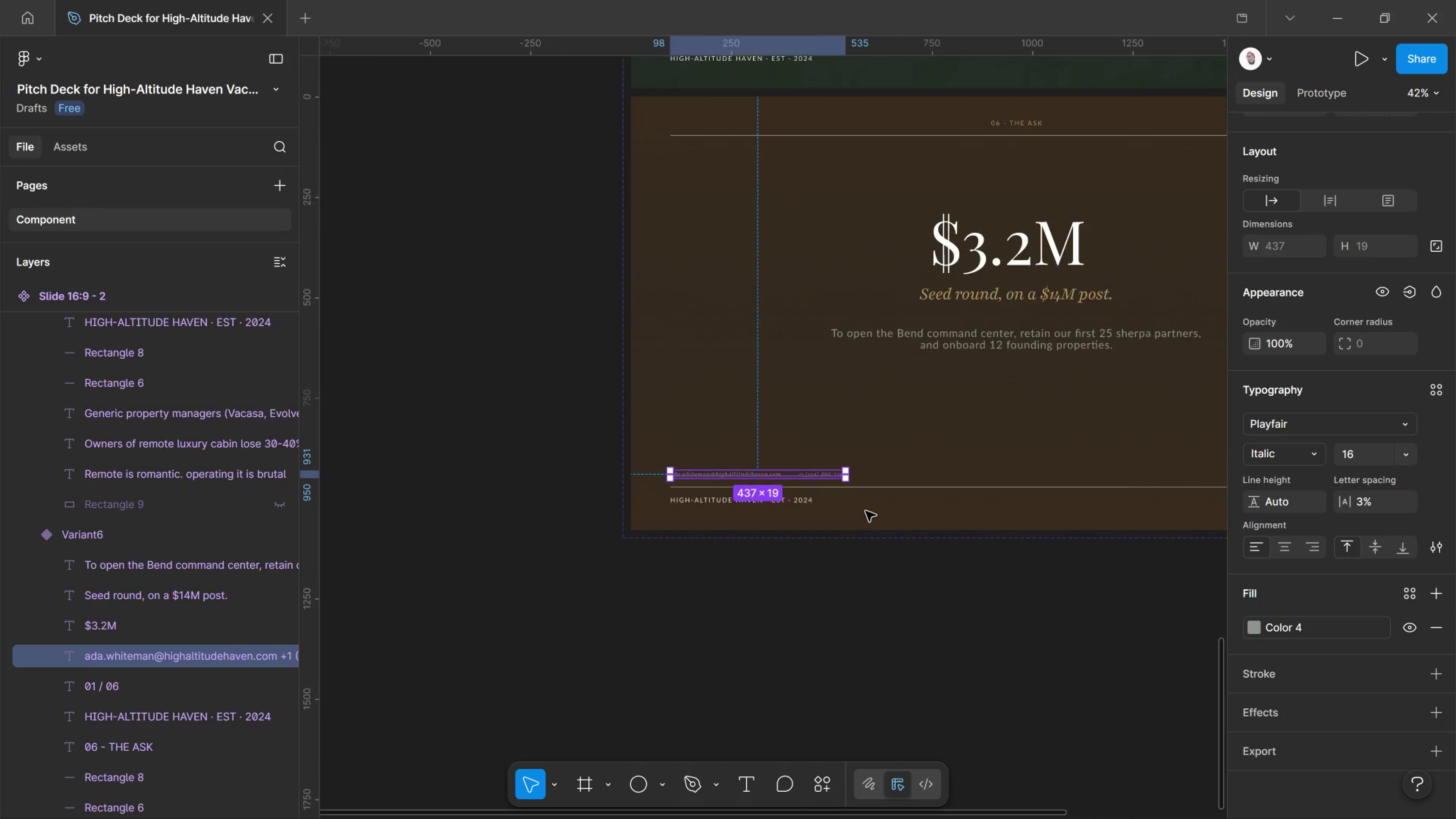 
hold_key(key=ControlLeft, duration=0.39)
 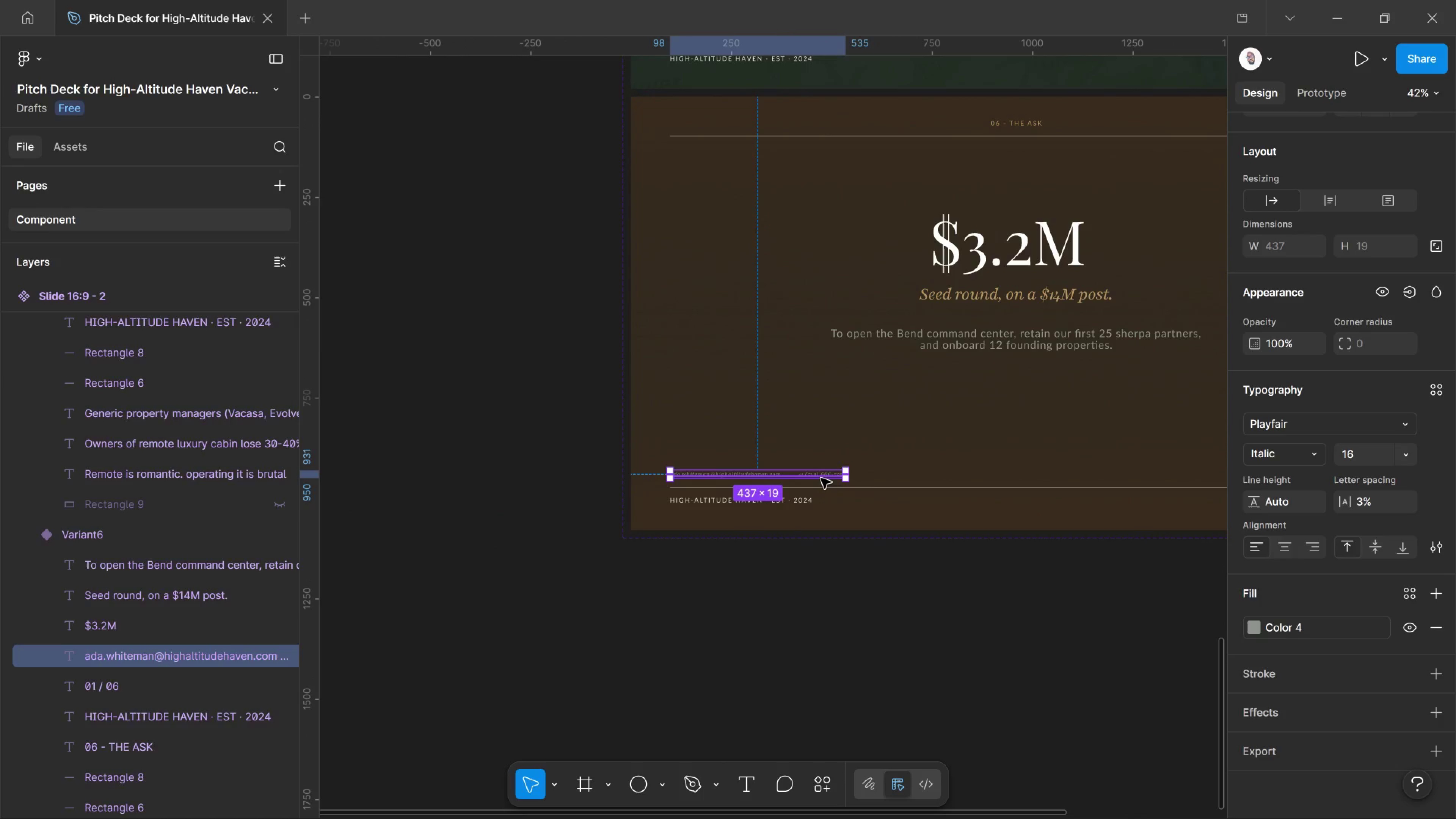 
scroll: coordinate [866, 511], scroll_direction: up, amount: 6.0
 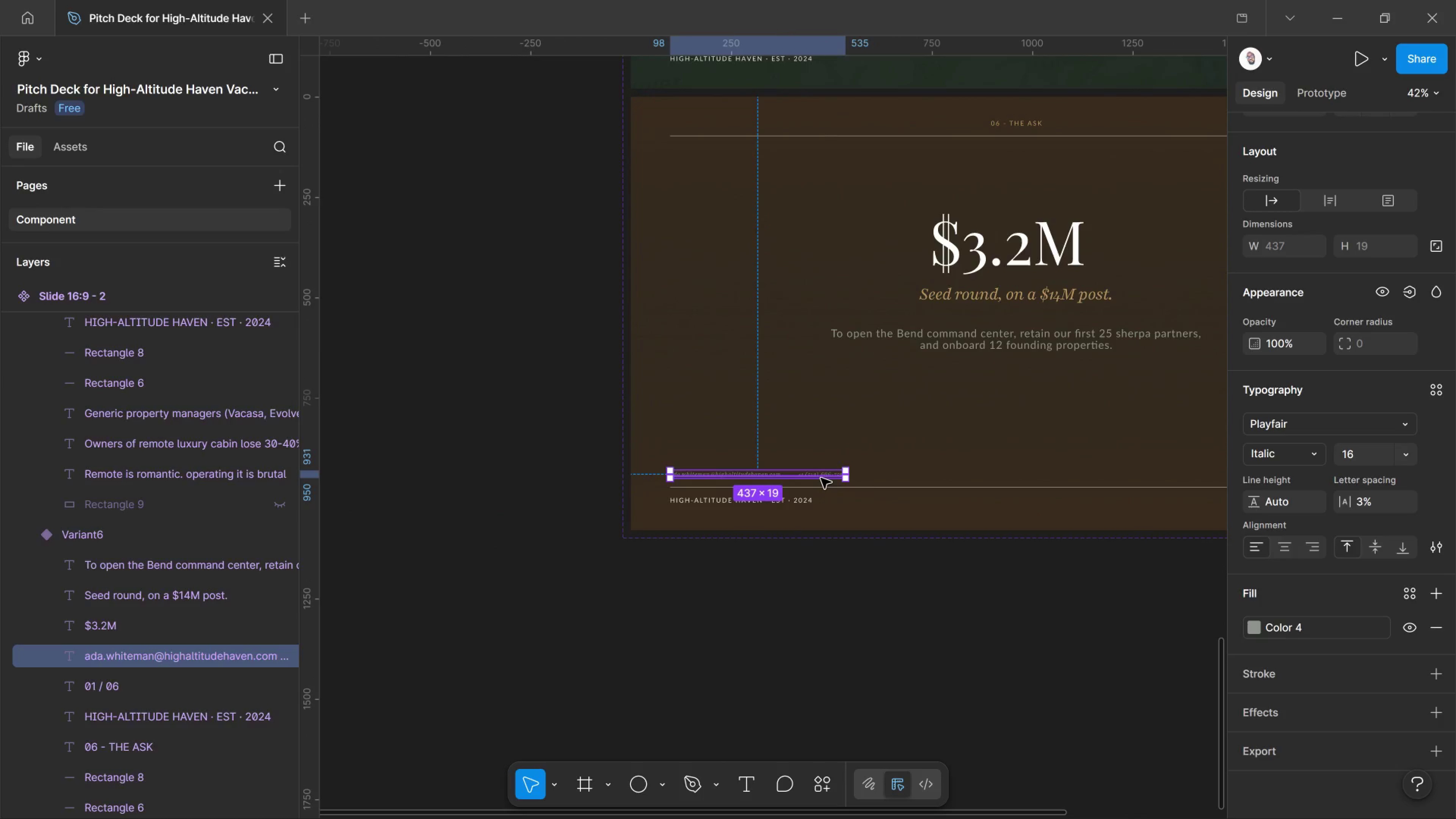 
double_click([817, 478])
 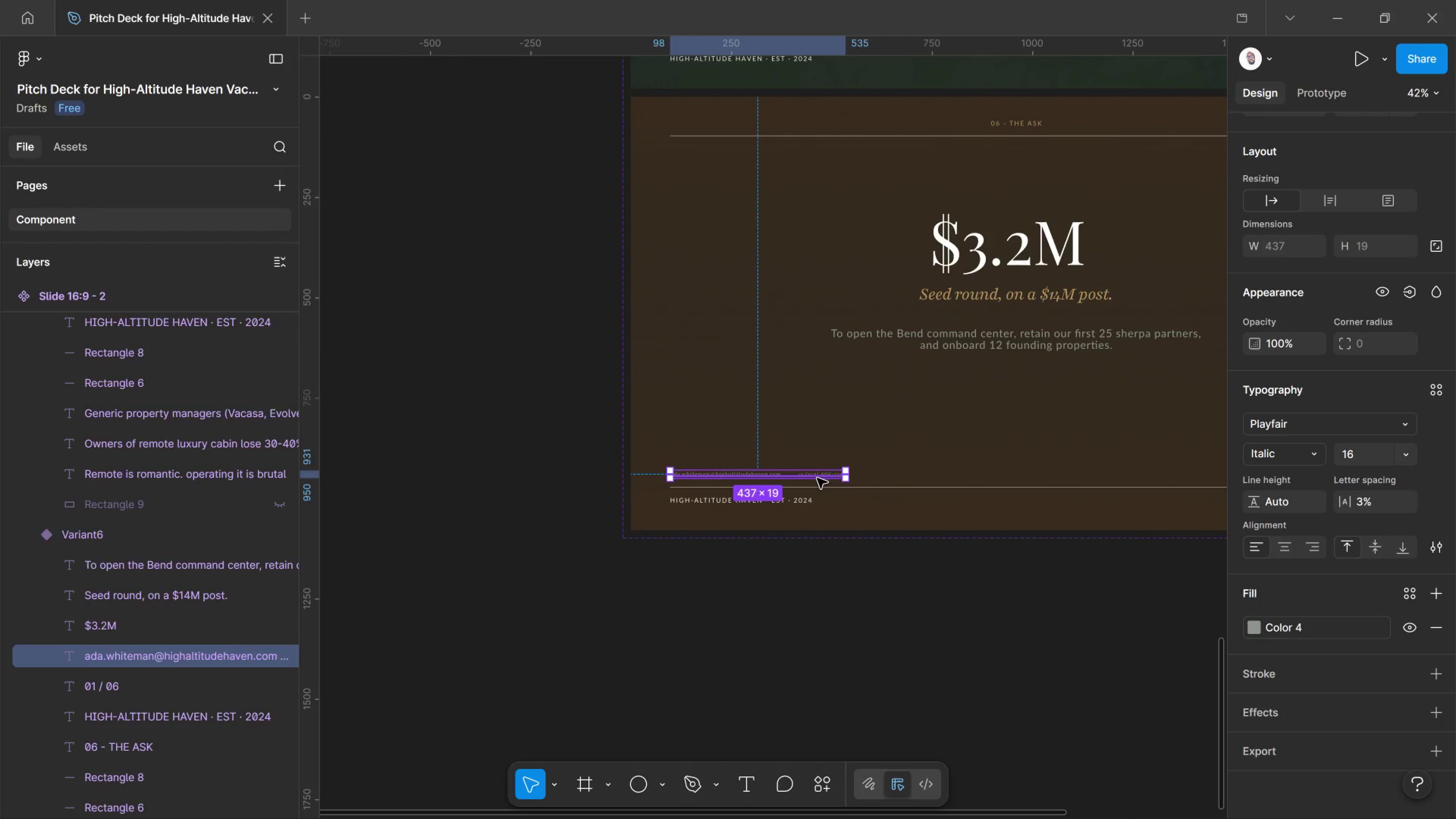 
double_click([817, 478])
 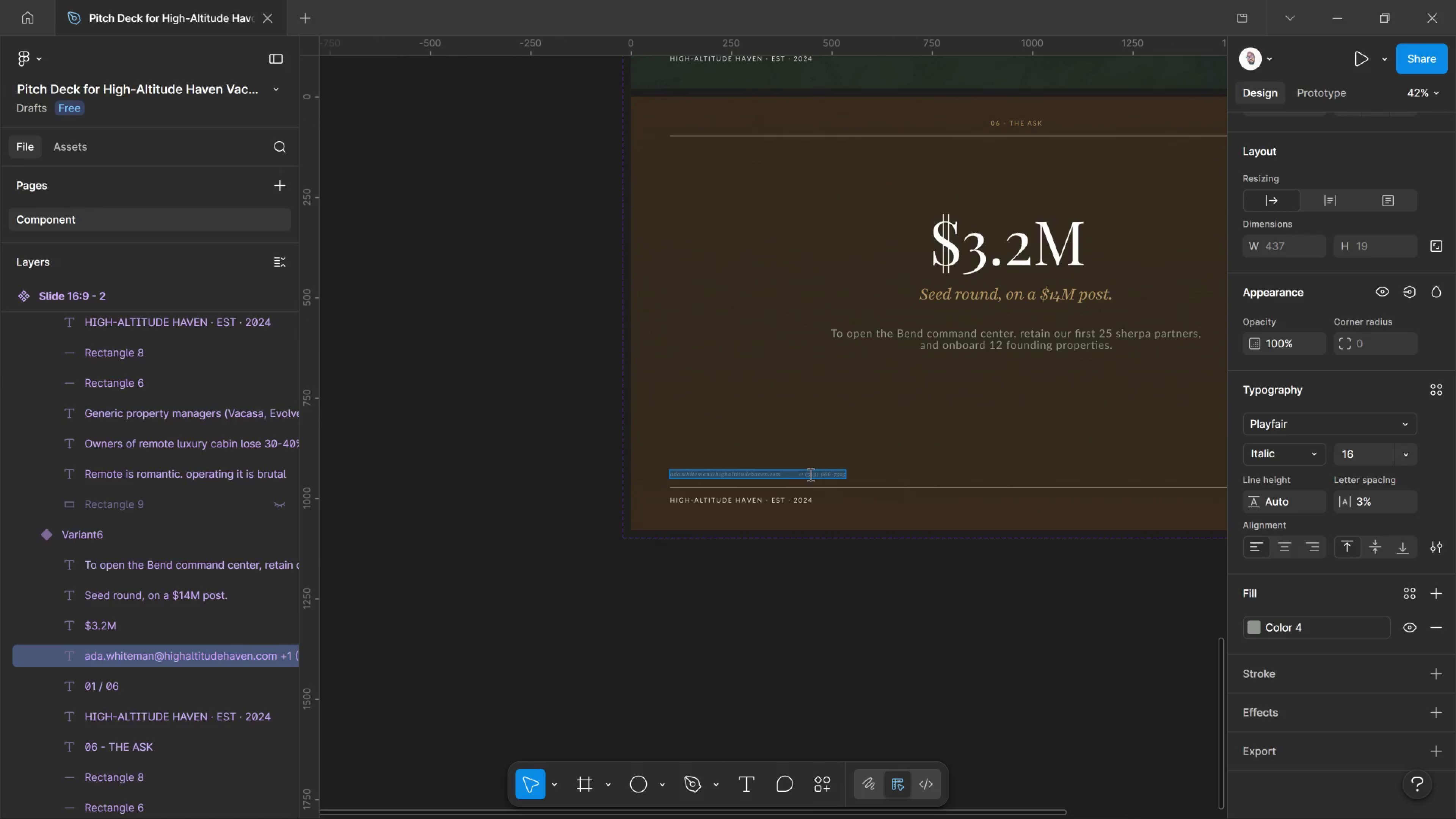 
key(Control+Shift+Period)
 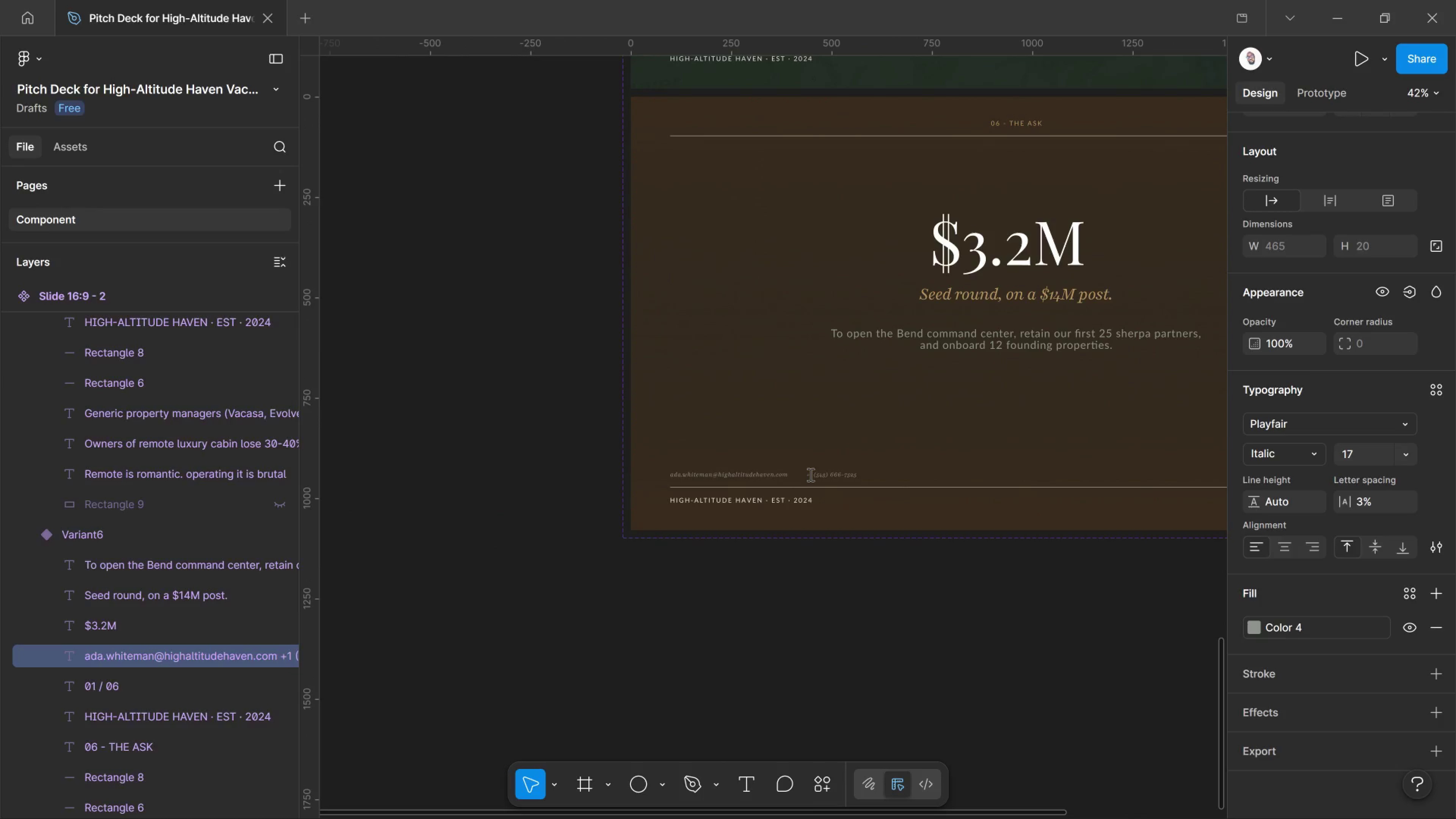 
key(Control+Shift+Period)
 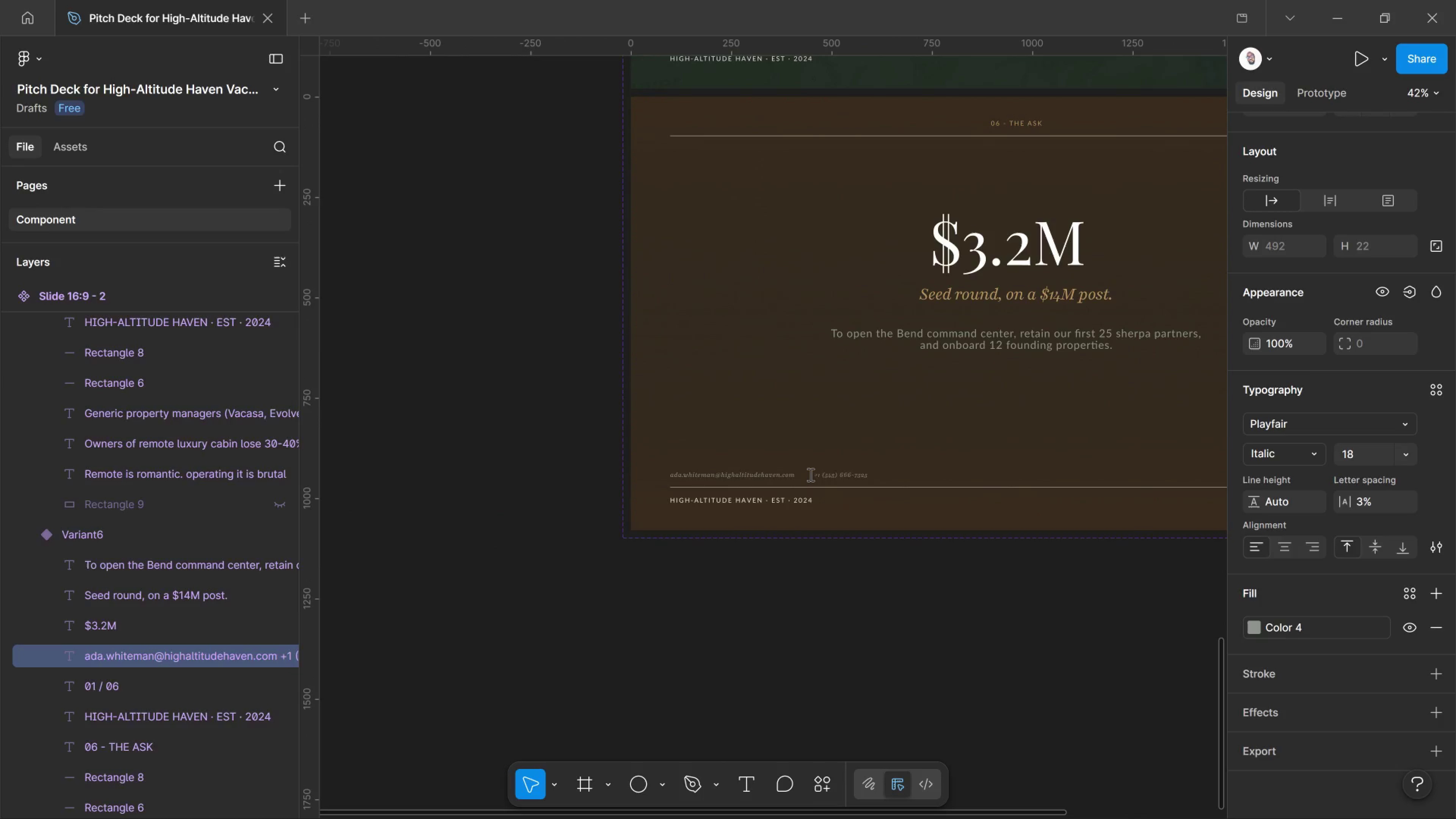 
key(Control+Shift+Period)
 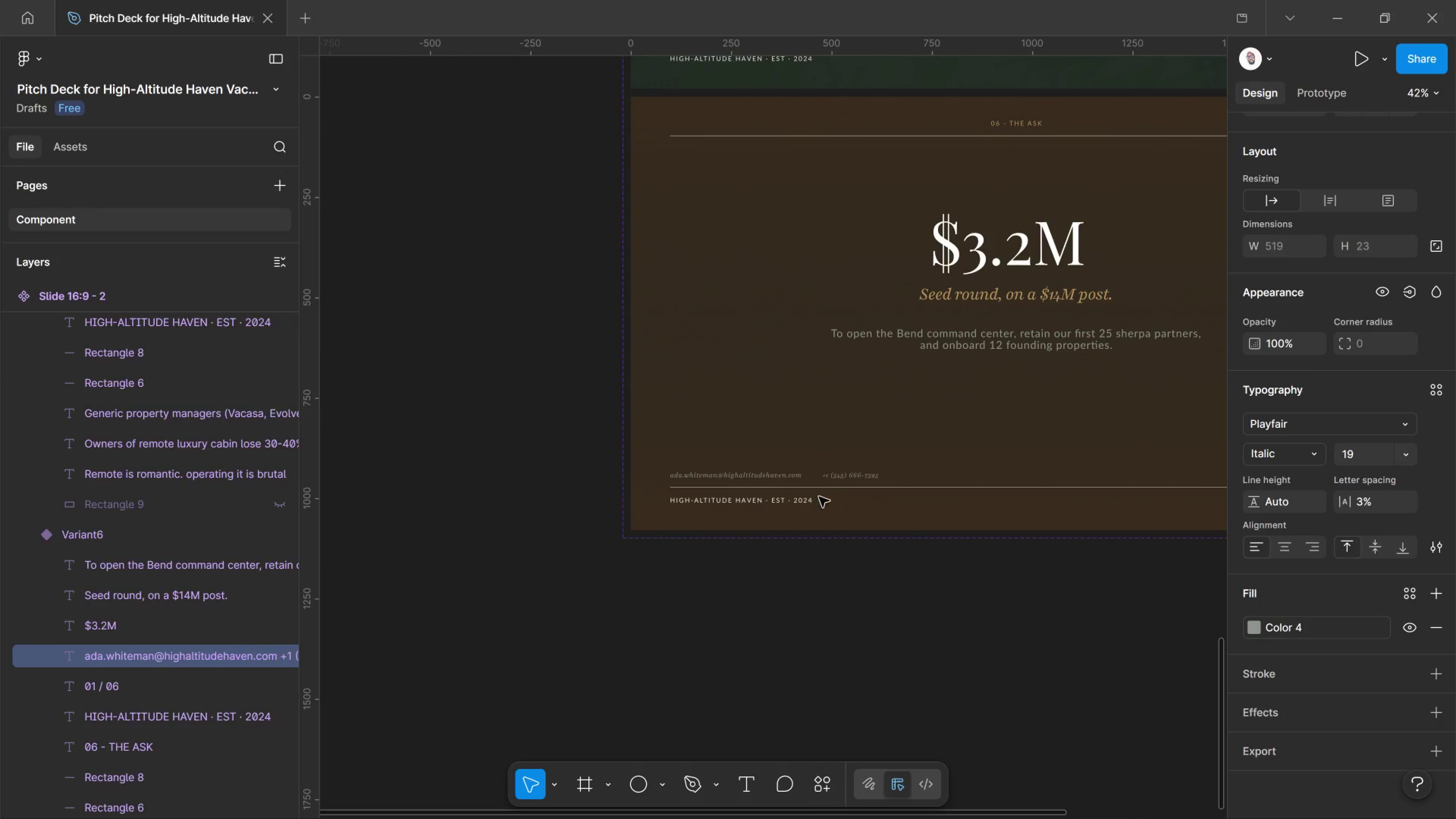 
left_click([967, 619])
 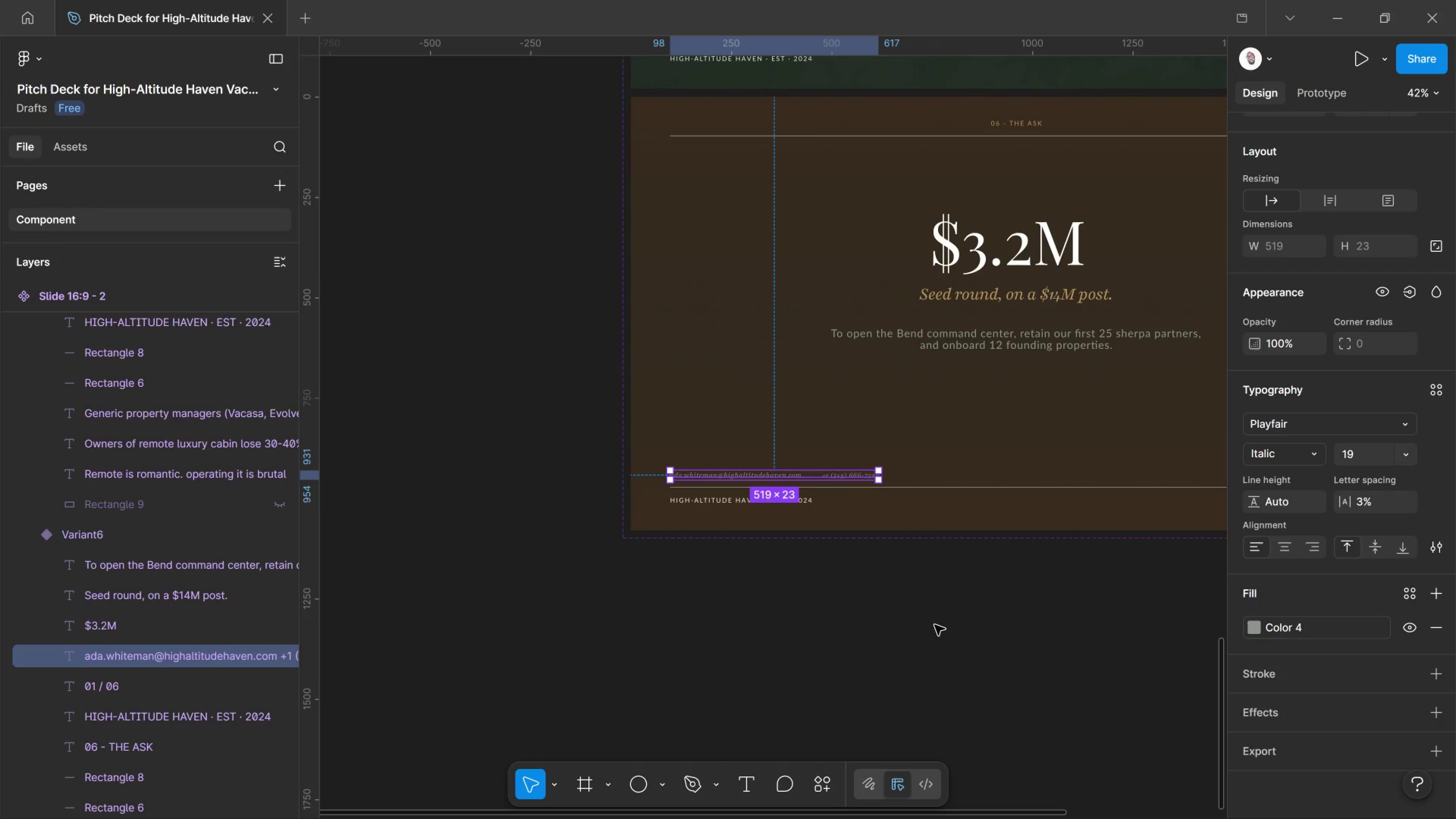 
key(ArrowUp)
 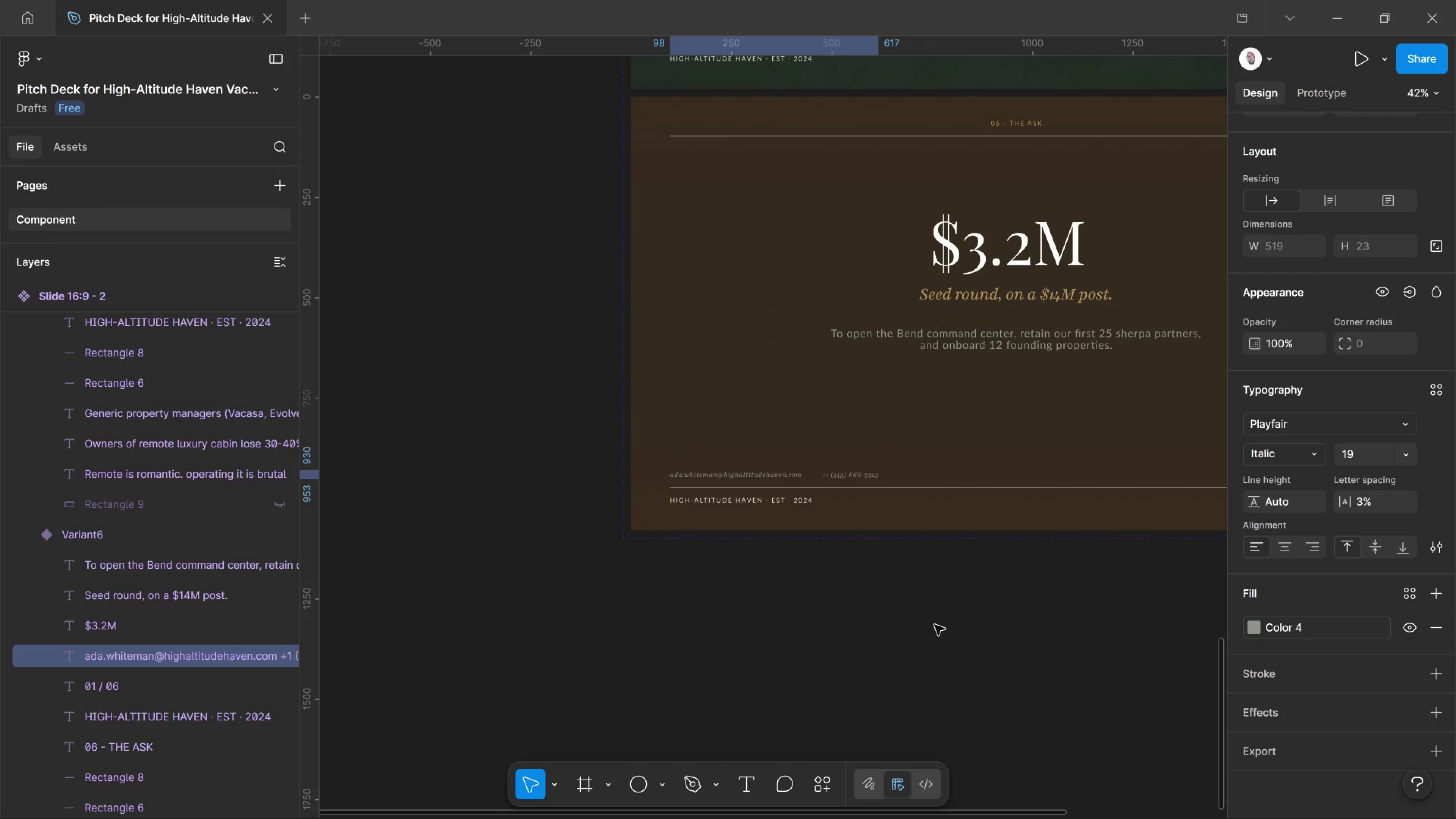 
key(ArrowUp)
 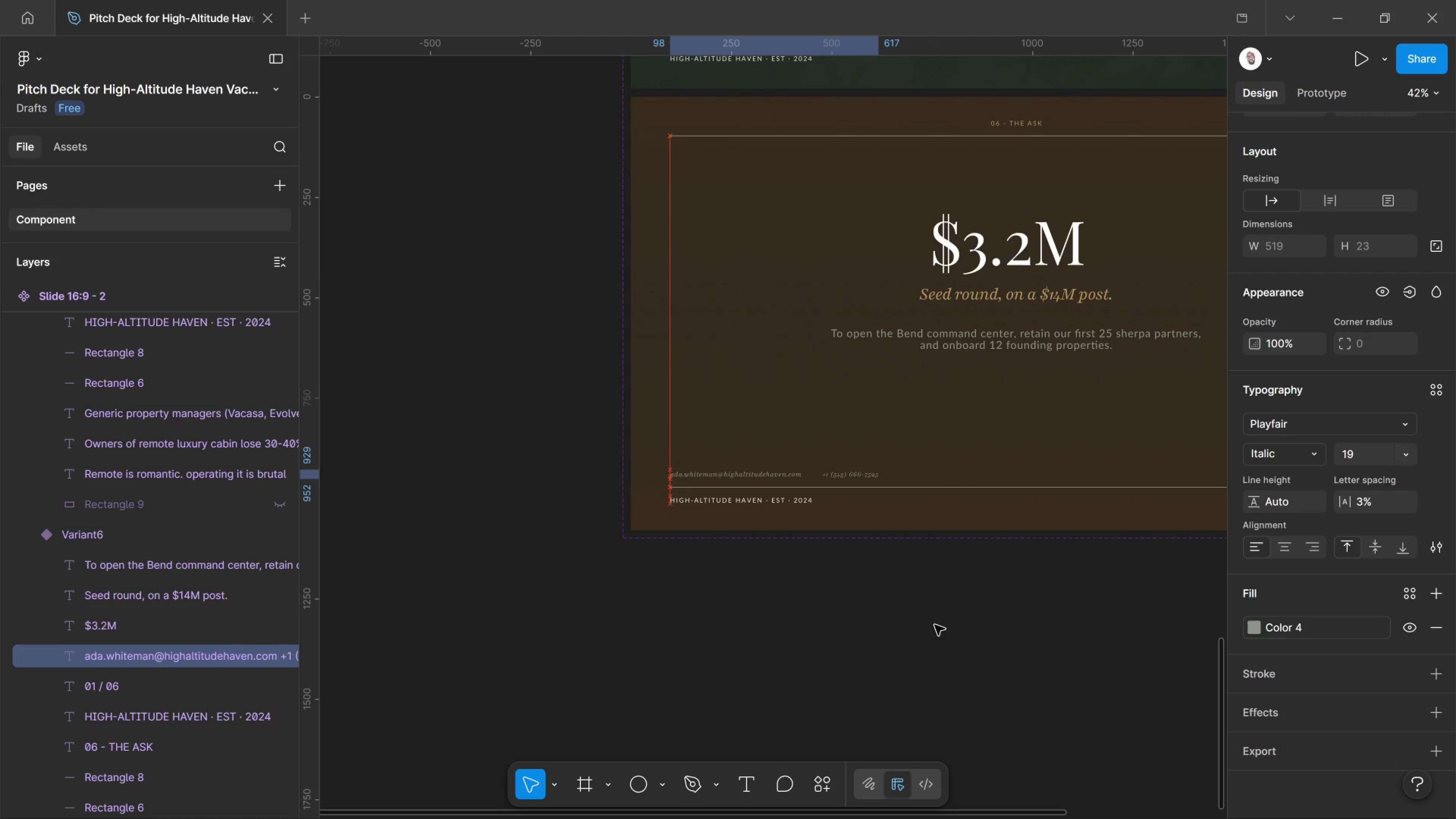 
key(ArrowUp)
 